 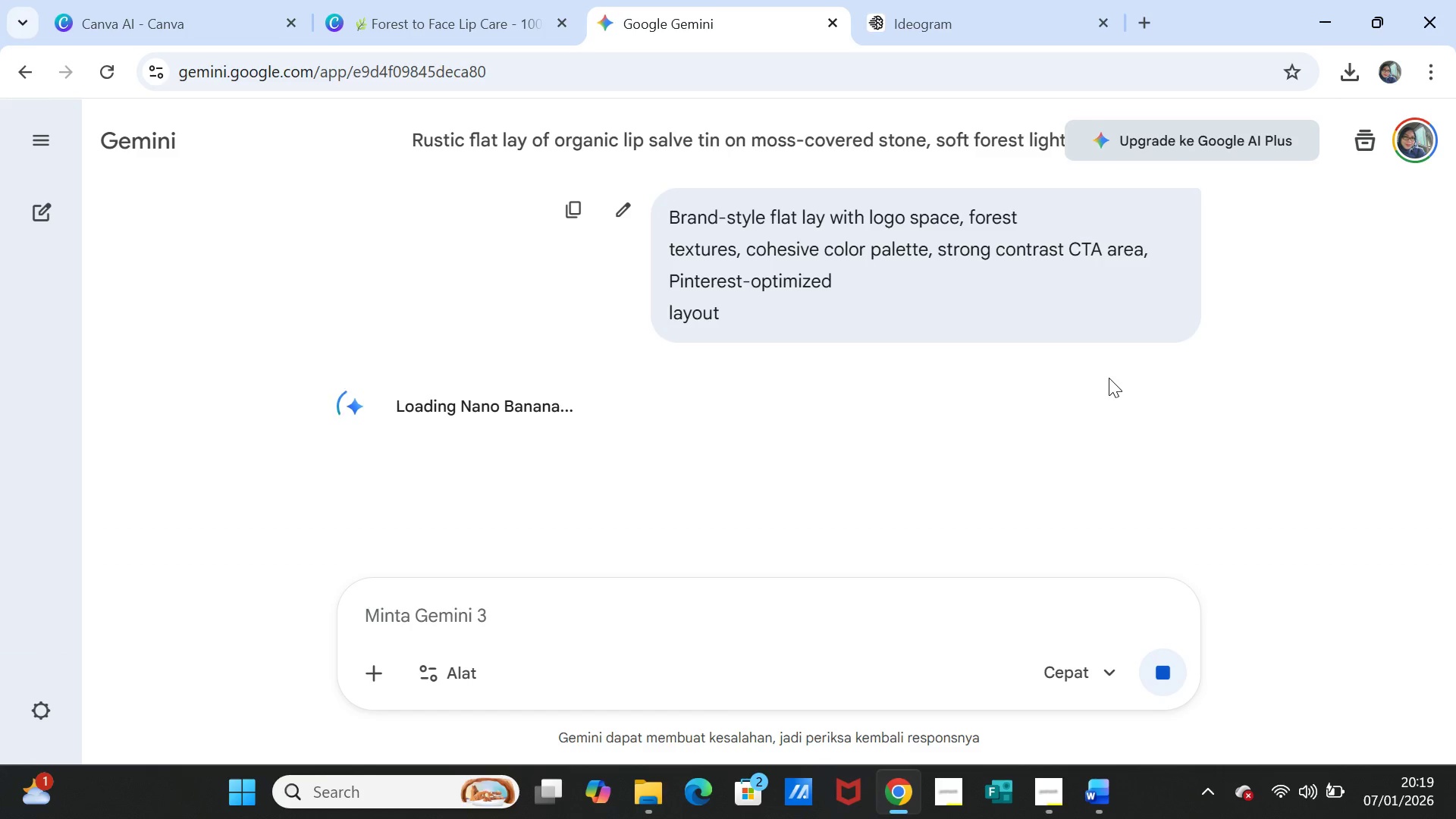 
left_click([135, 27])
 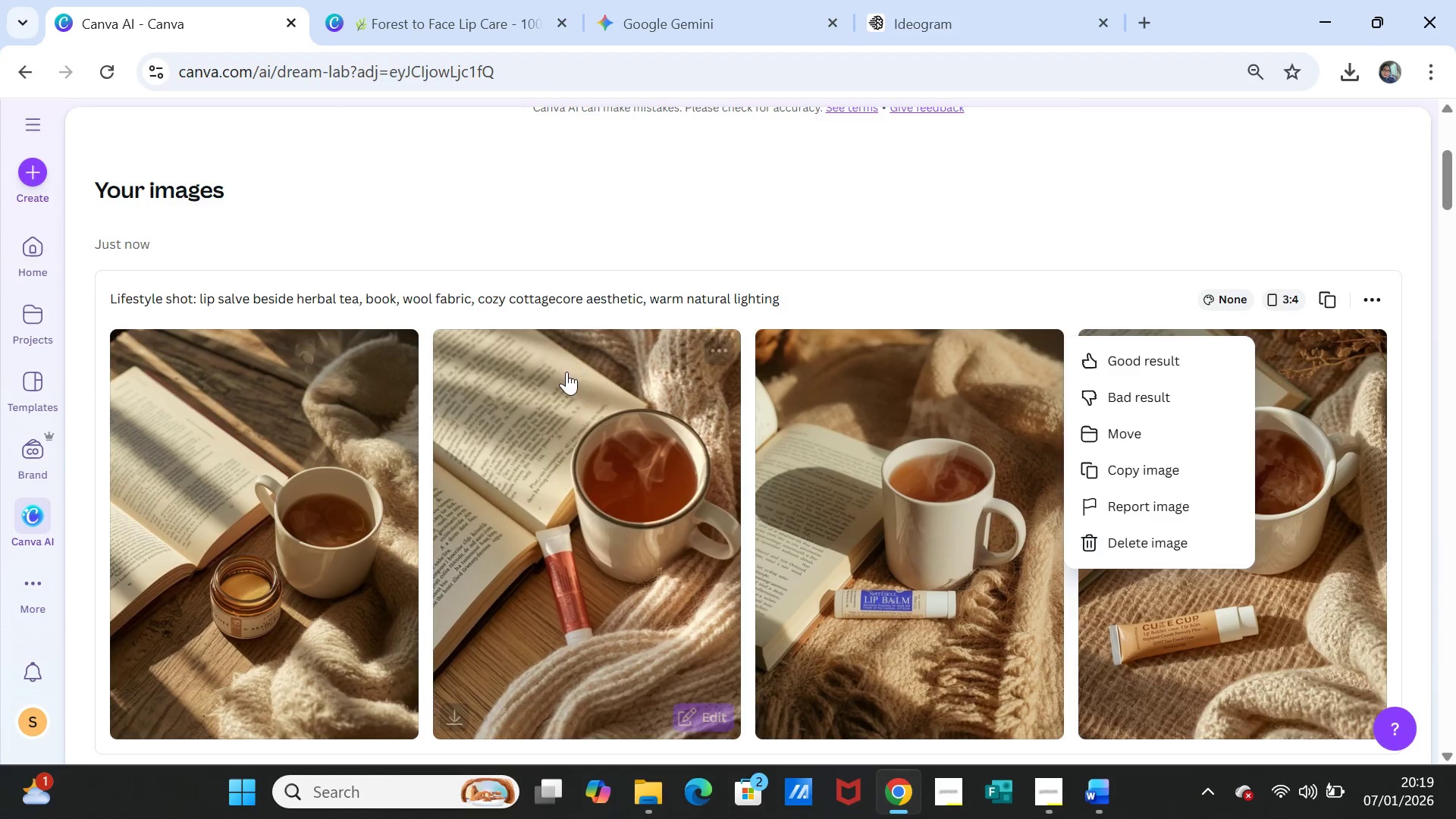 
scroll: coordinate [566, 372], scroll_direction: up, amount: 4.0
 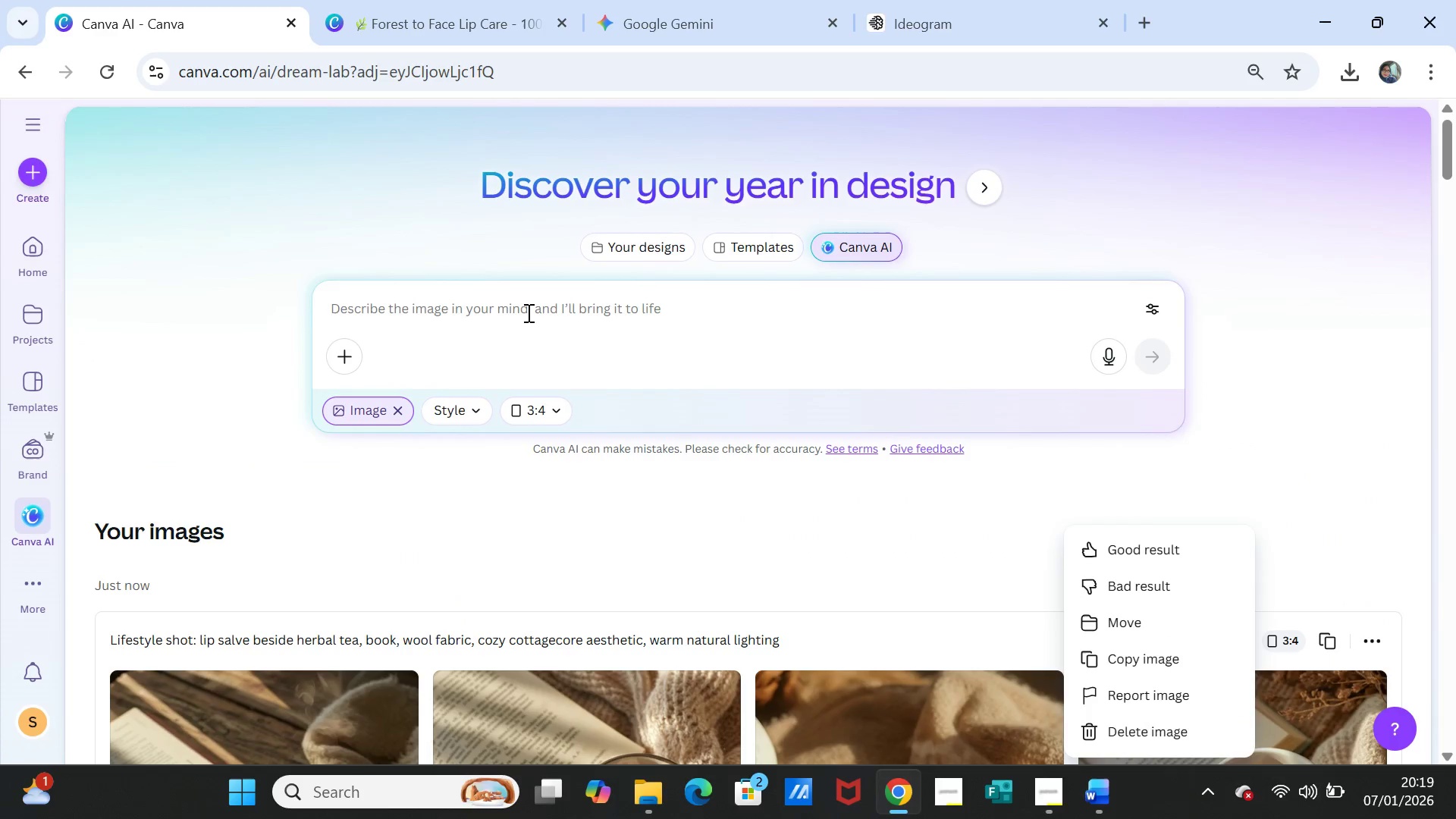 
left_click([527, 312])
 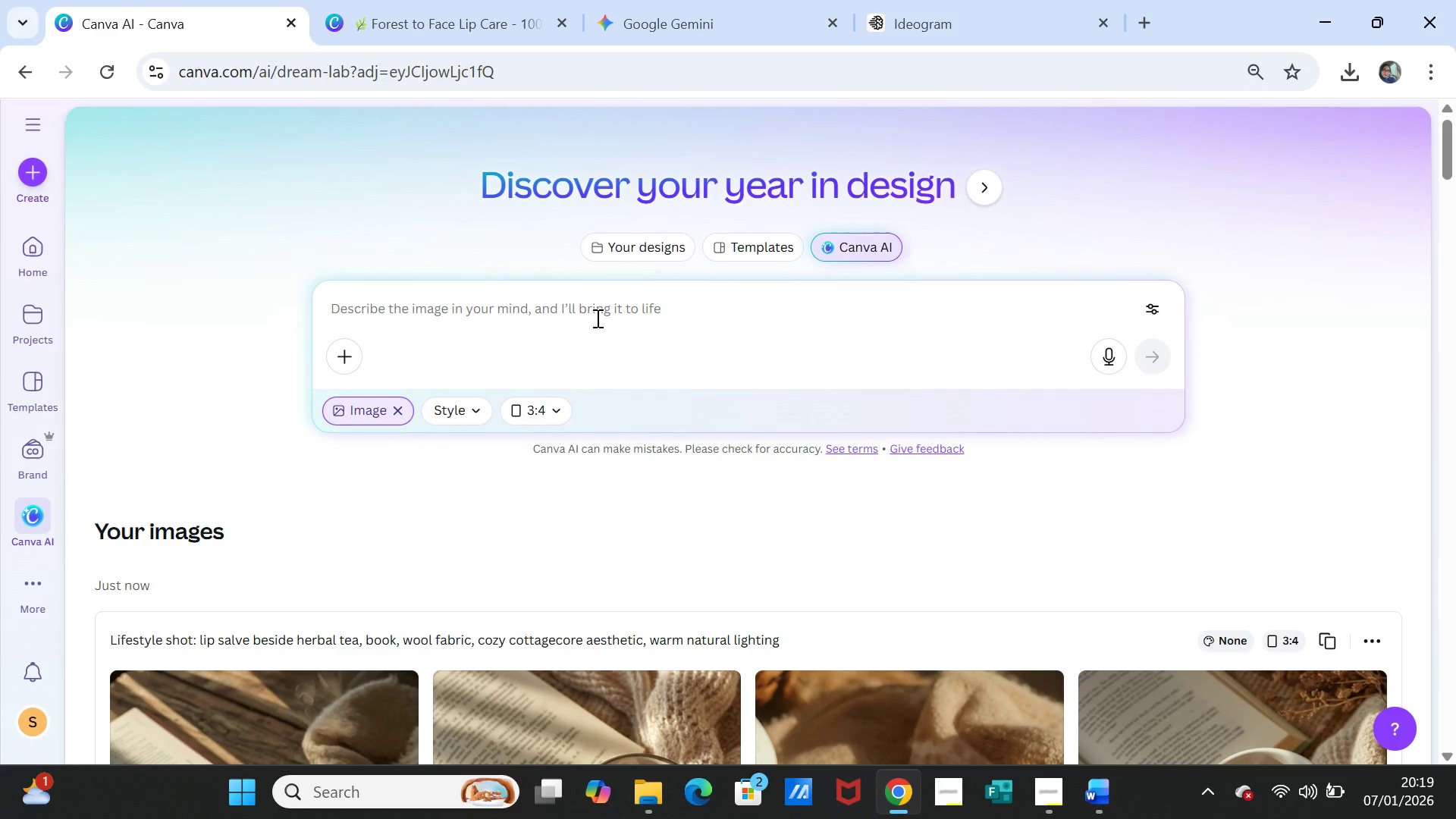 
key(Control+V)
 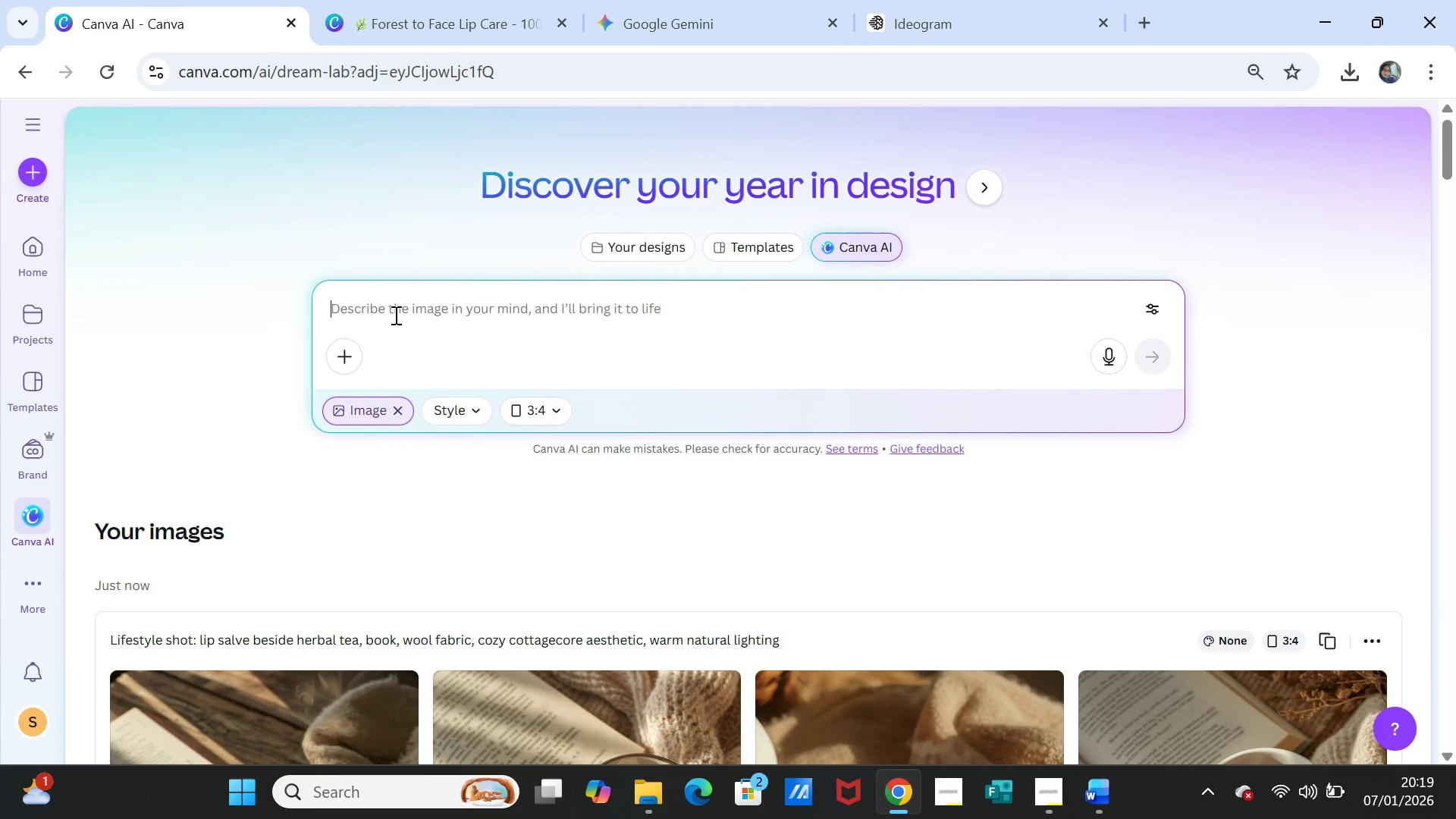 
key(Control+ControlLeft)
 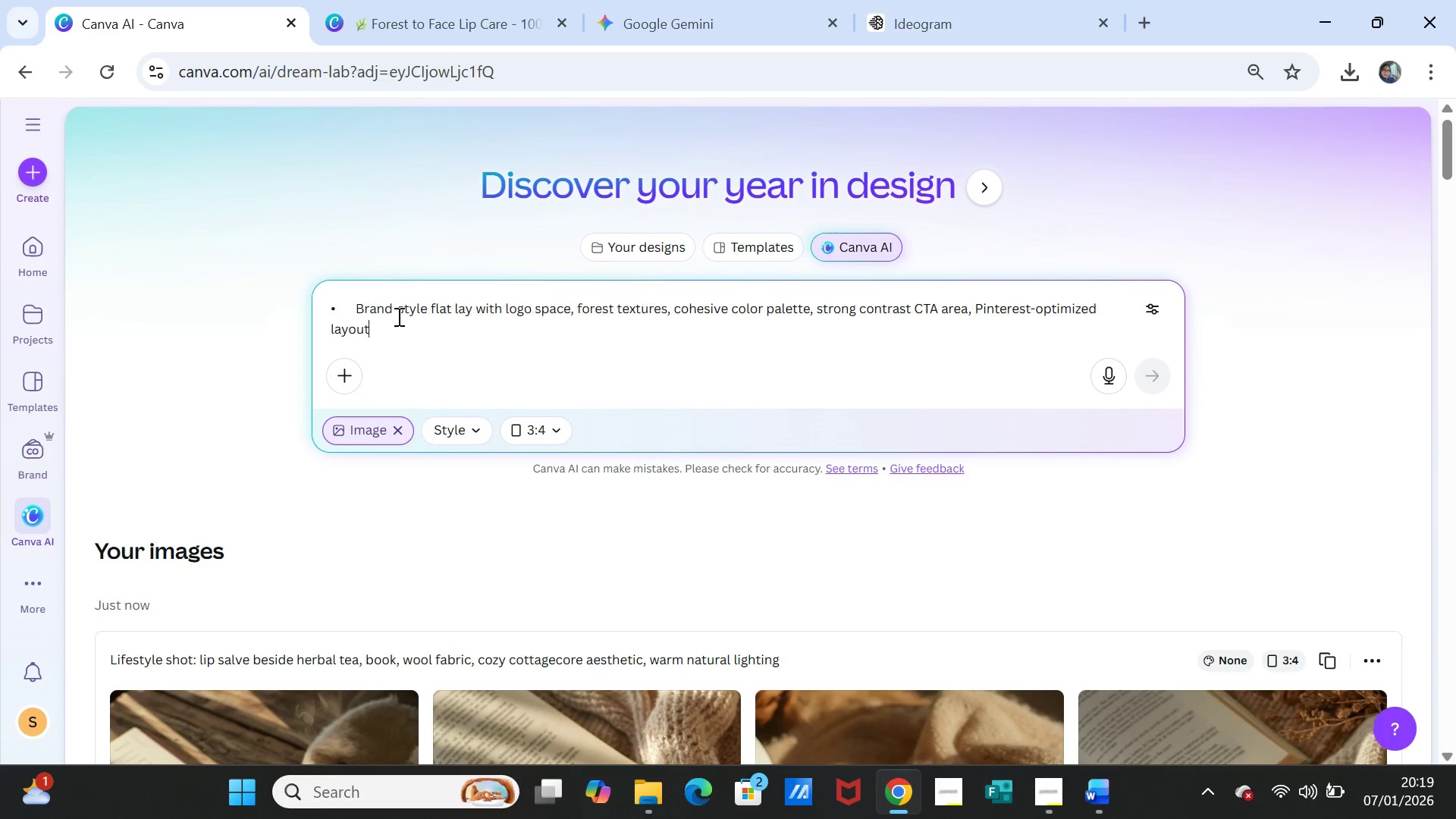 
key(Control+V)
 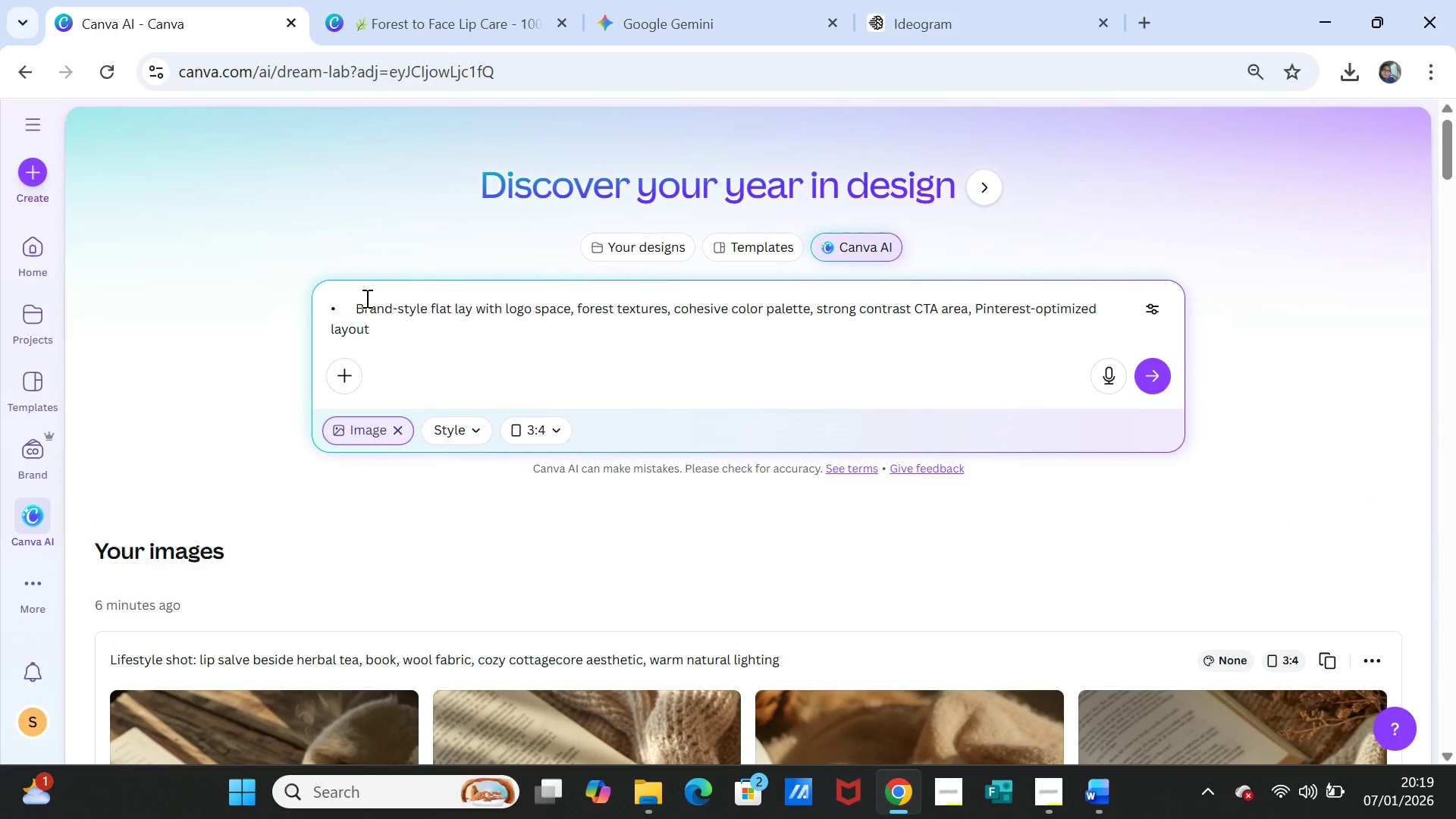 
key(Backspace)
 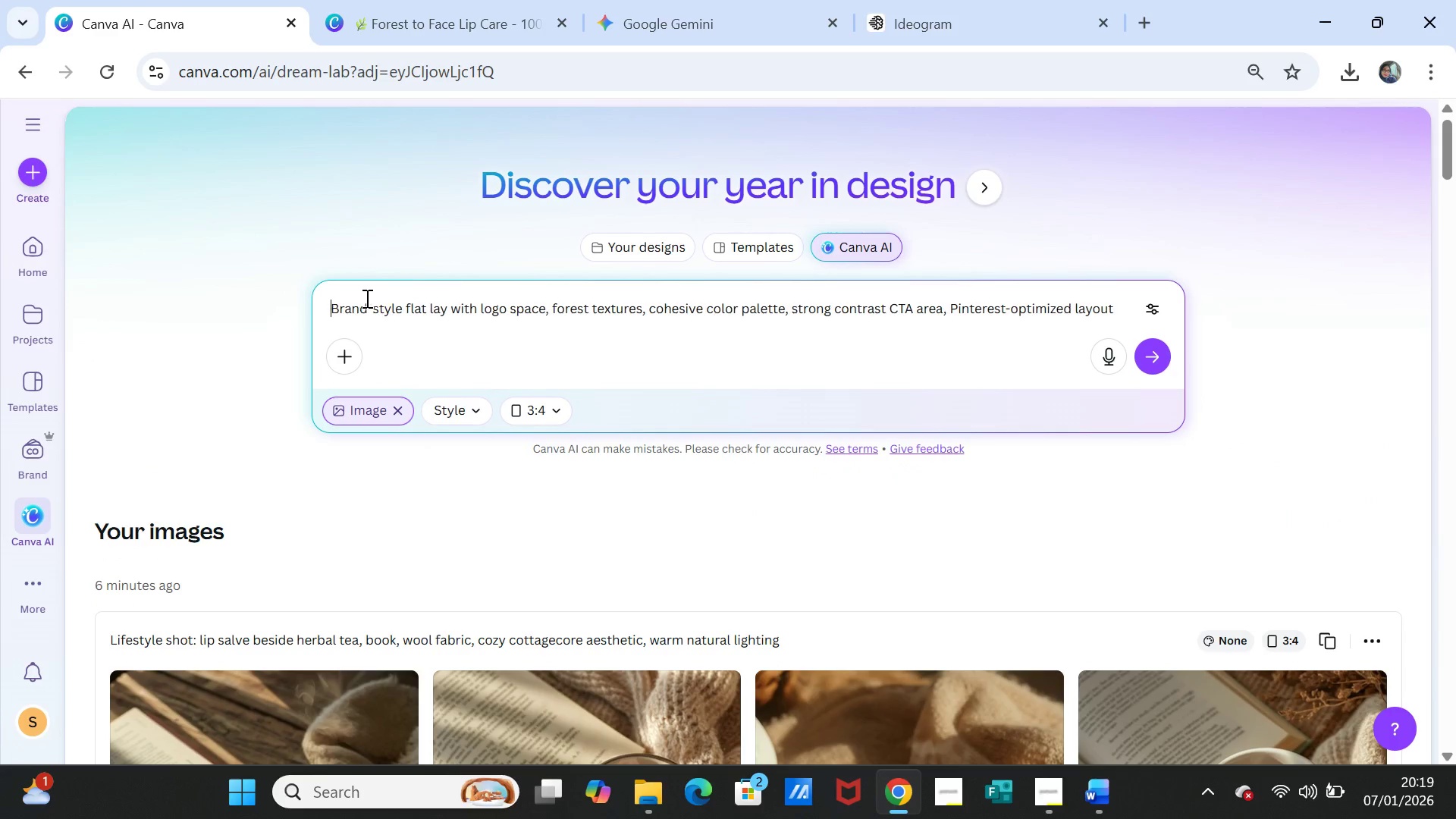 
key(Backspace)
 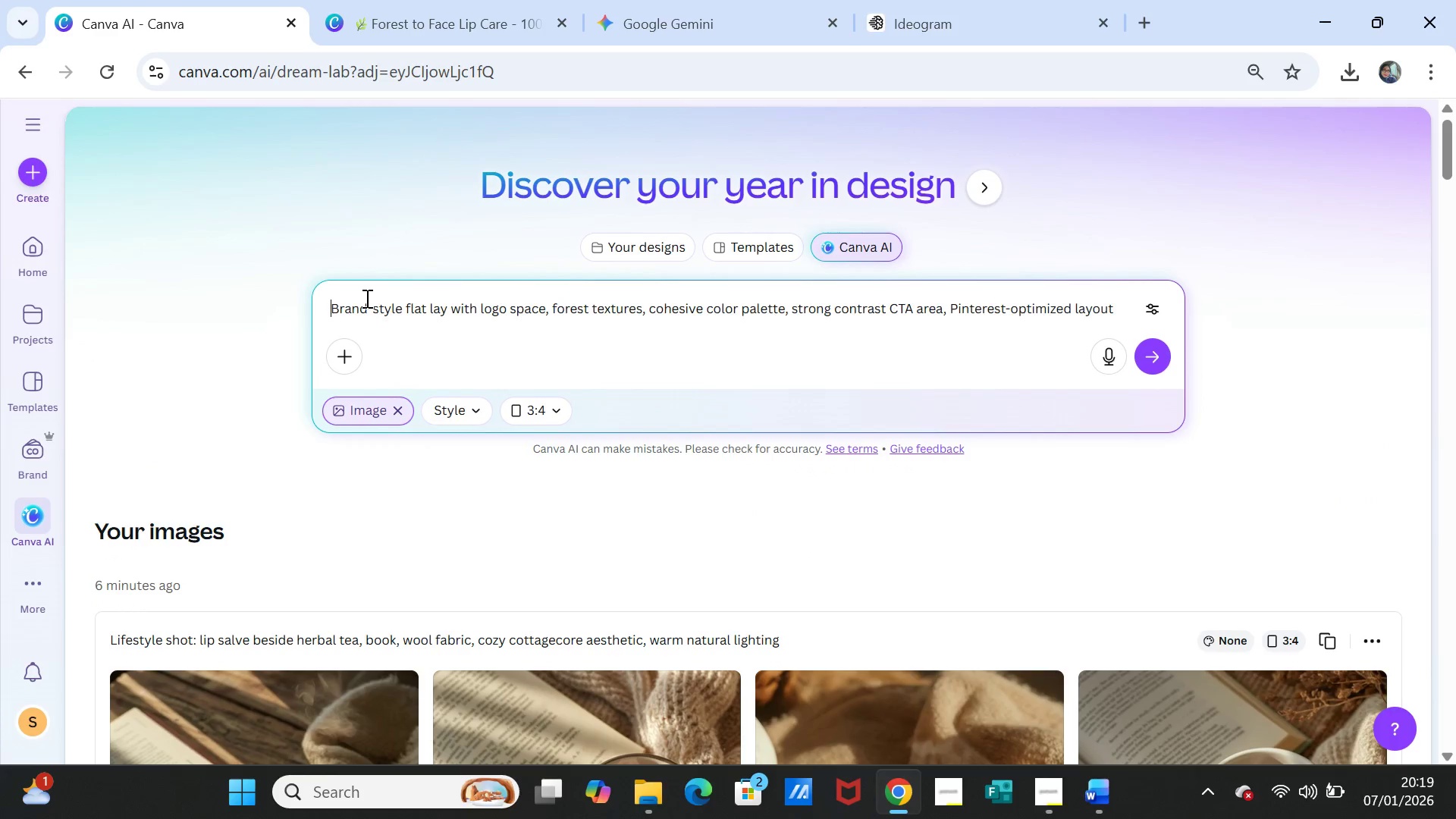 
key(Backspace)
 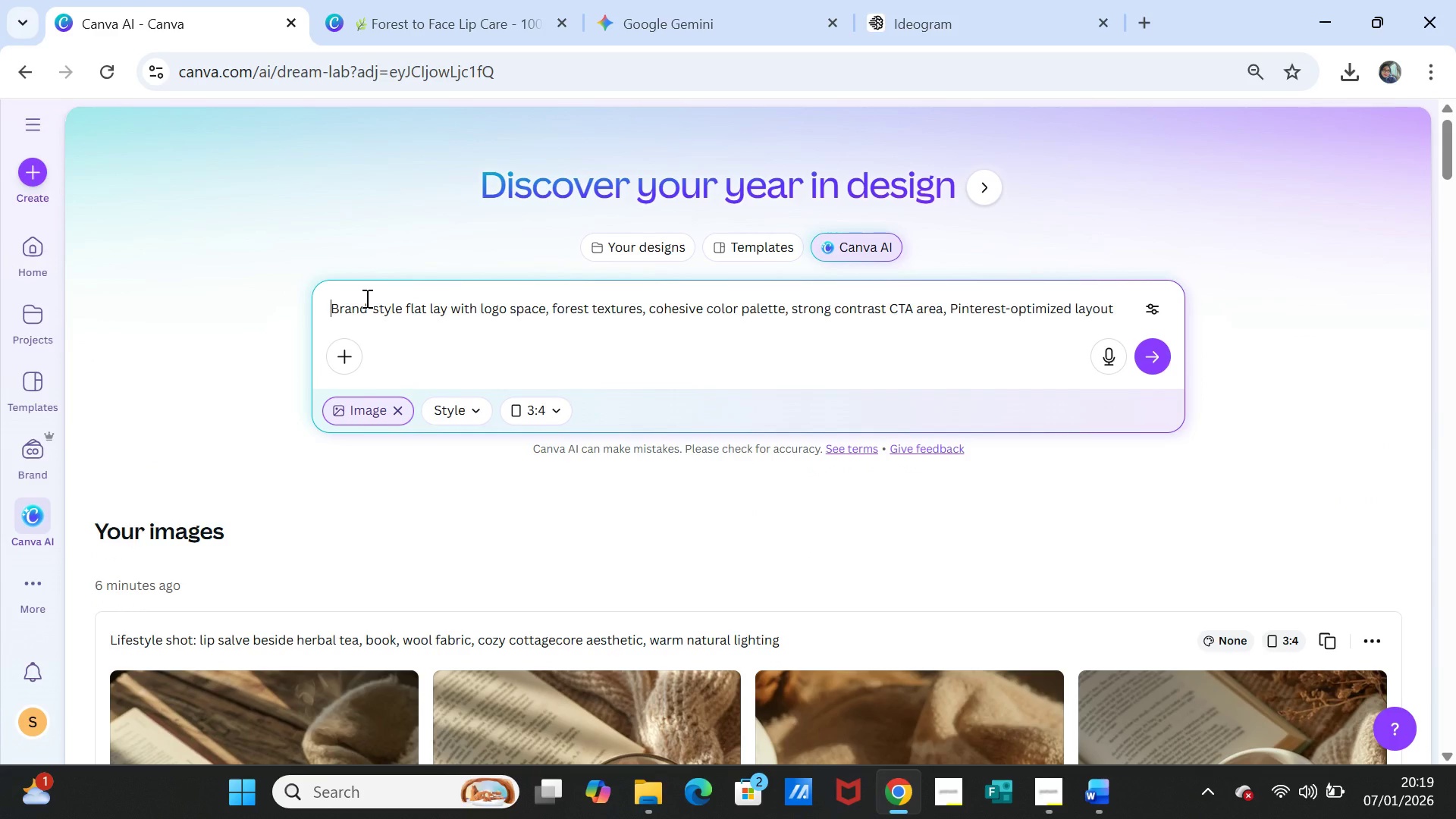 
key(Backspace)
 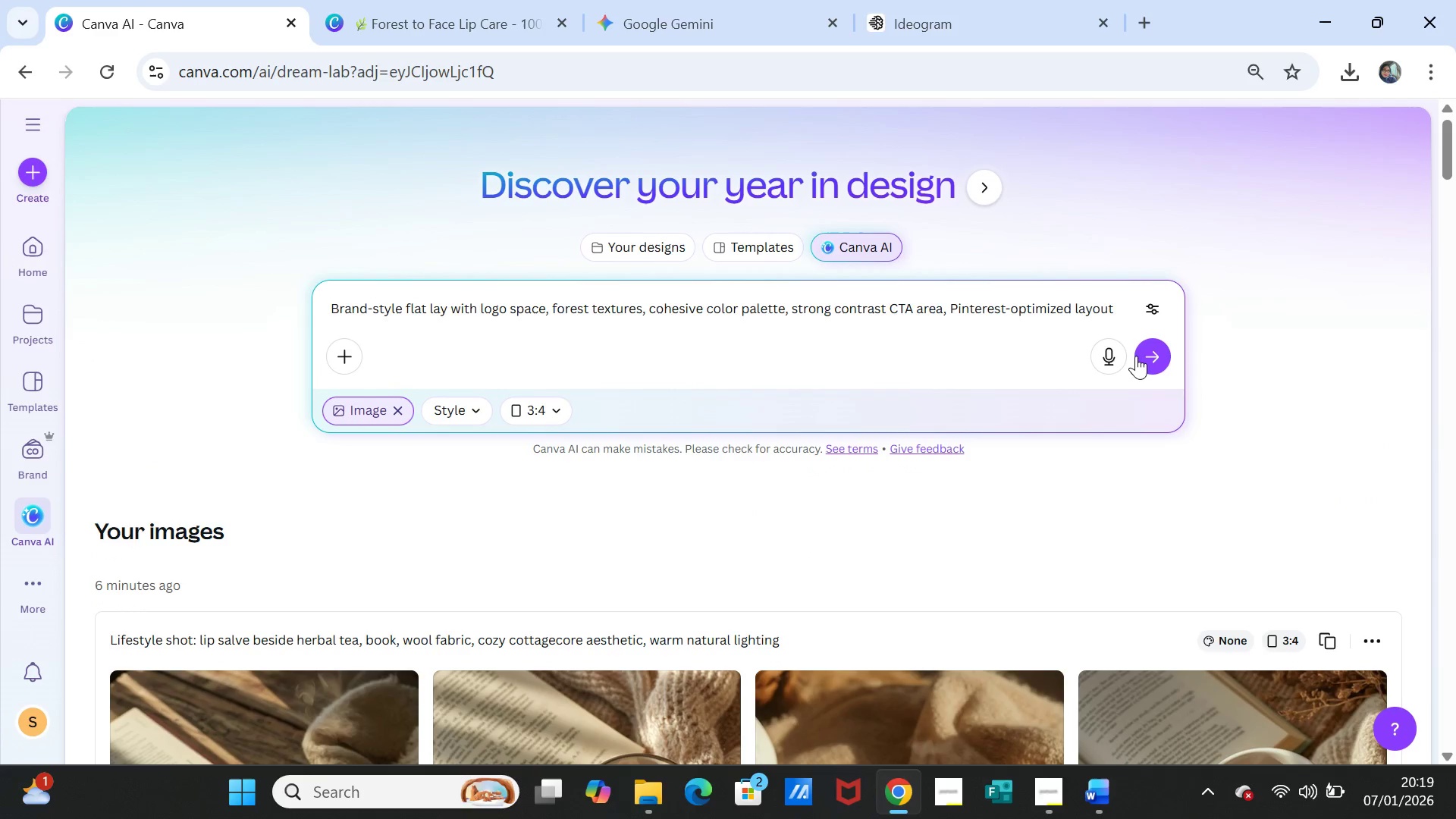 
left_click([1157, 359])
 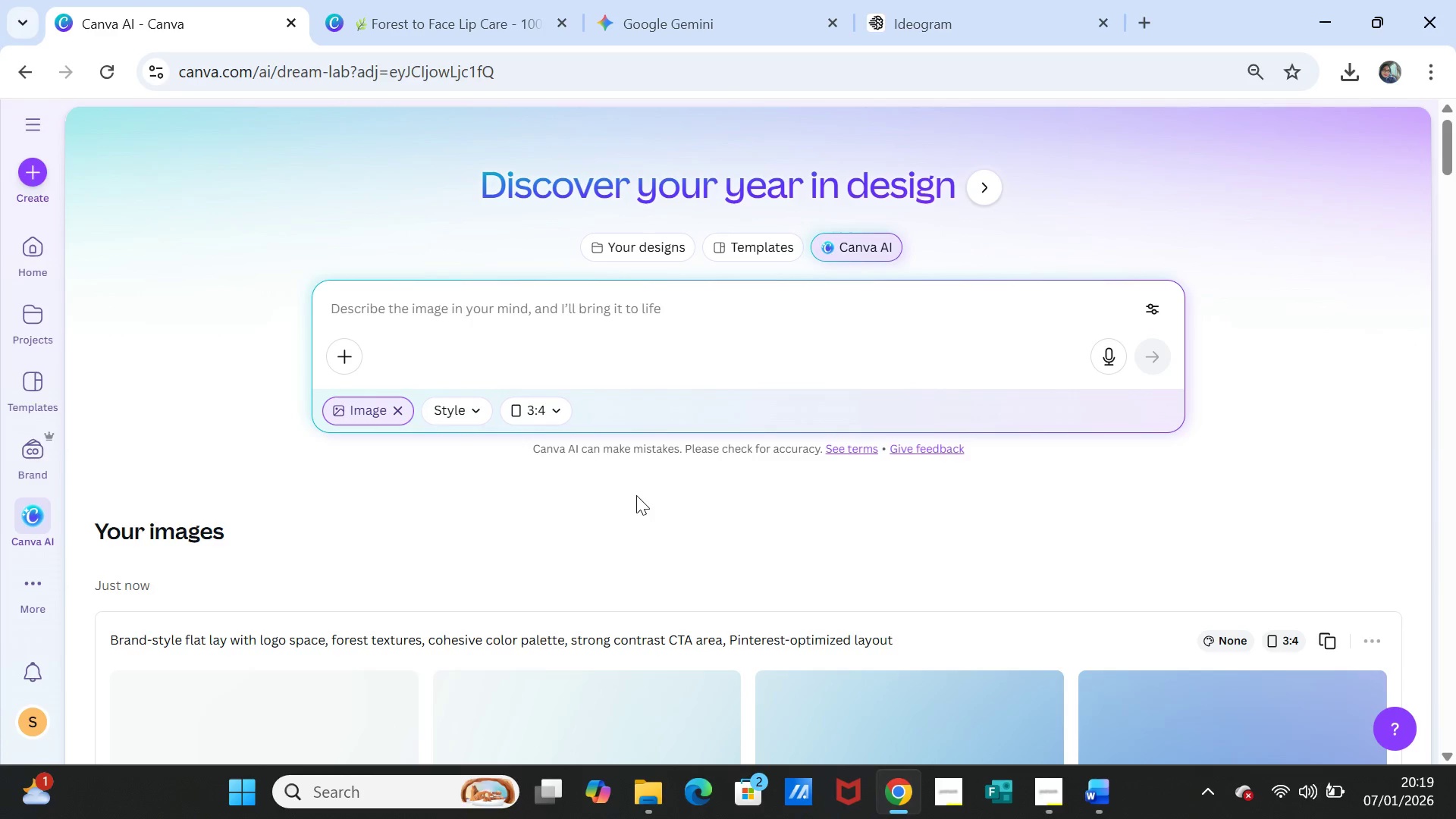 
scroll: coordinate [628, 501], scroll_direction: down, amount: 2.0
 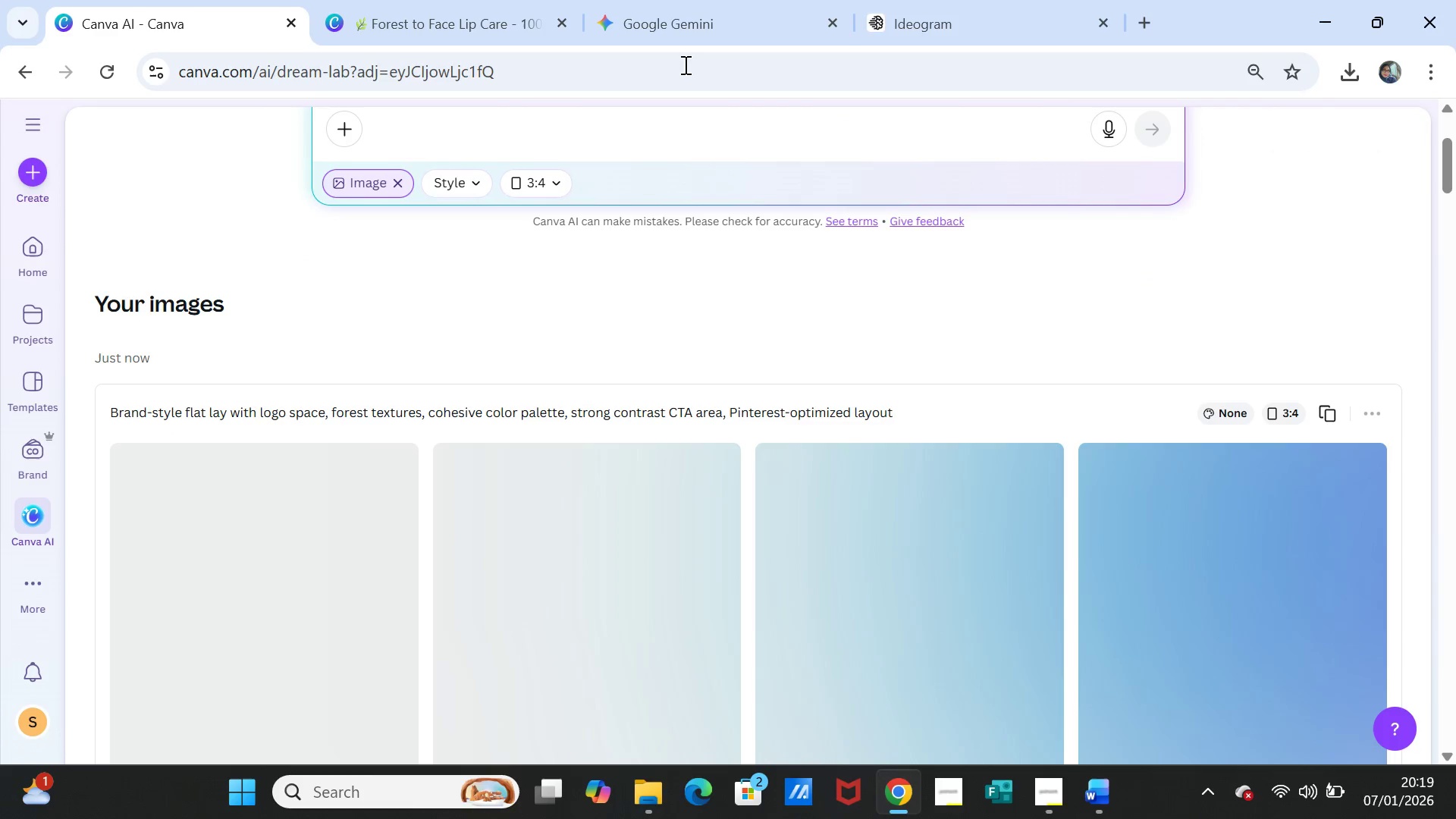 
left_click([667, 5])
 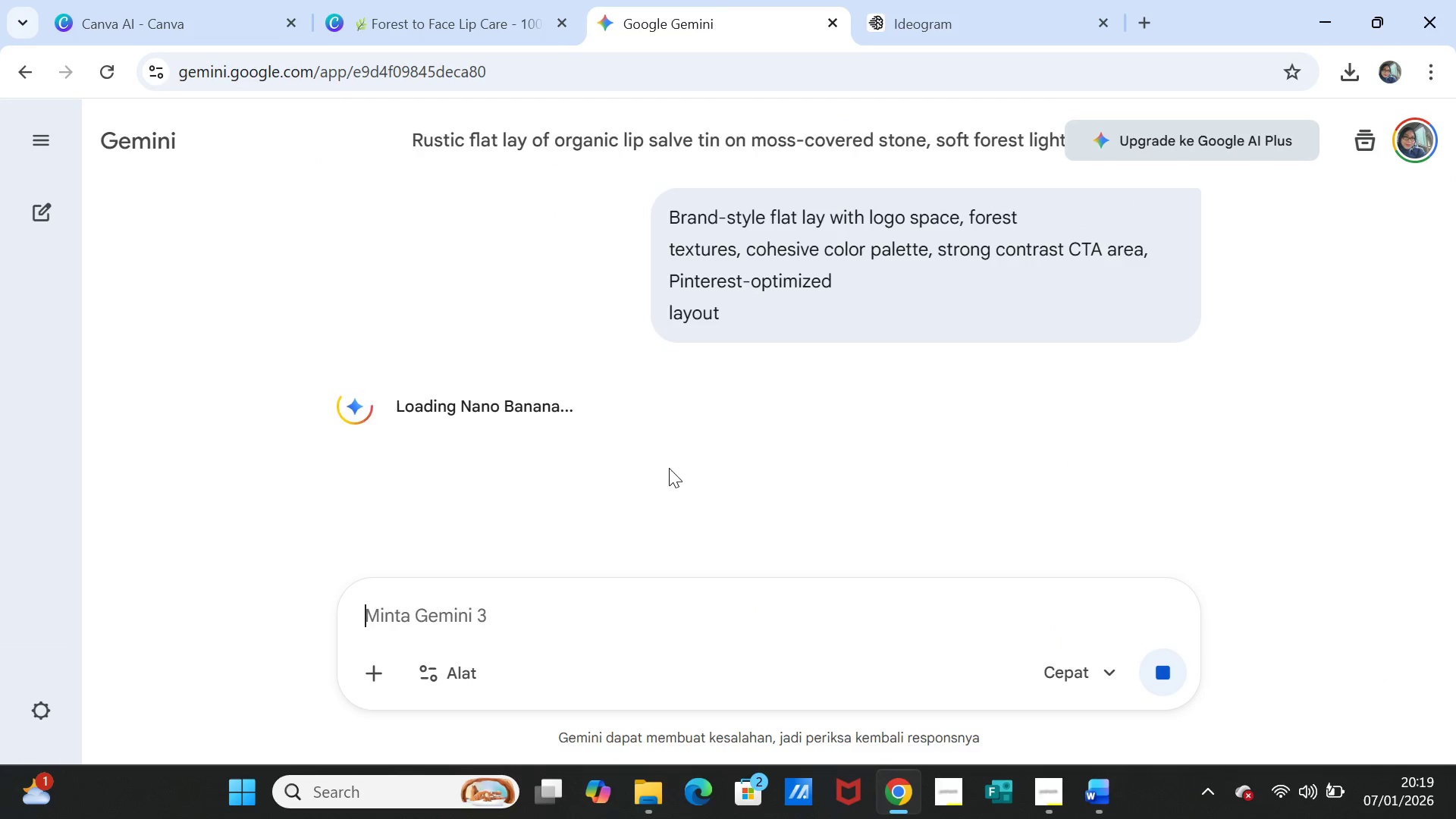 
scroll: coordinate [668, 468], scroll_direction: down, amount: 1.0
 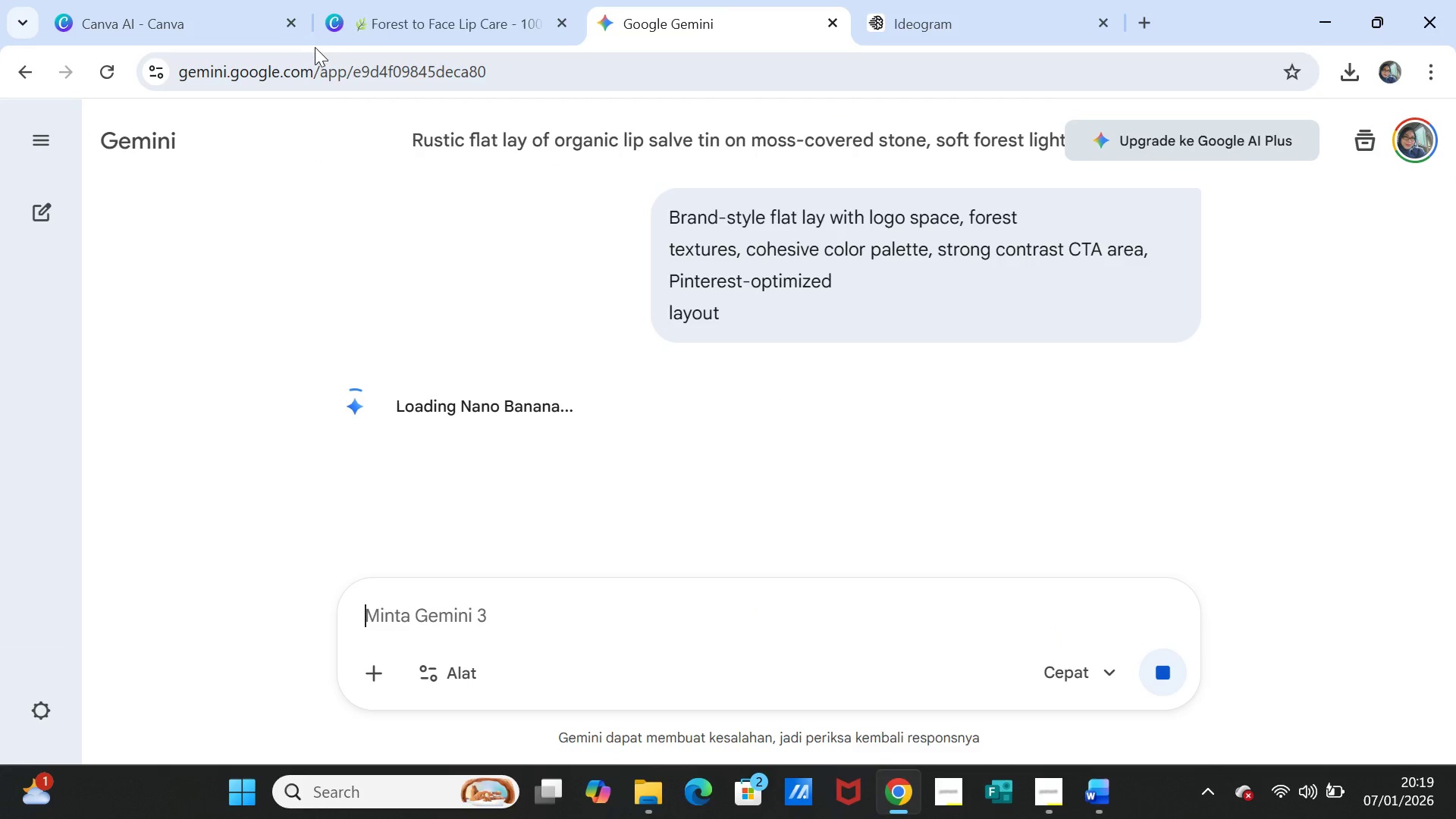 
left_click([193, 15])
 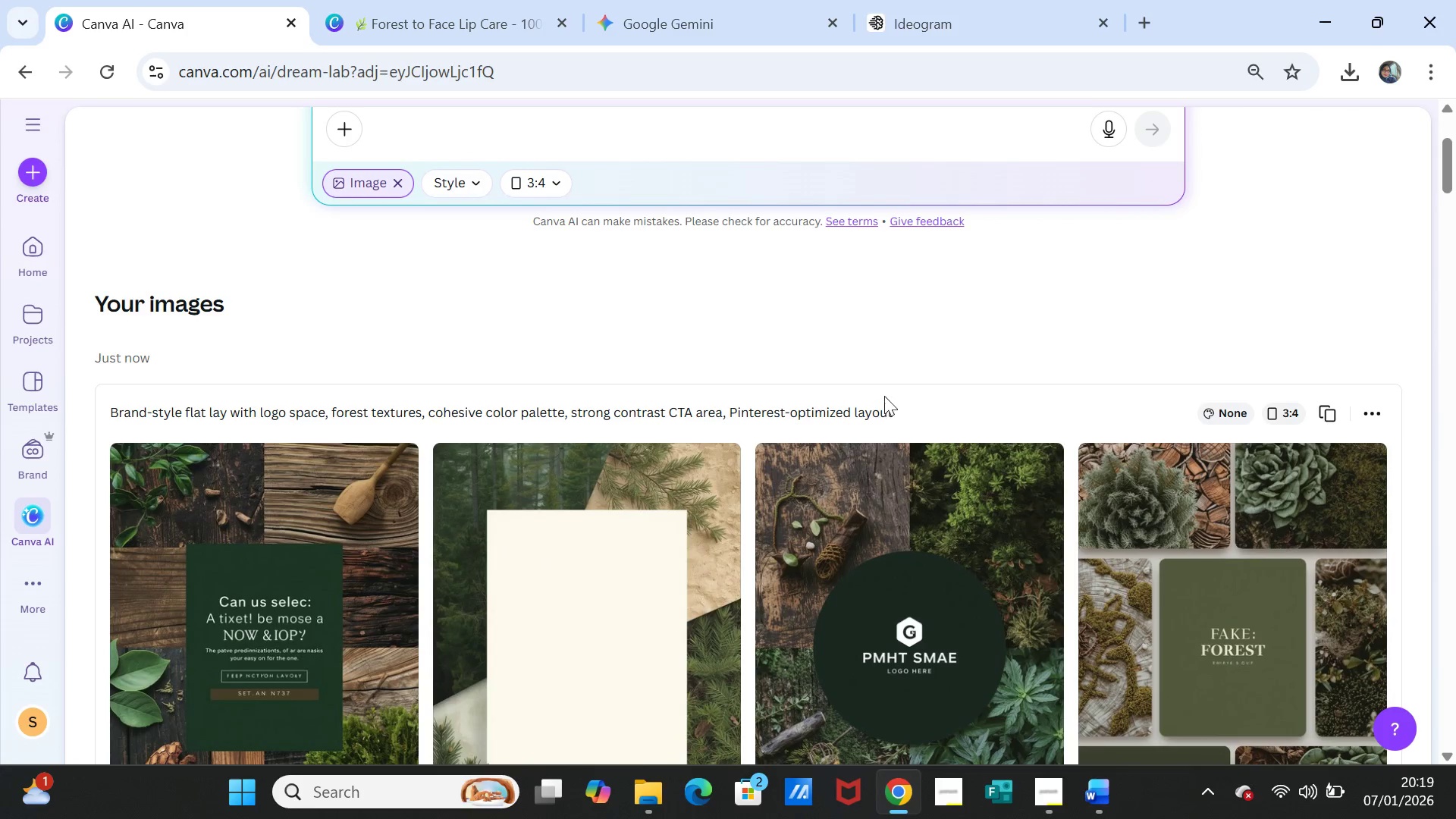 
scroll: coordinate [883, 391], scroll_direction: down, amount: 1.0
 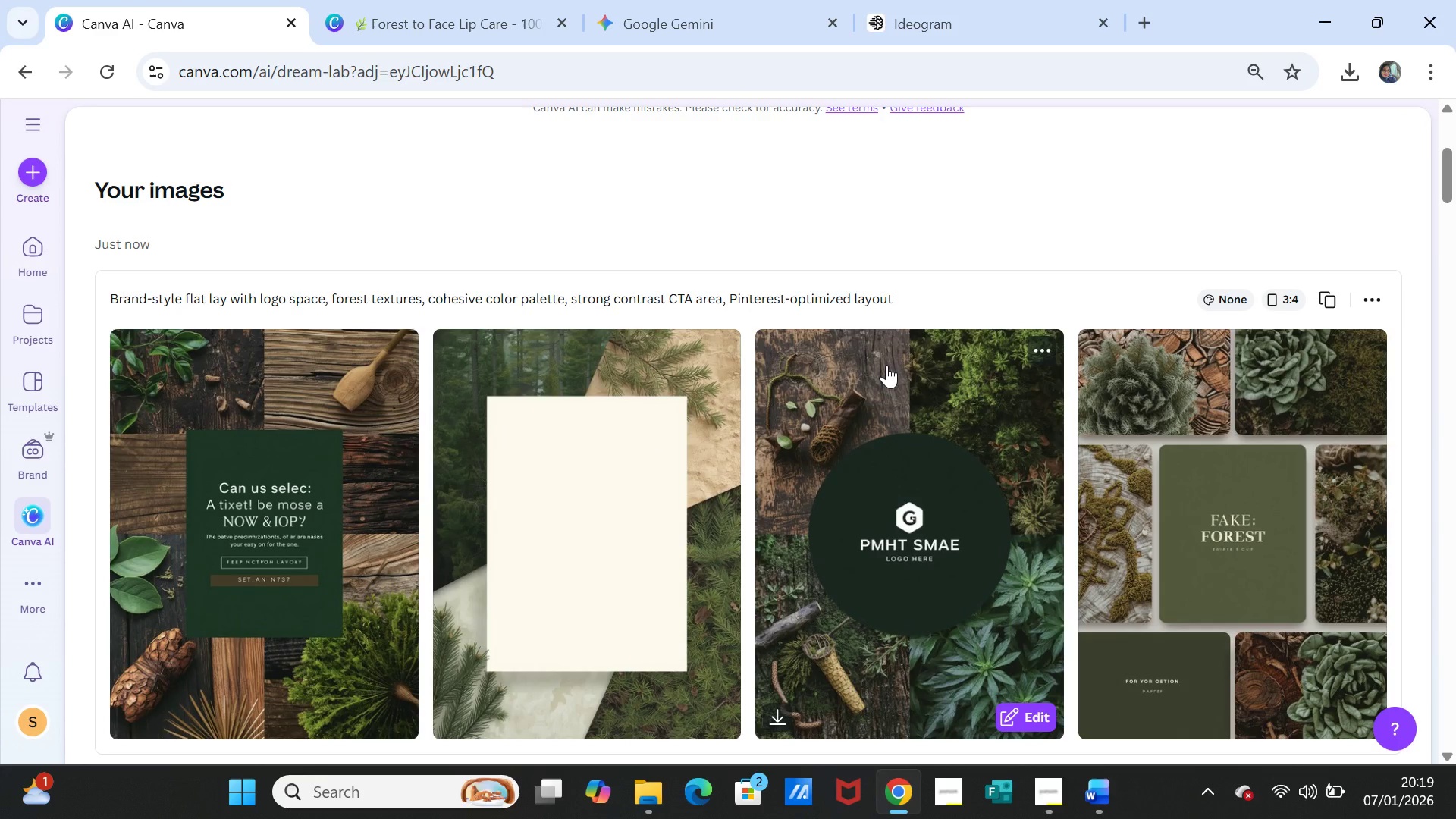 
wait(7.63)
 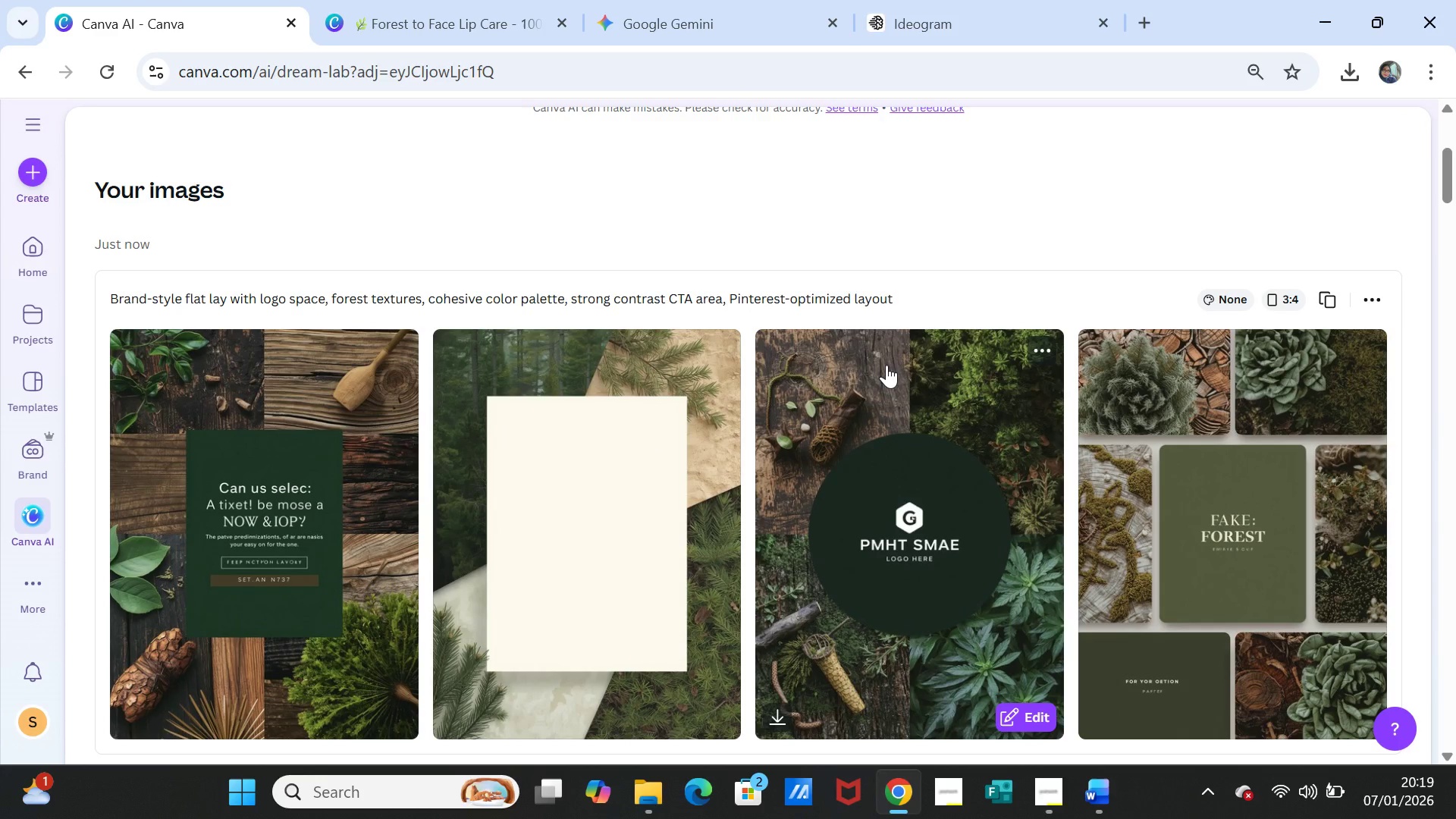 
left_click([1329, 301])
 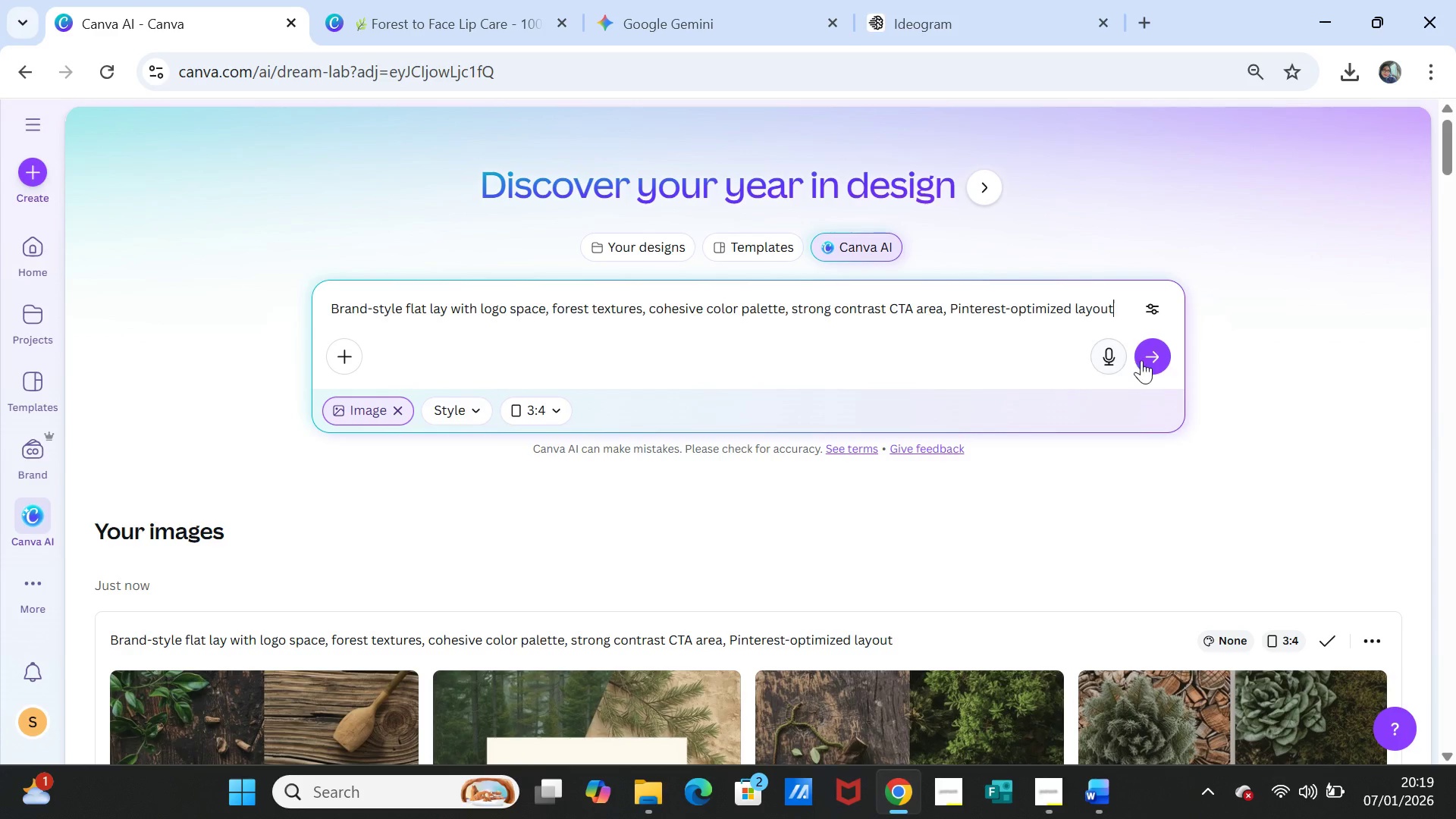 
left_click([1152, 360])
 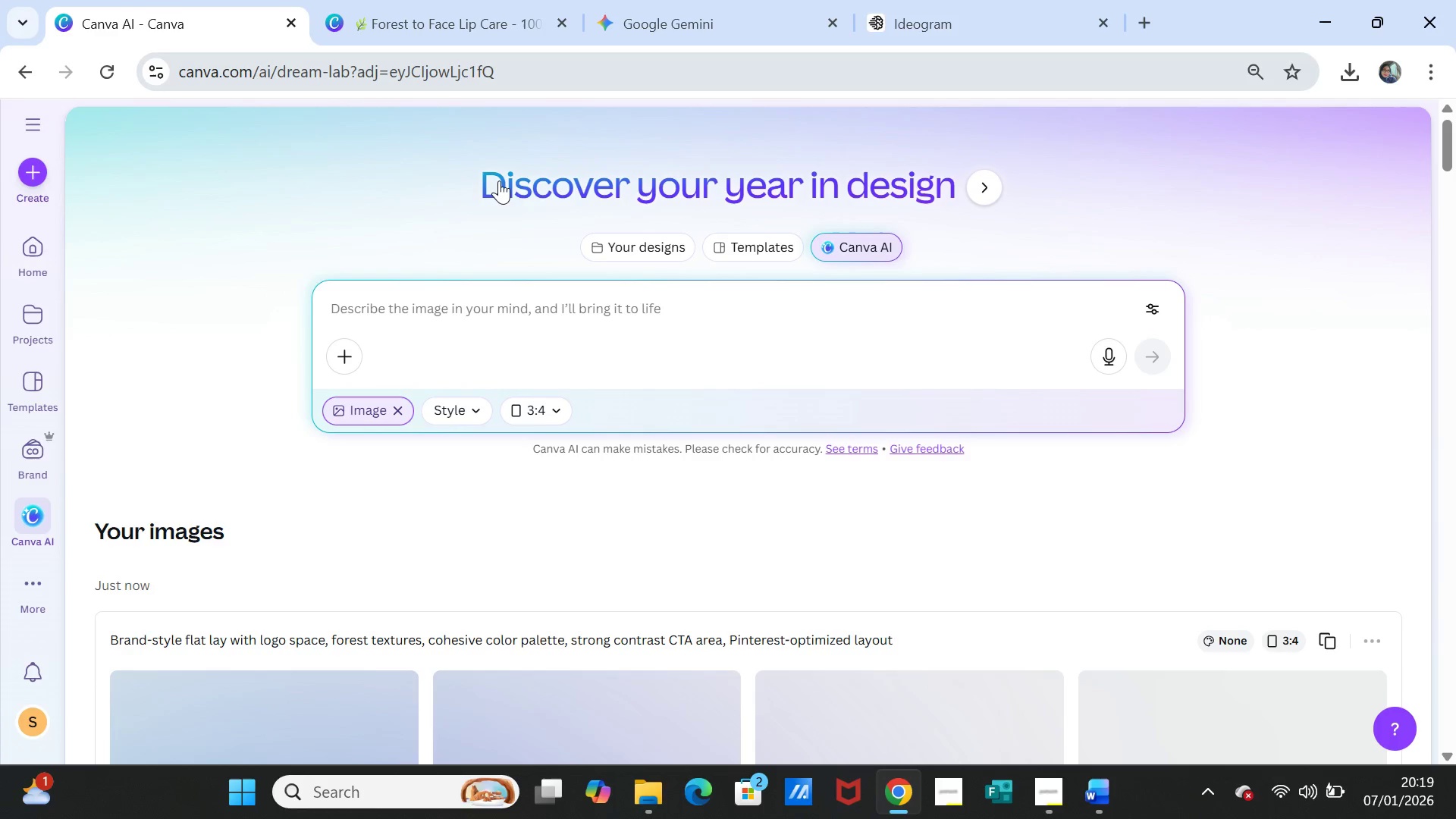 
left_click([696, 11])
 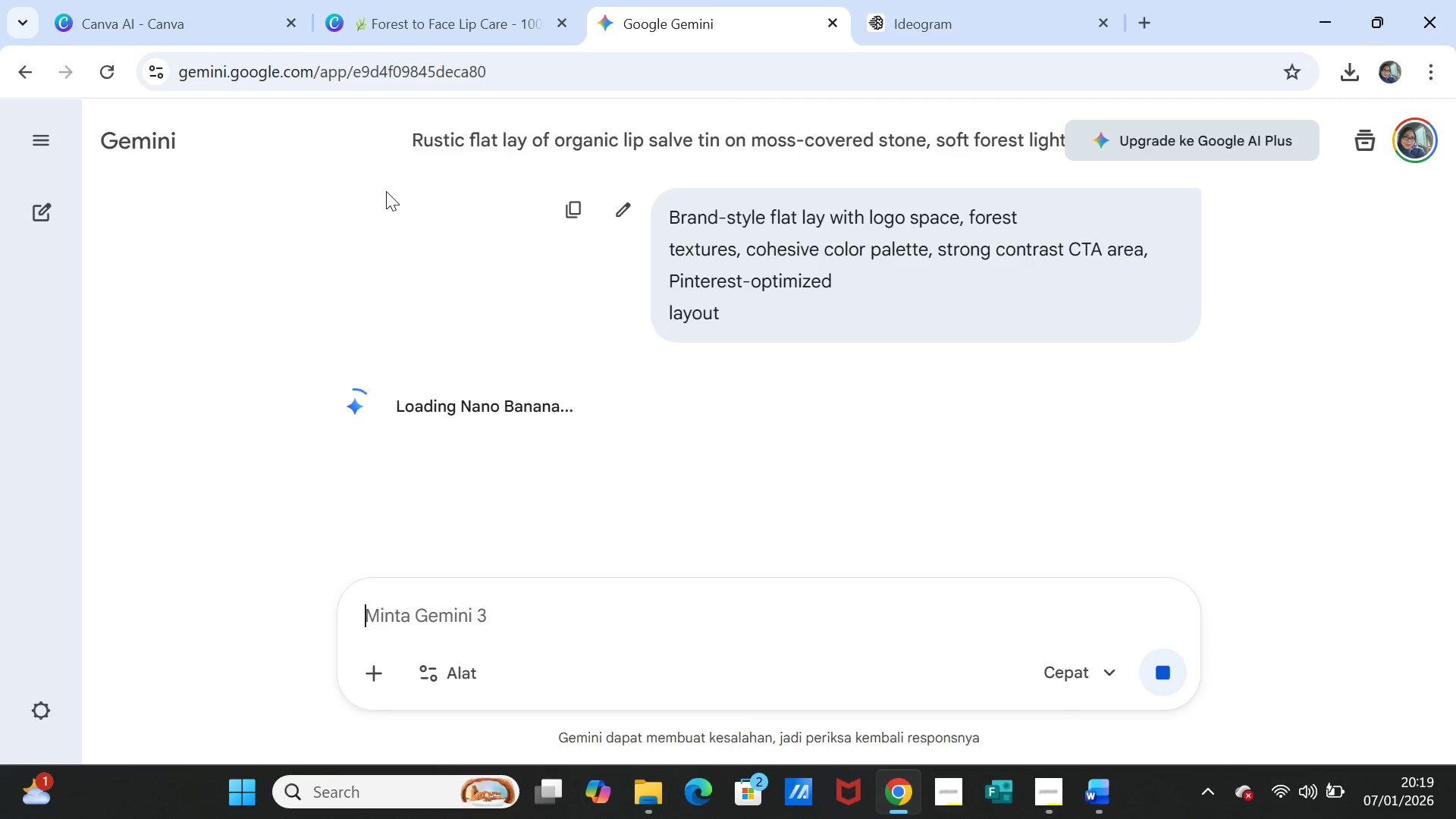 
left_click([925, 15])
 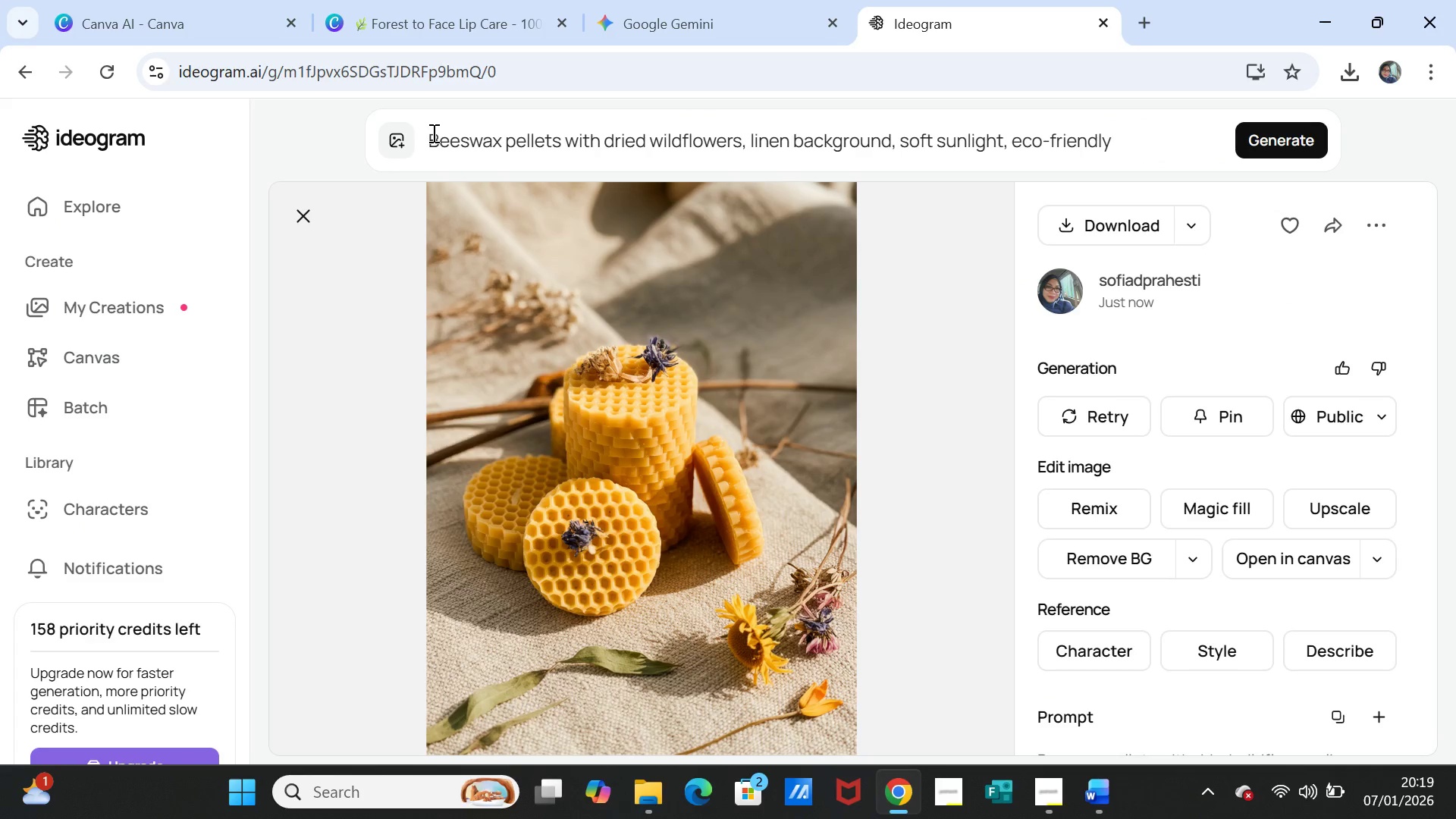 
double_click([432, 133])
 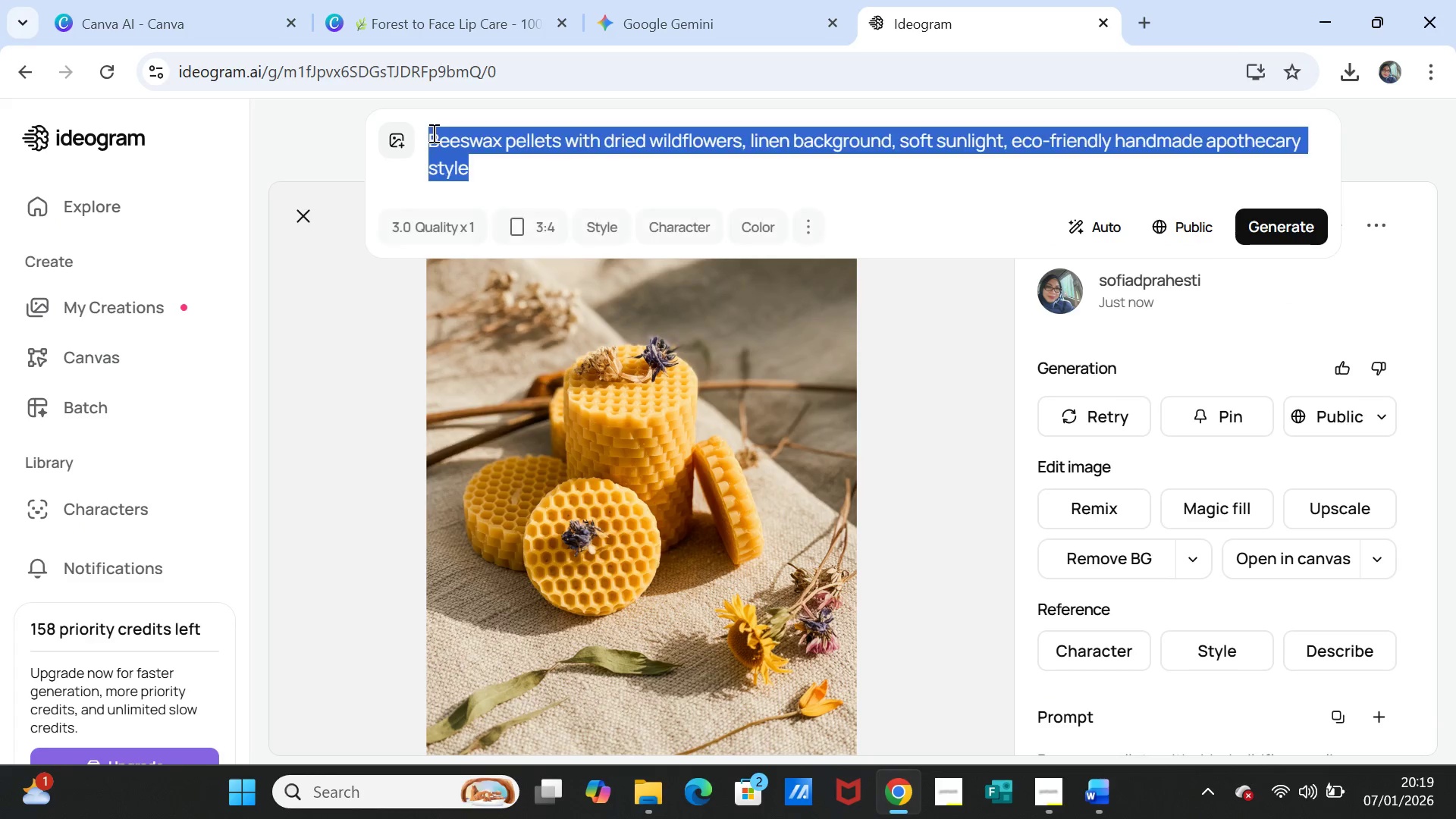 
triple_click([432, 133])
 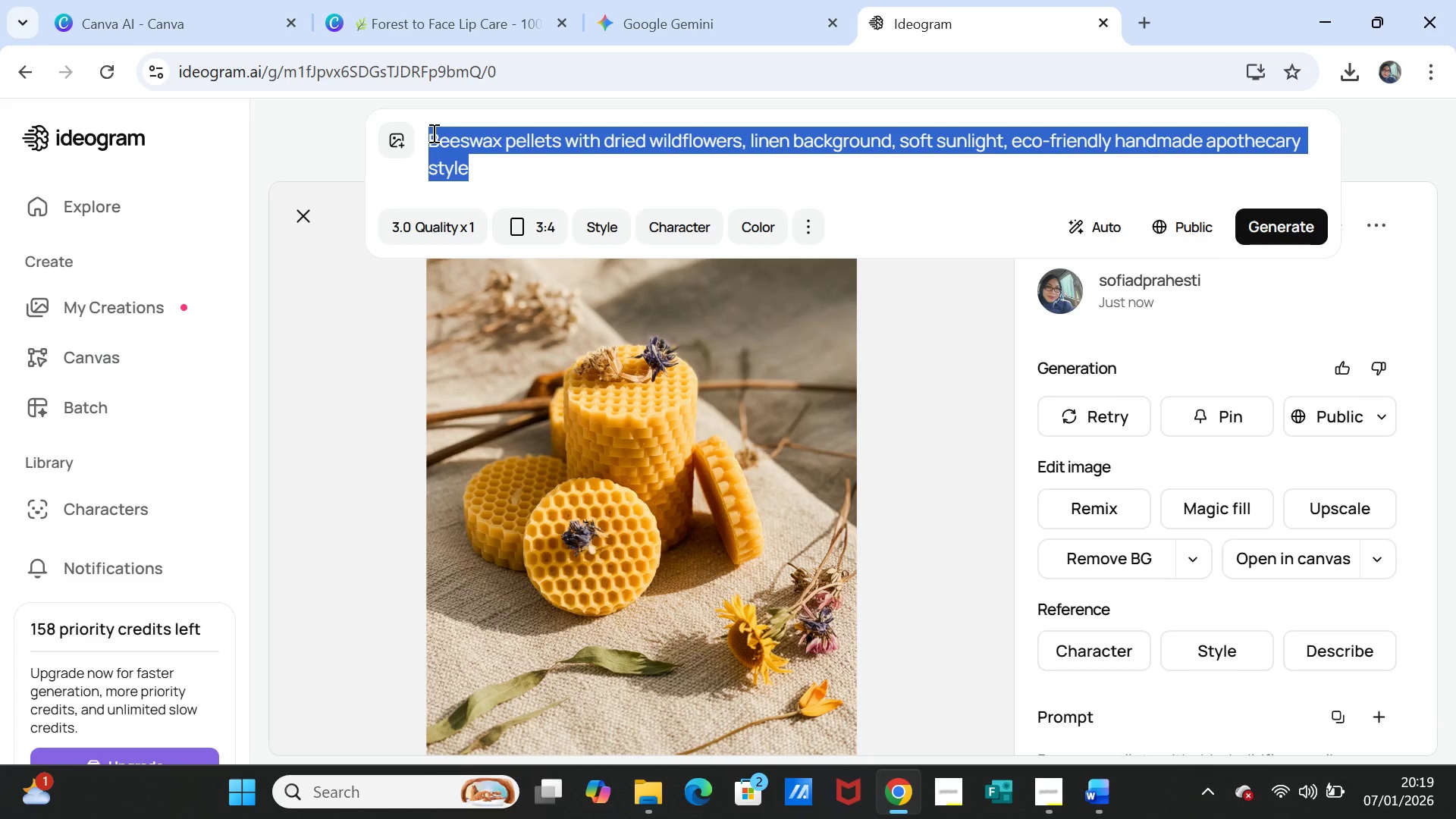 
key(Control+V)
 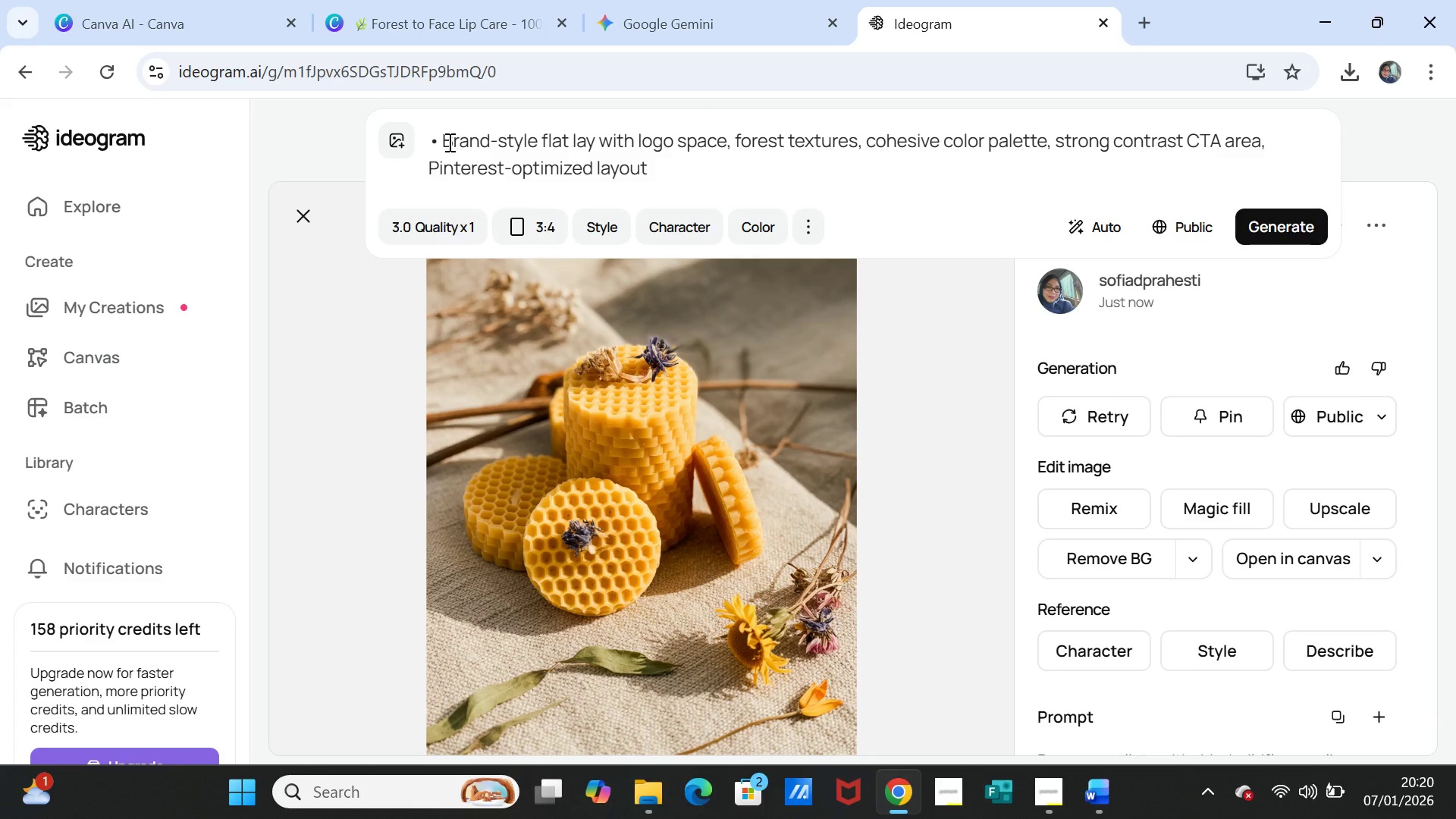 
left_click([448, 142])
 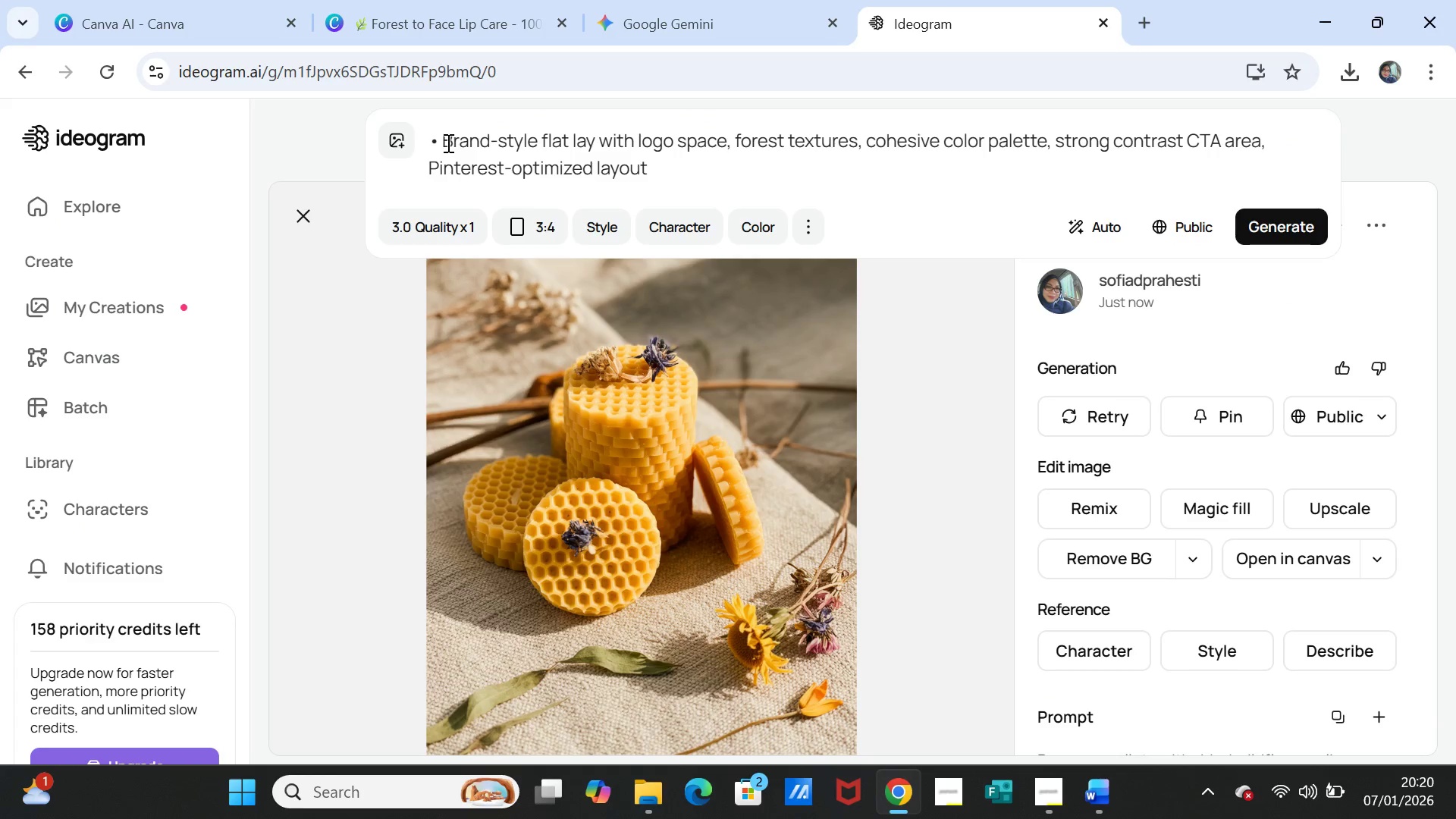 
left_click([446, 143])
 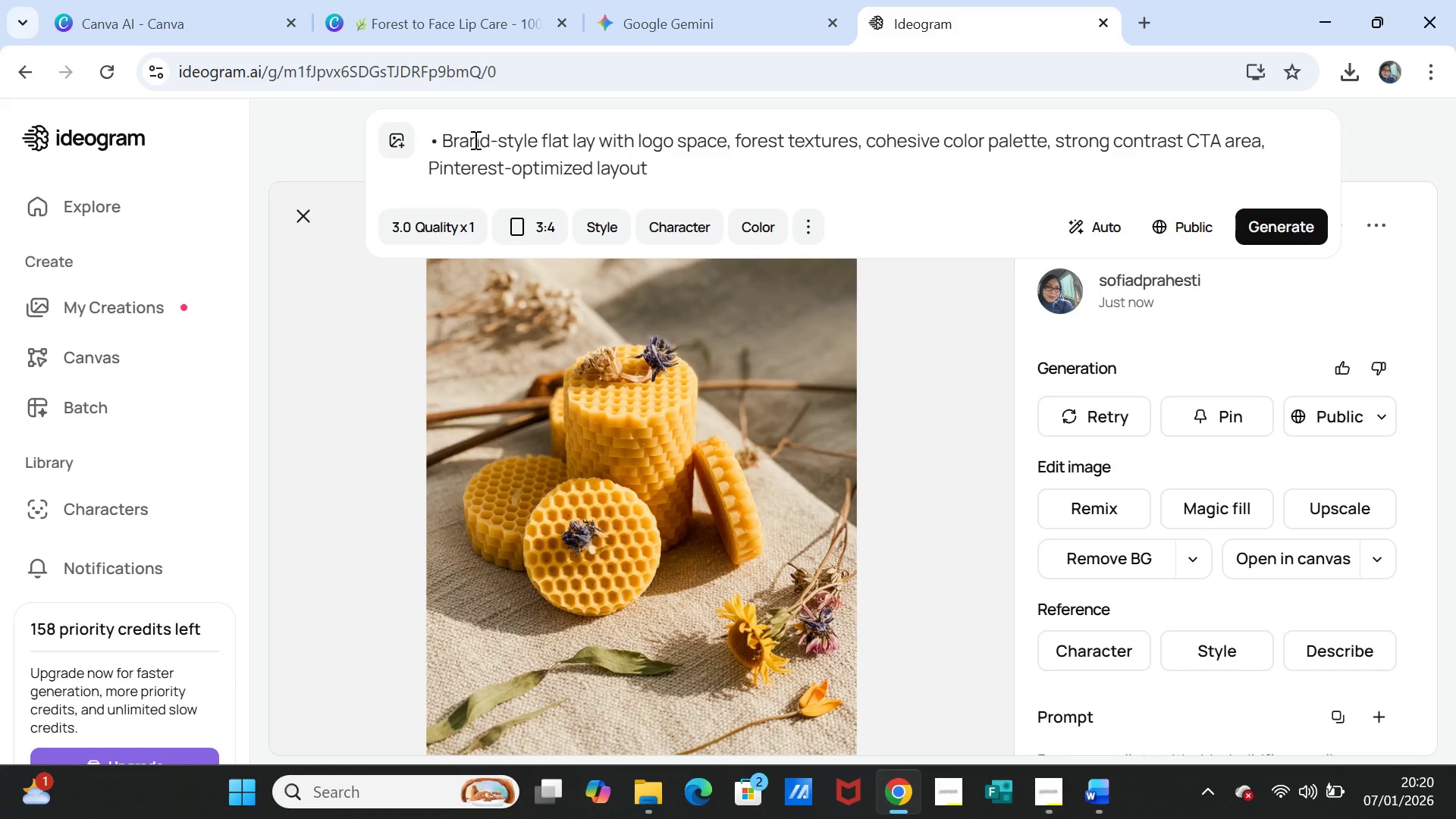 
key(Backspace)
 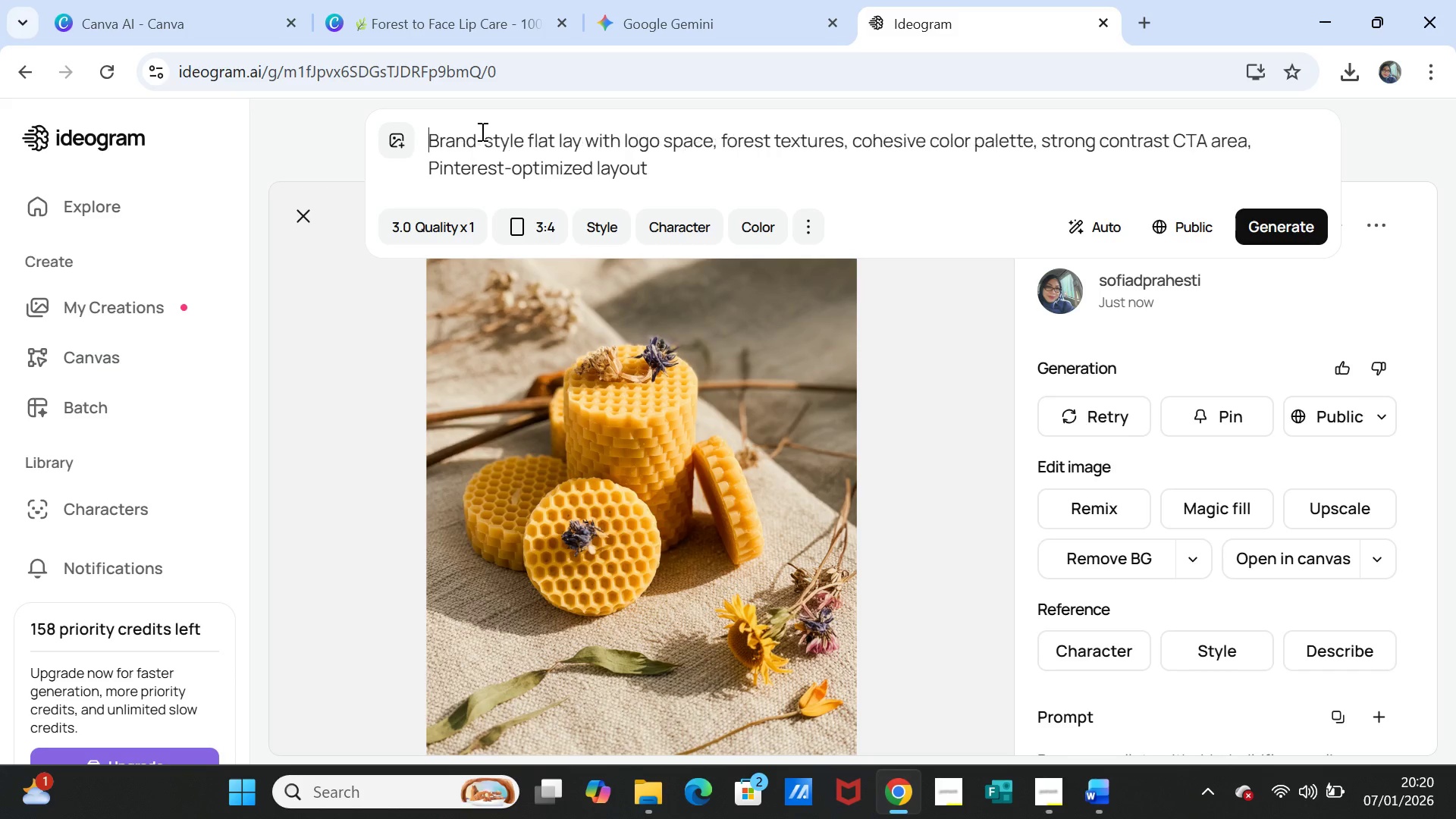 
key(Backspace)
 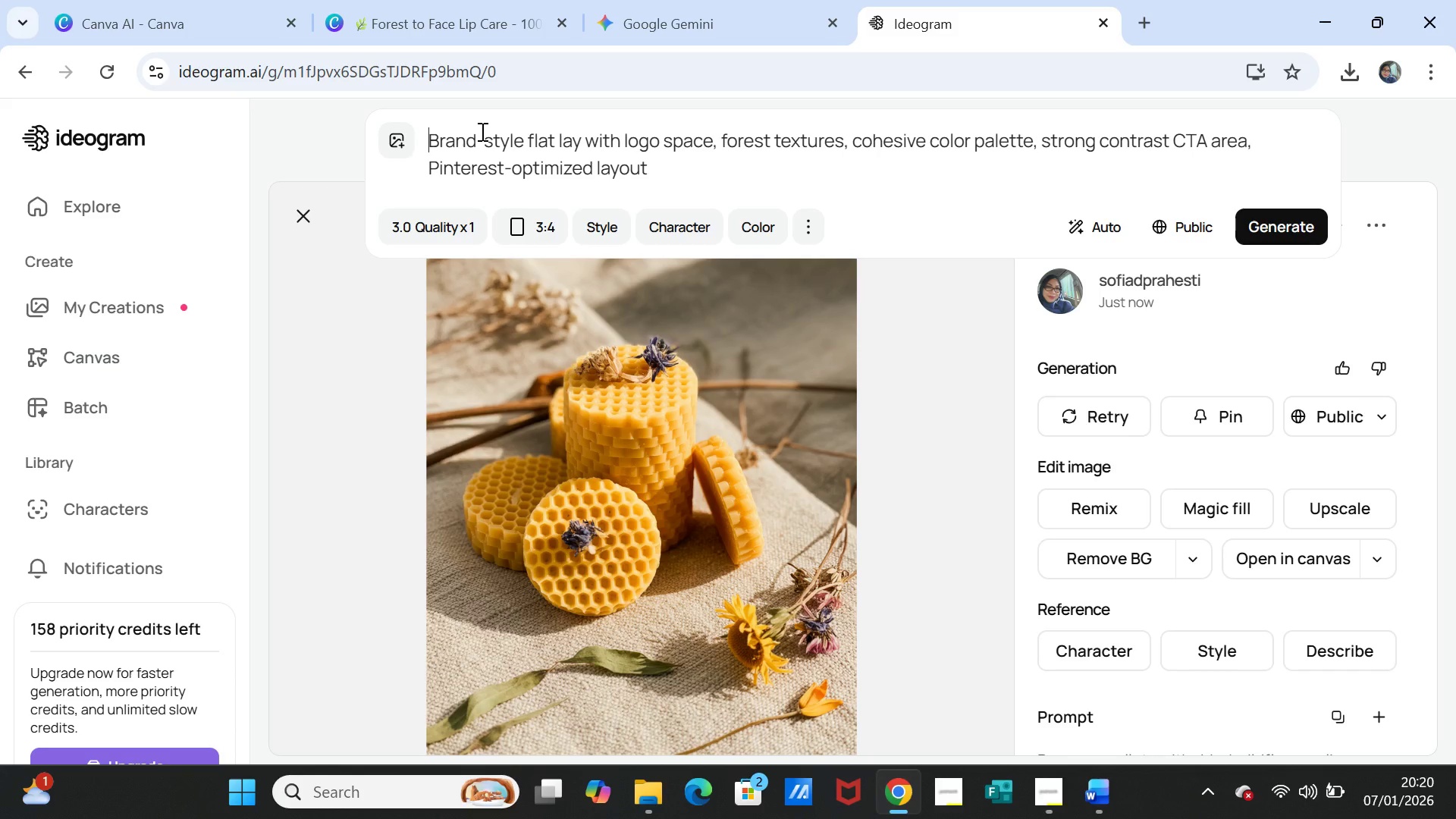 
key(Backspace)
 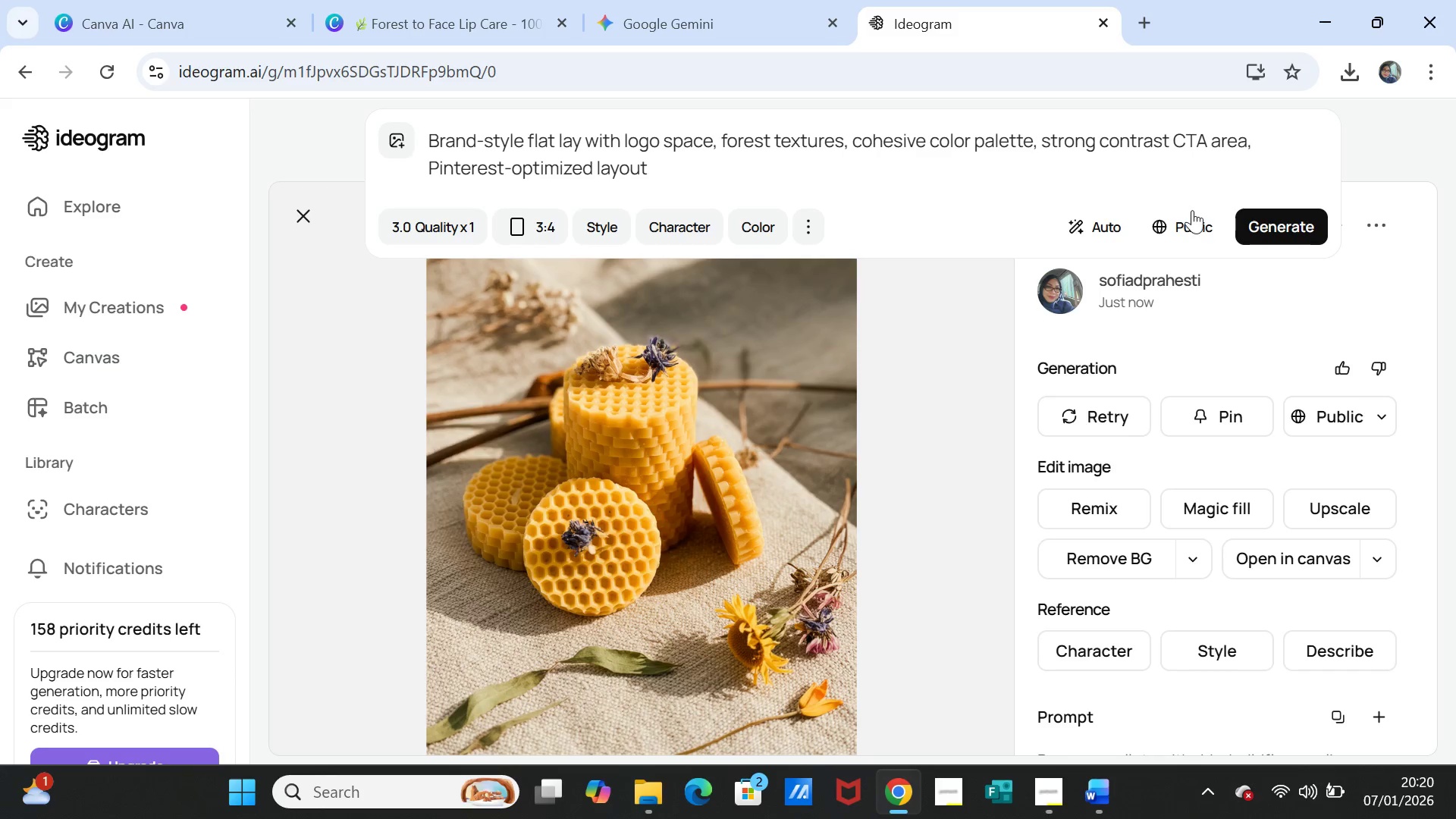 
left_click([1256, 228])
 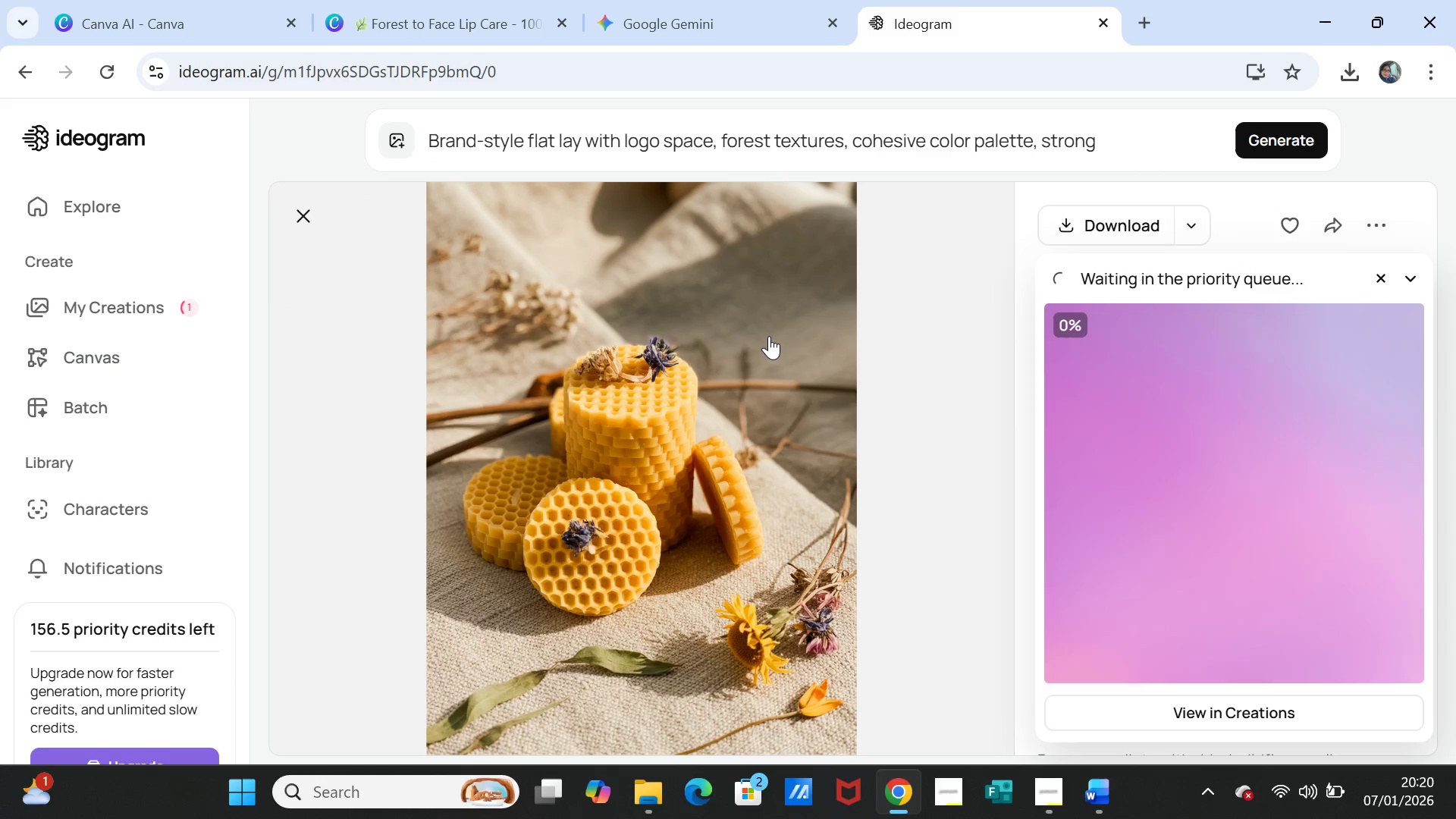 
wait(8.47)
 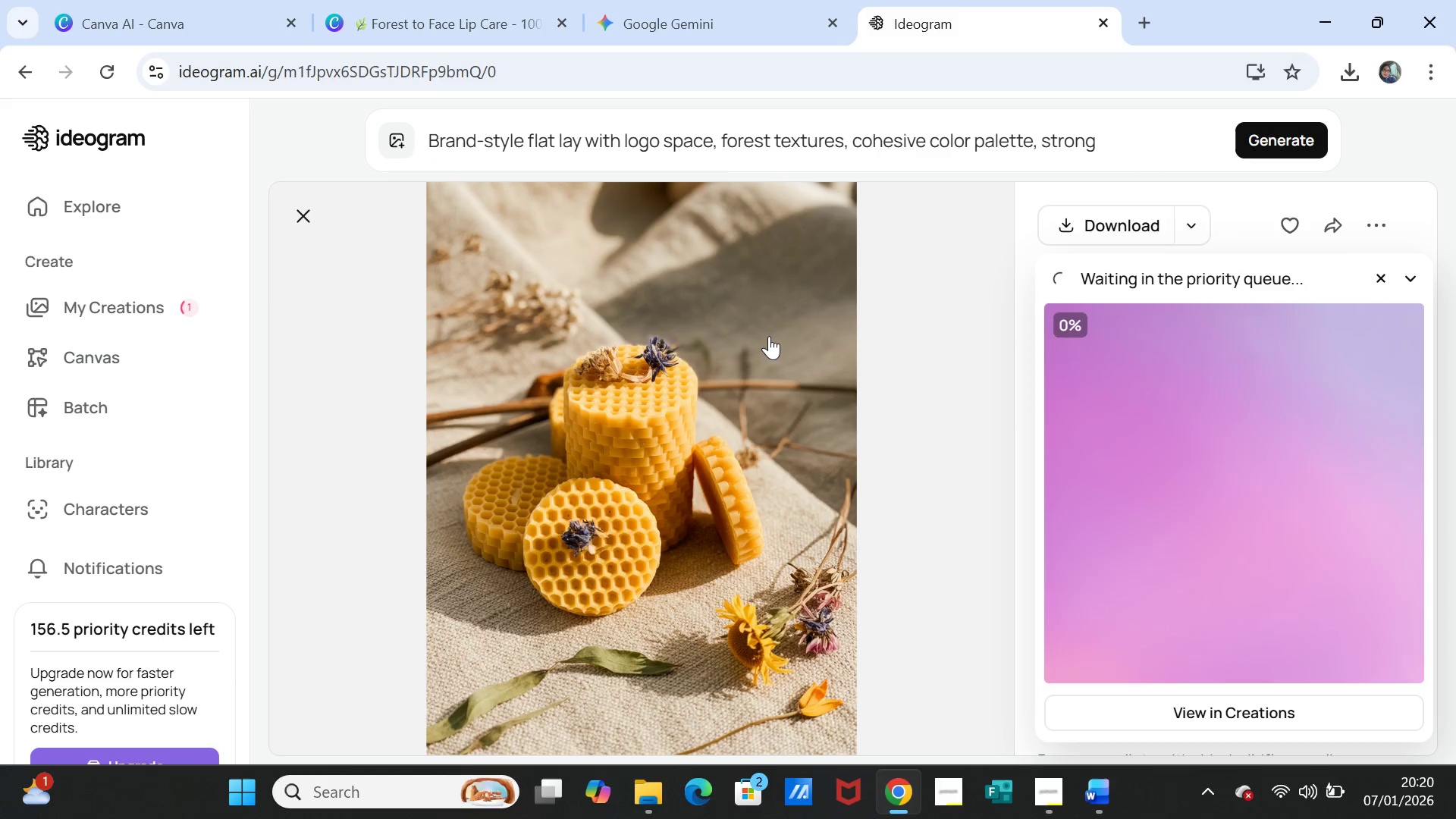 
left_click([654, 14])
 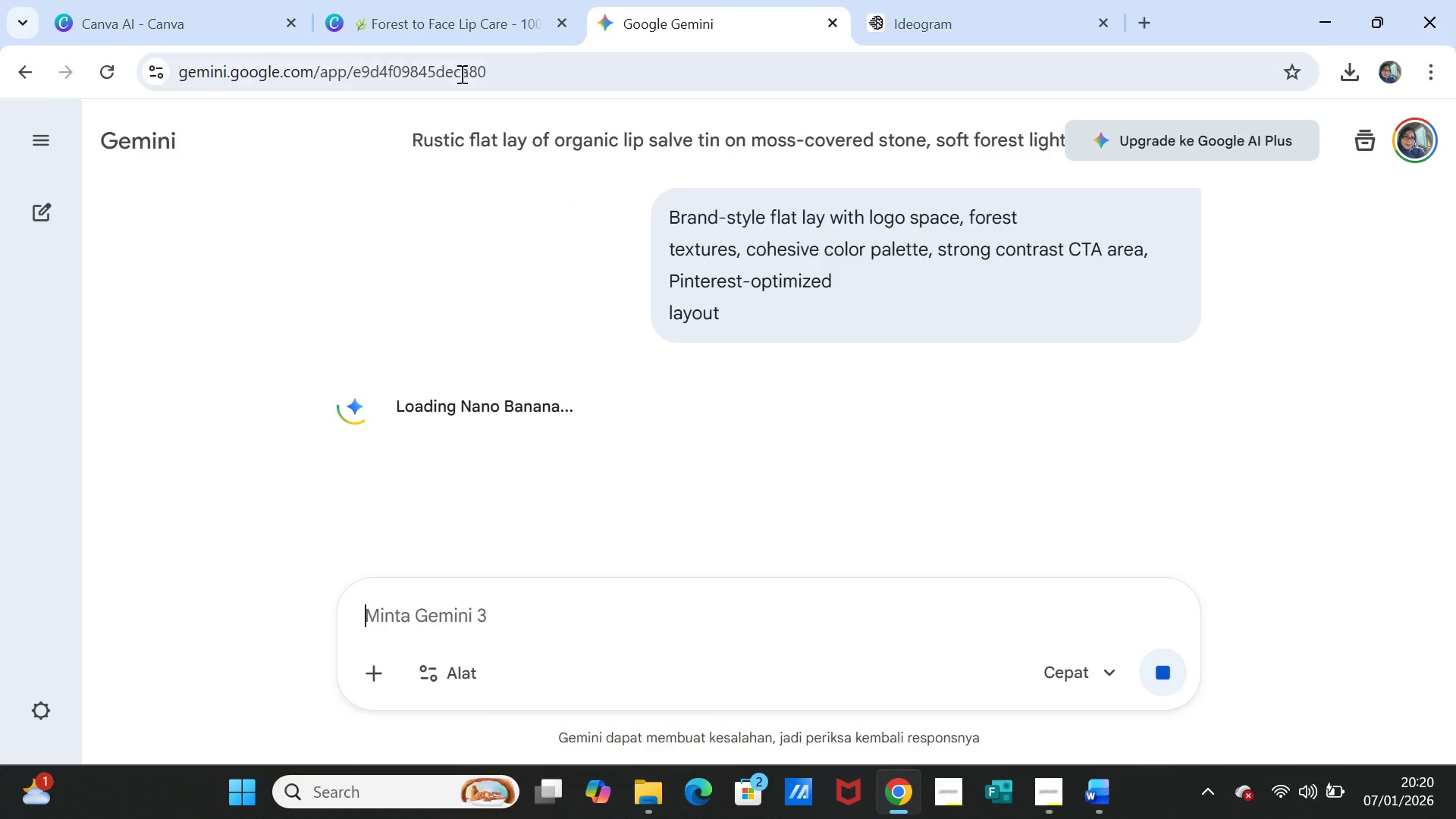 
left_click([901, 5])
 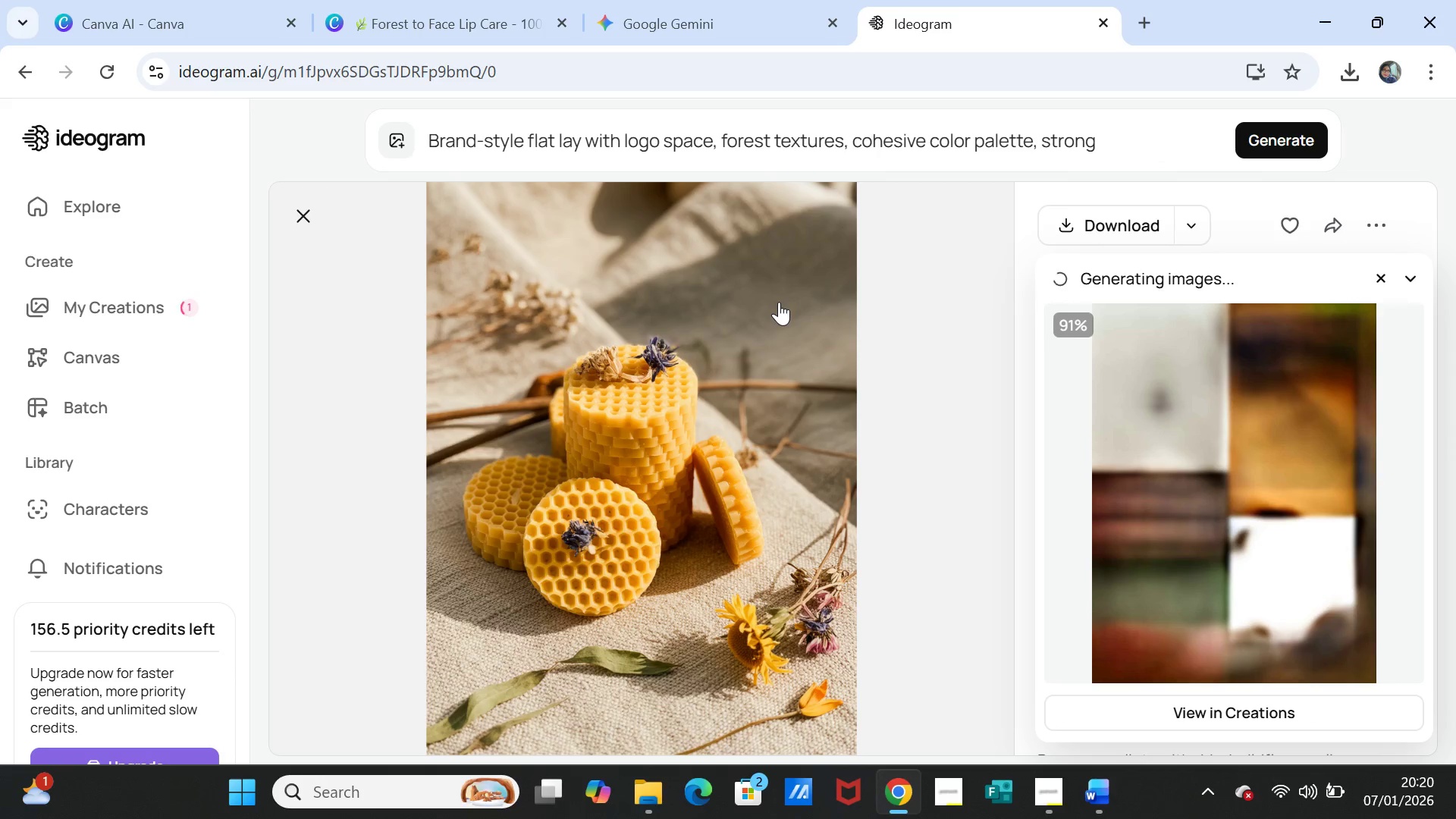 
wait(12.38)
 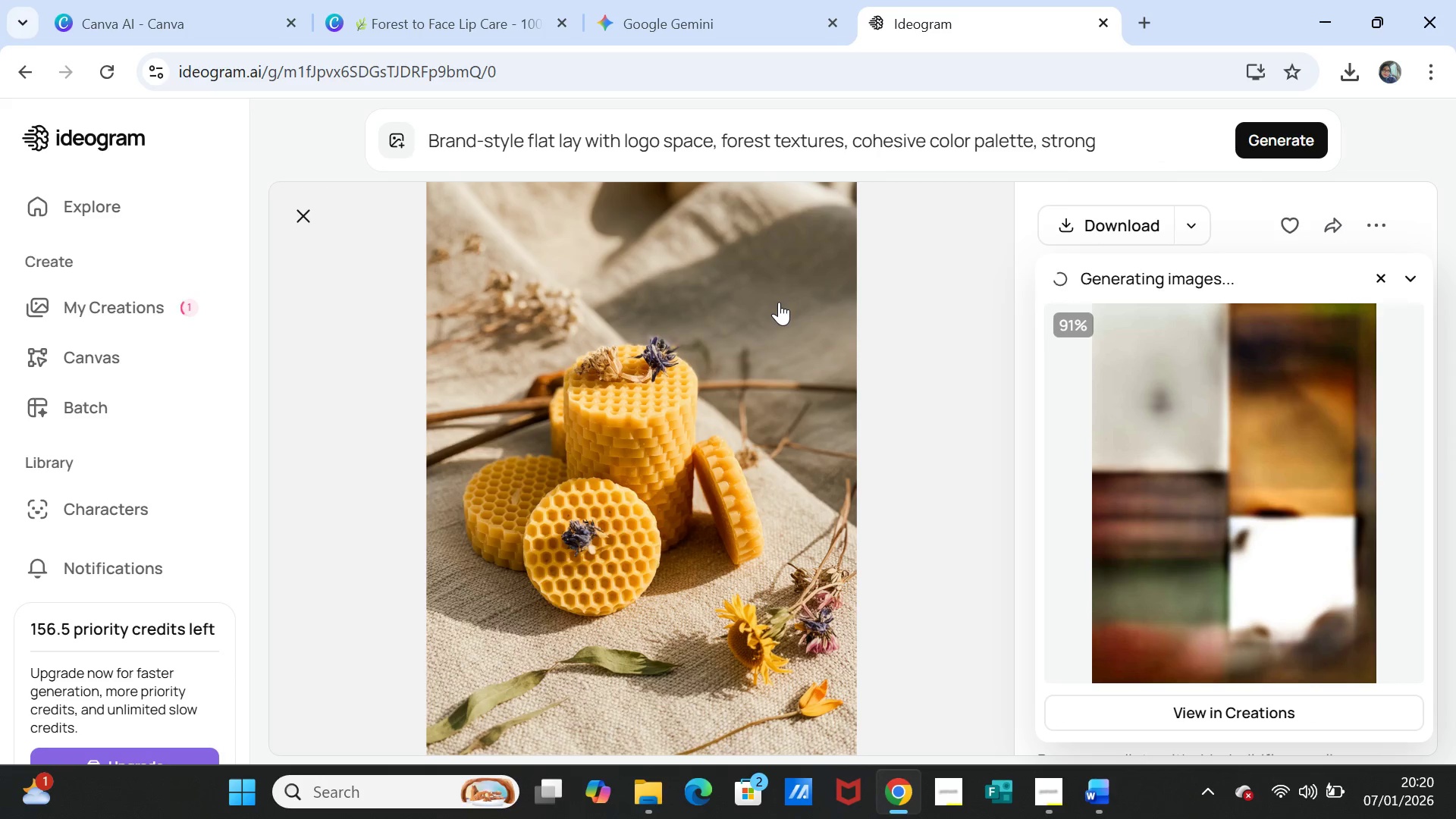 
left_click([667, 31])
 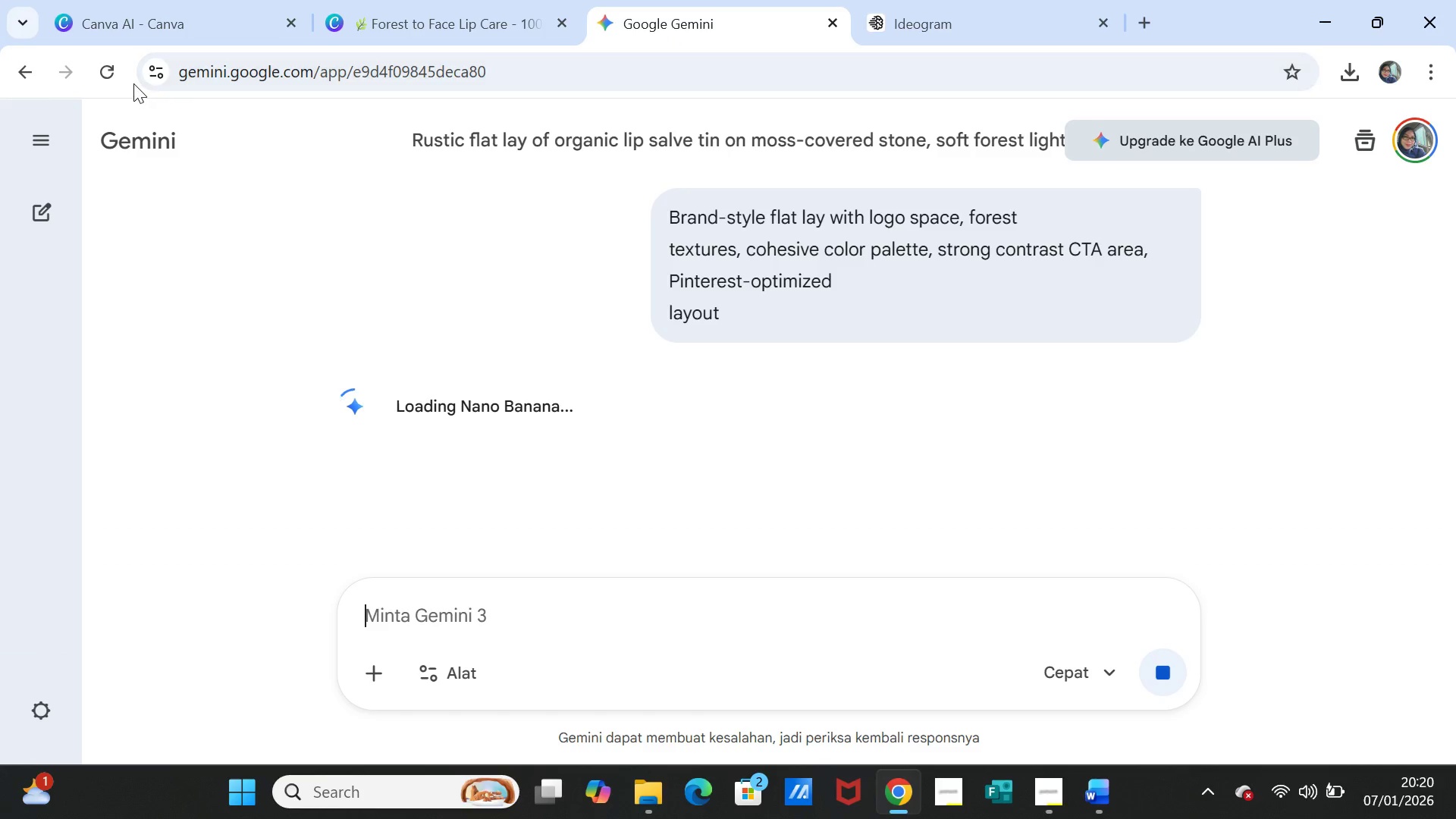 
left_click([111, 76])
 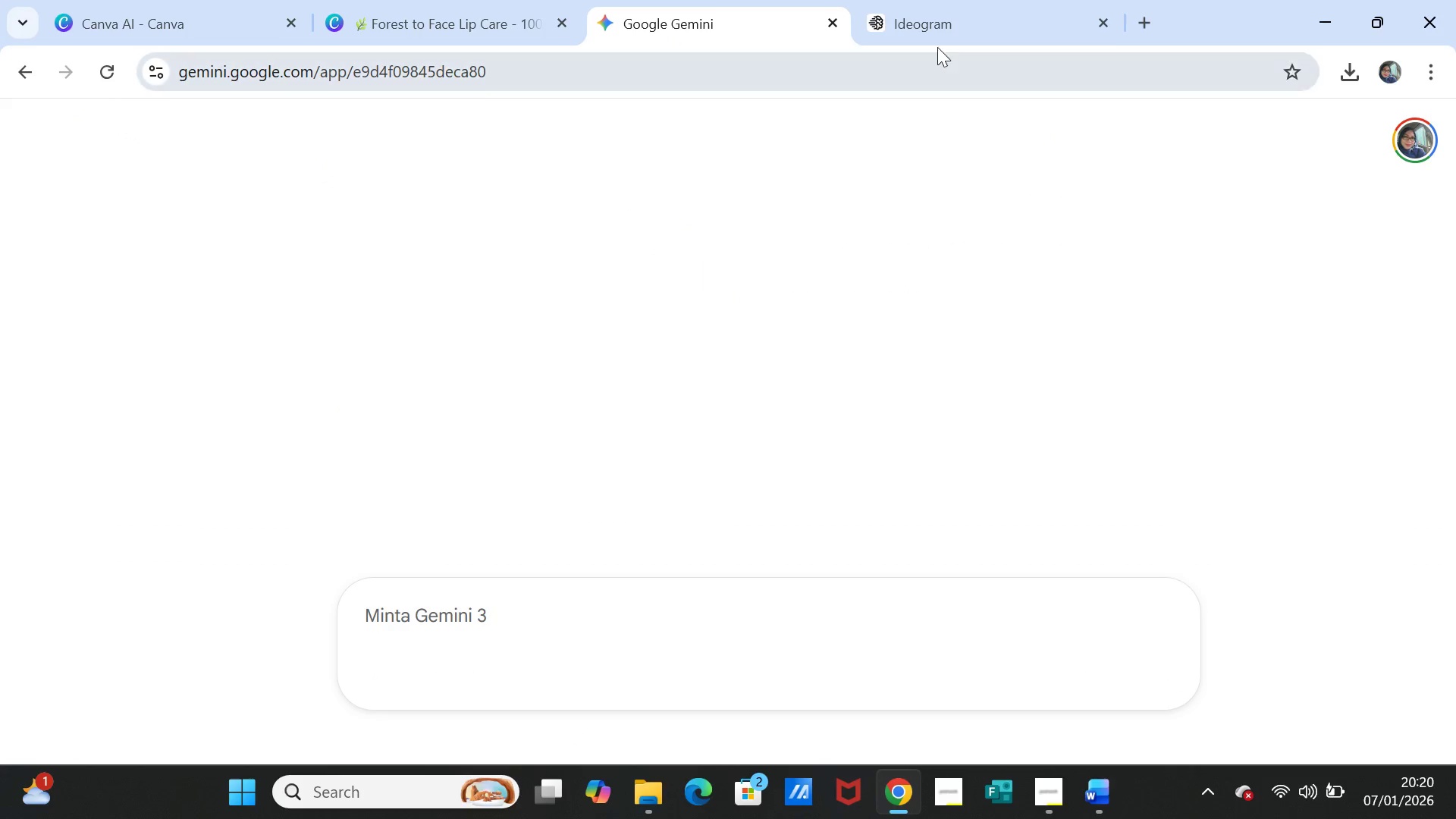 
wait(6.59)
 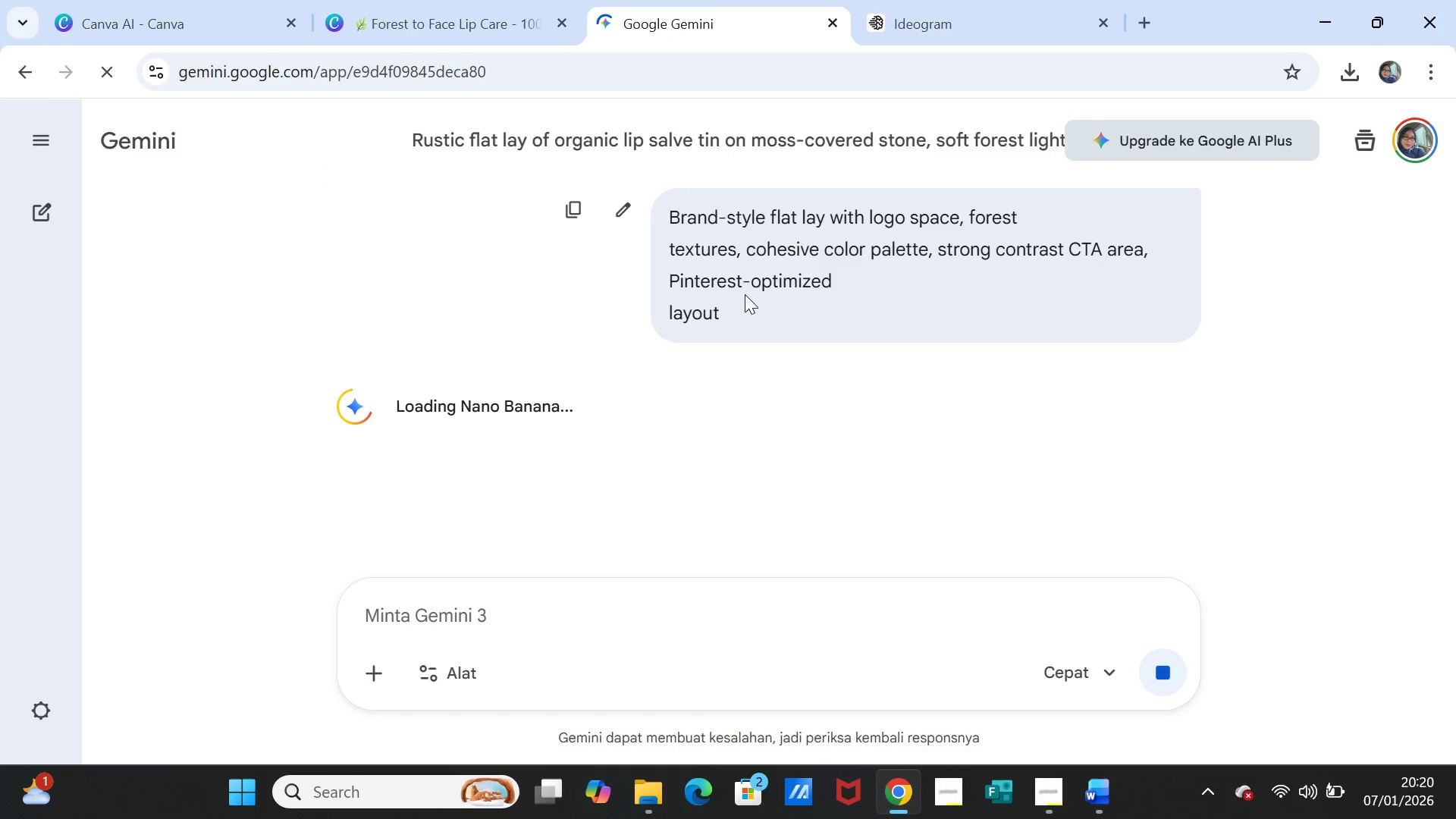 
left_click([931, 20])
 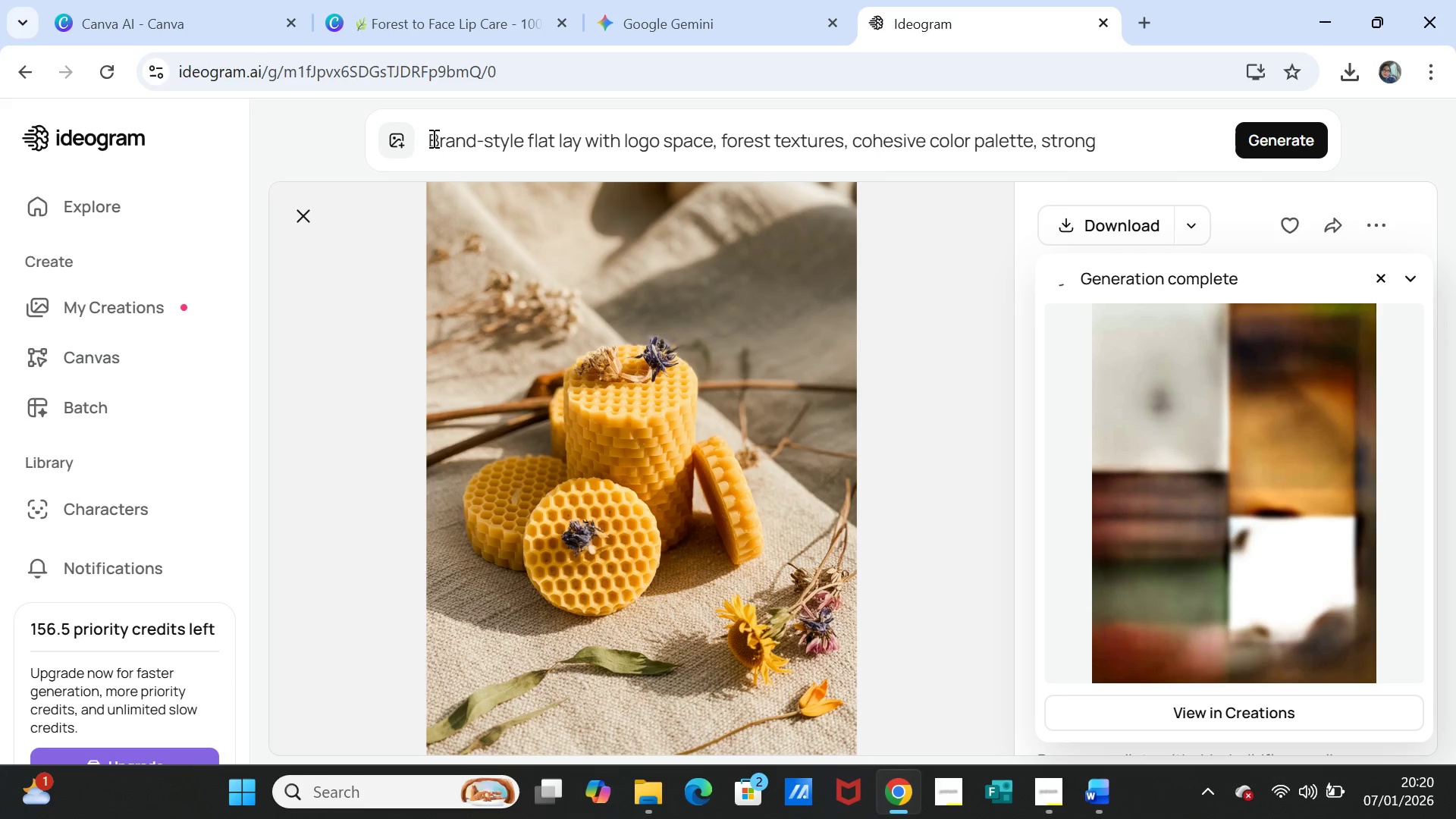 
left_click_drag(start_coordinate=[429, 137], to_coordinate=[1134, 143])
 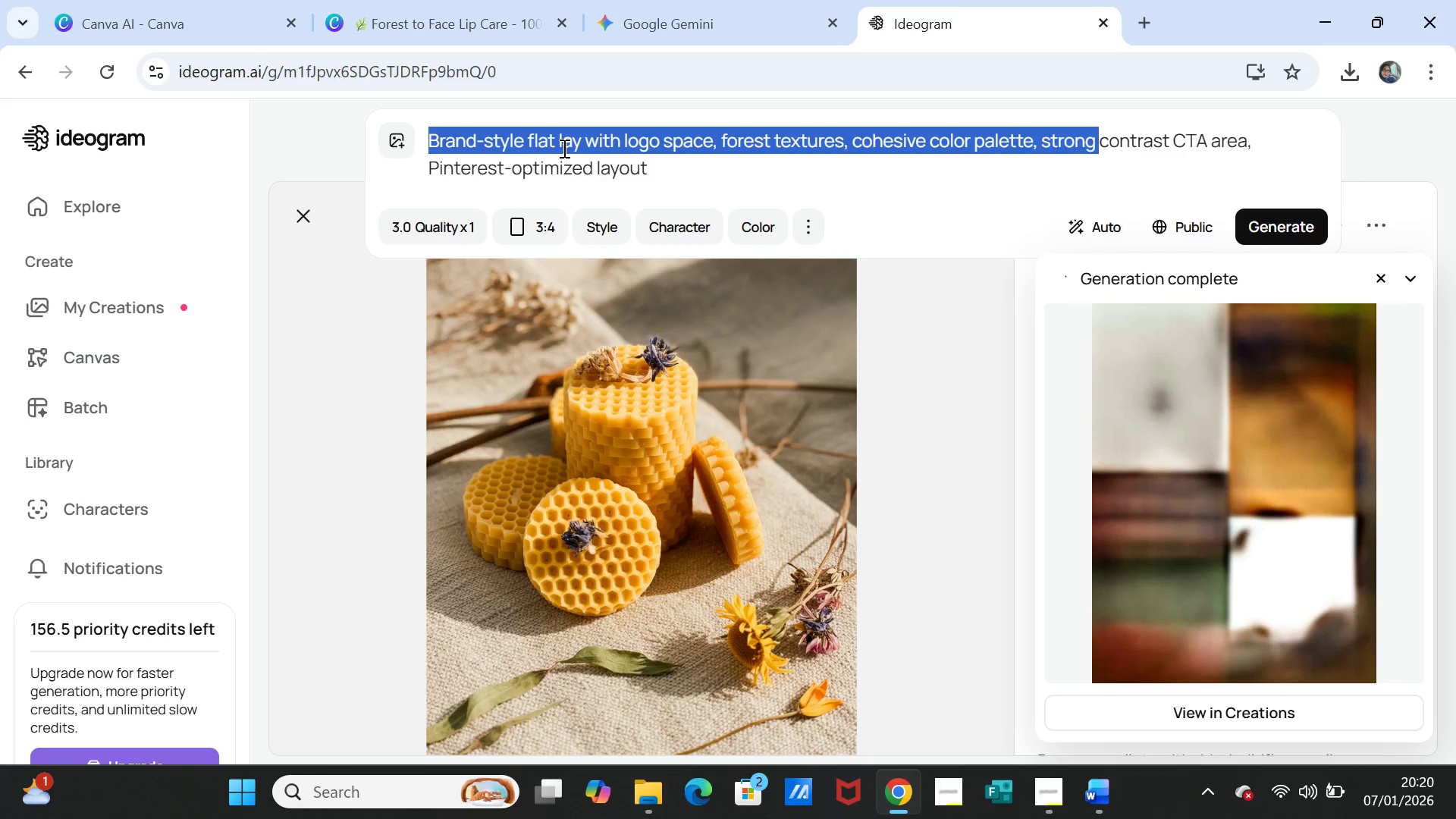 
left_click([696, 162])
 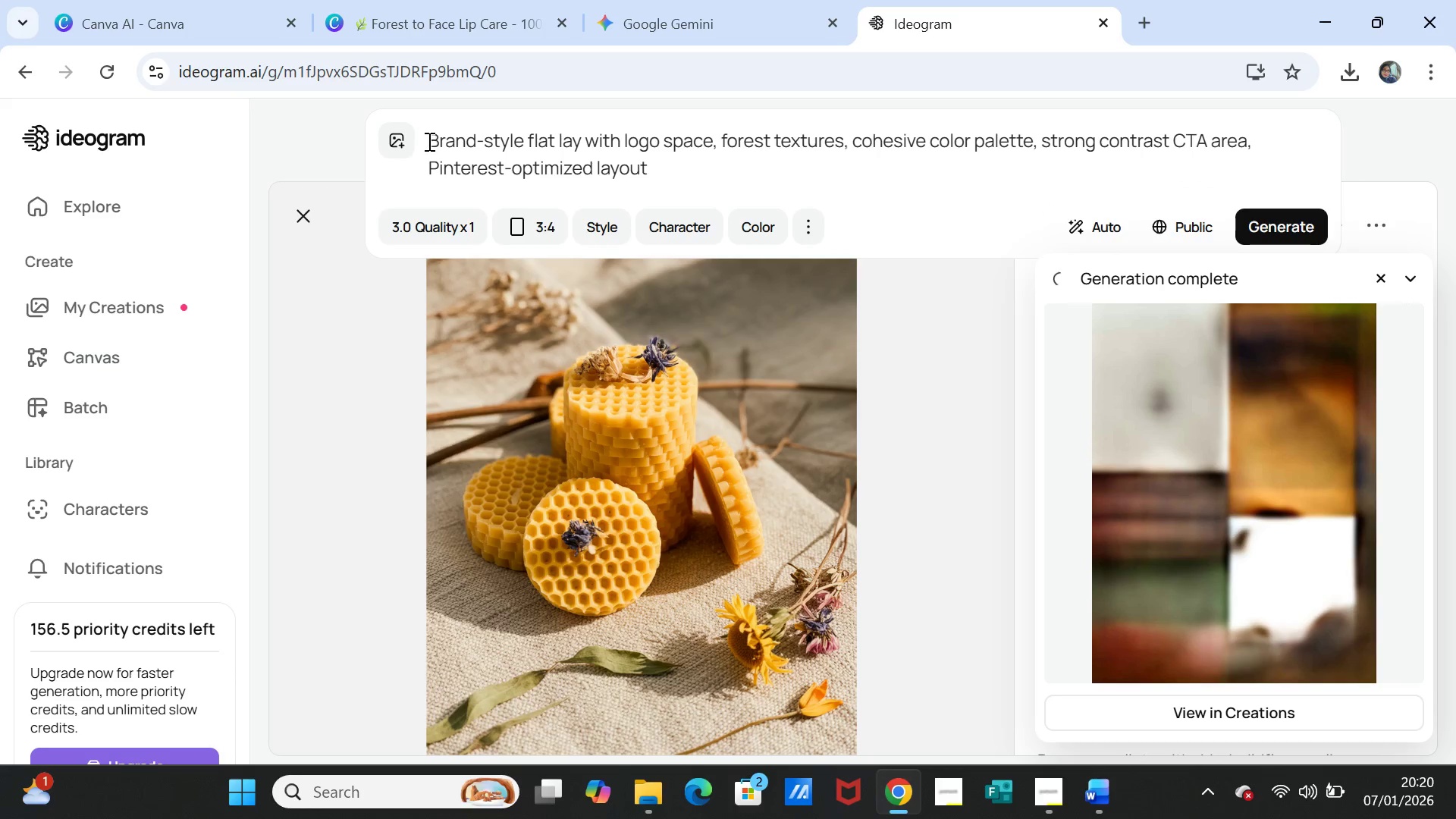 
left_click_drag(start_coordinate=[428, 141], to_coordinate=[645, 163])
 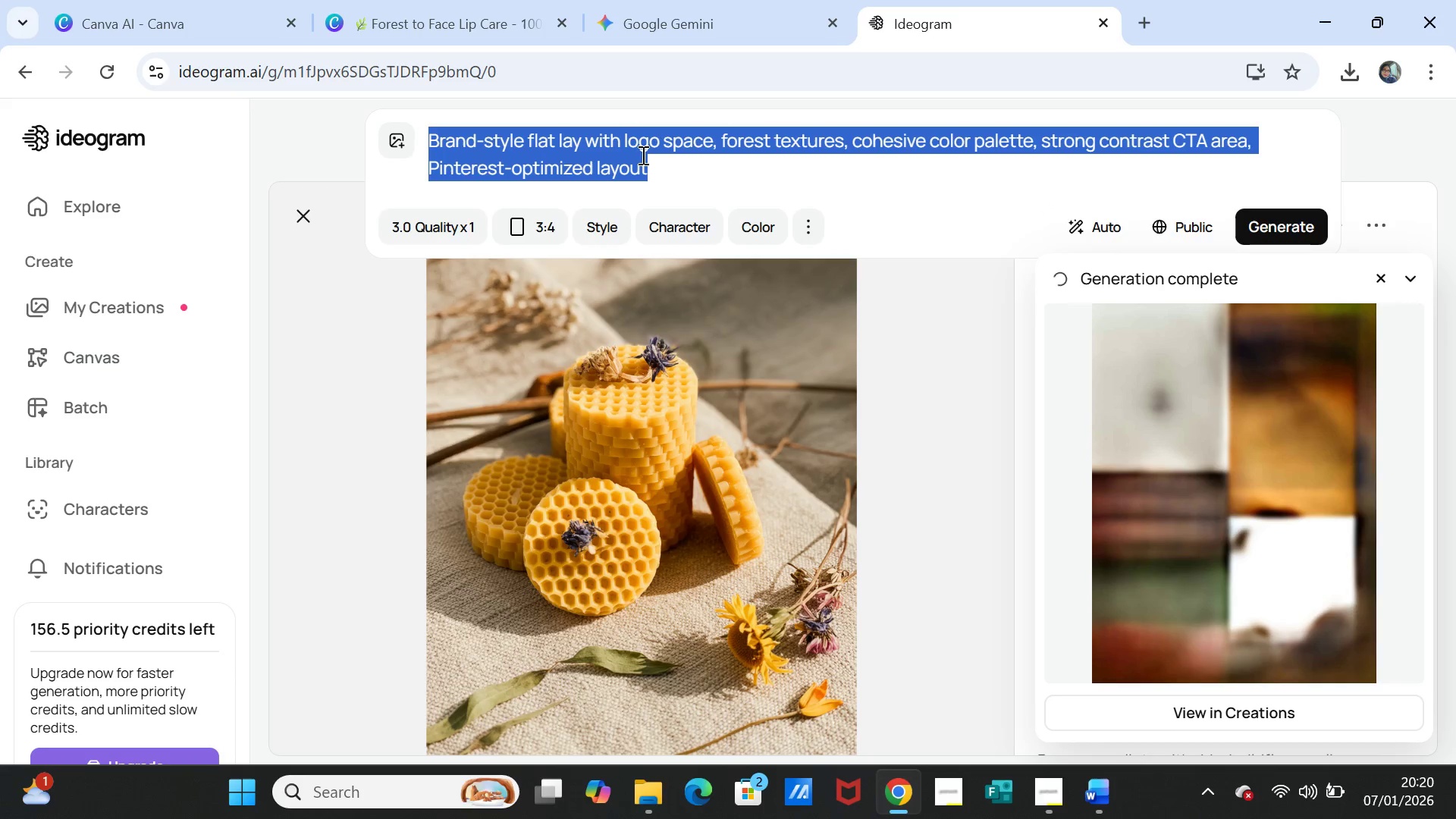 
key(Control+C)
 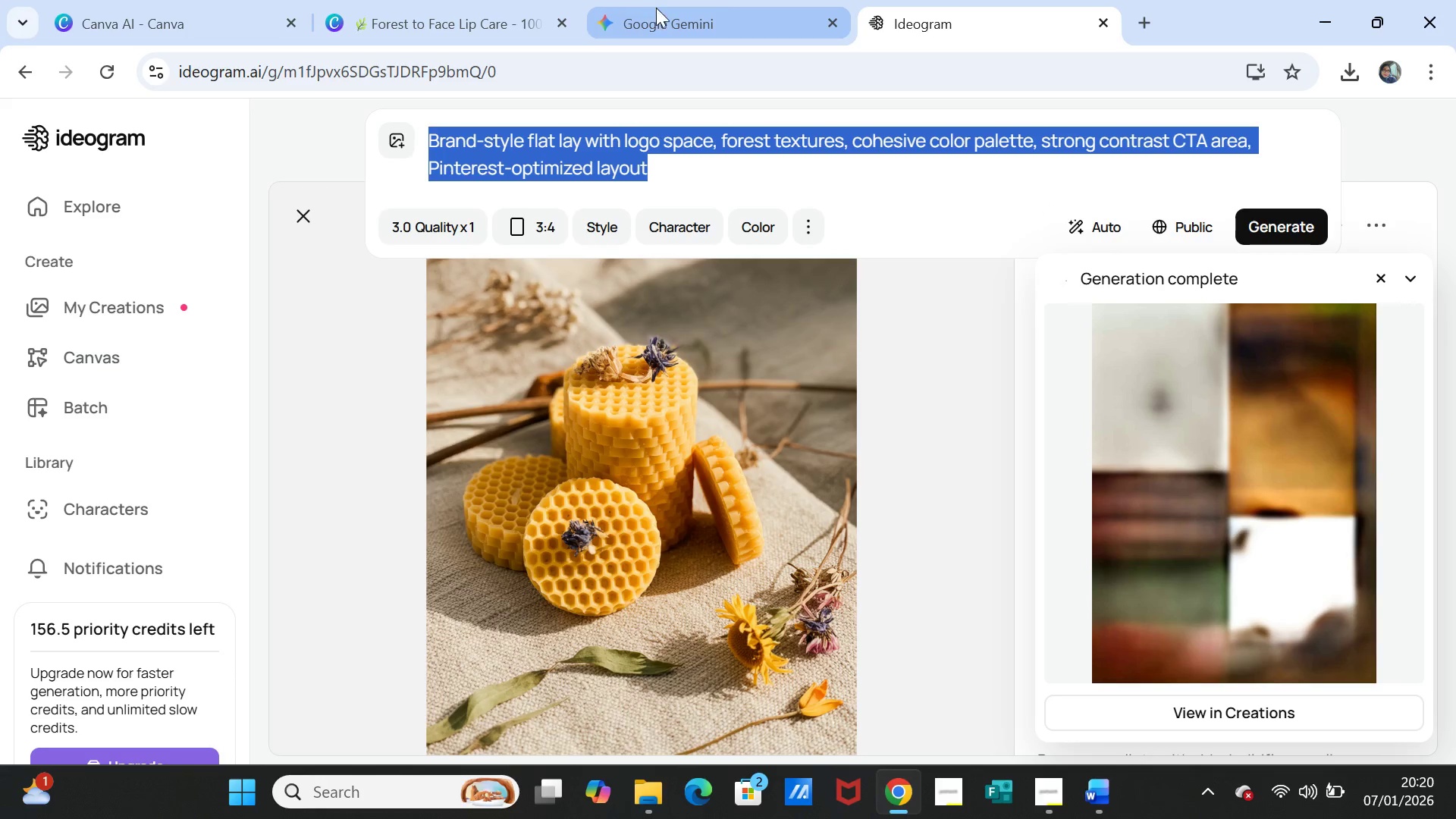 
left_click([658, 8])
 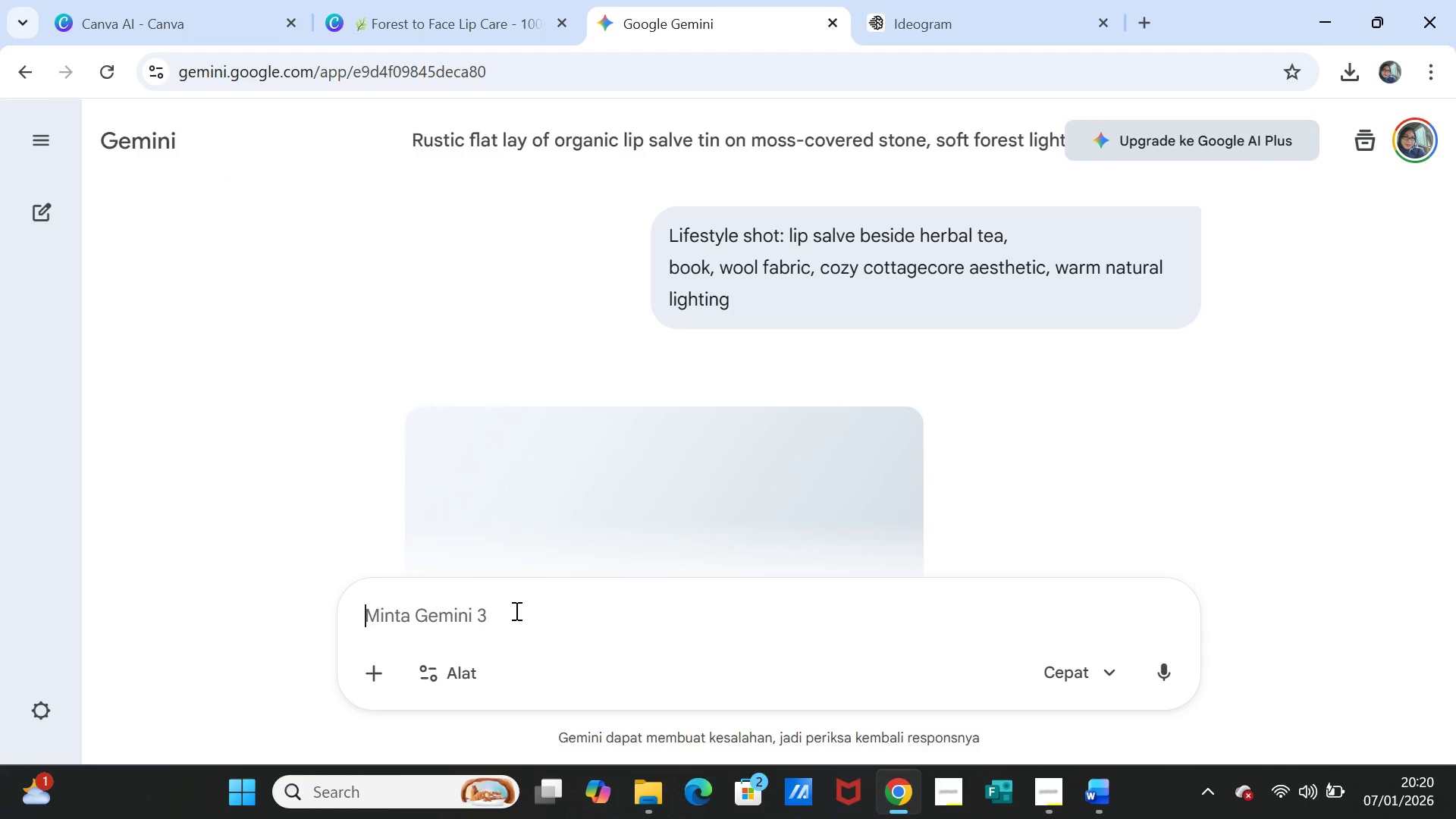 
left_click([515, 610])
 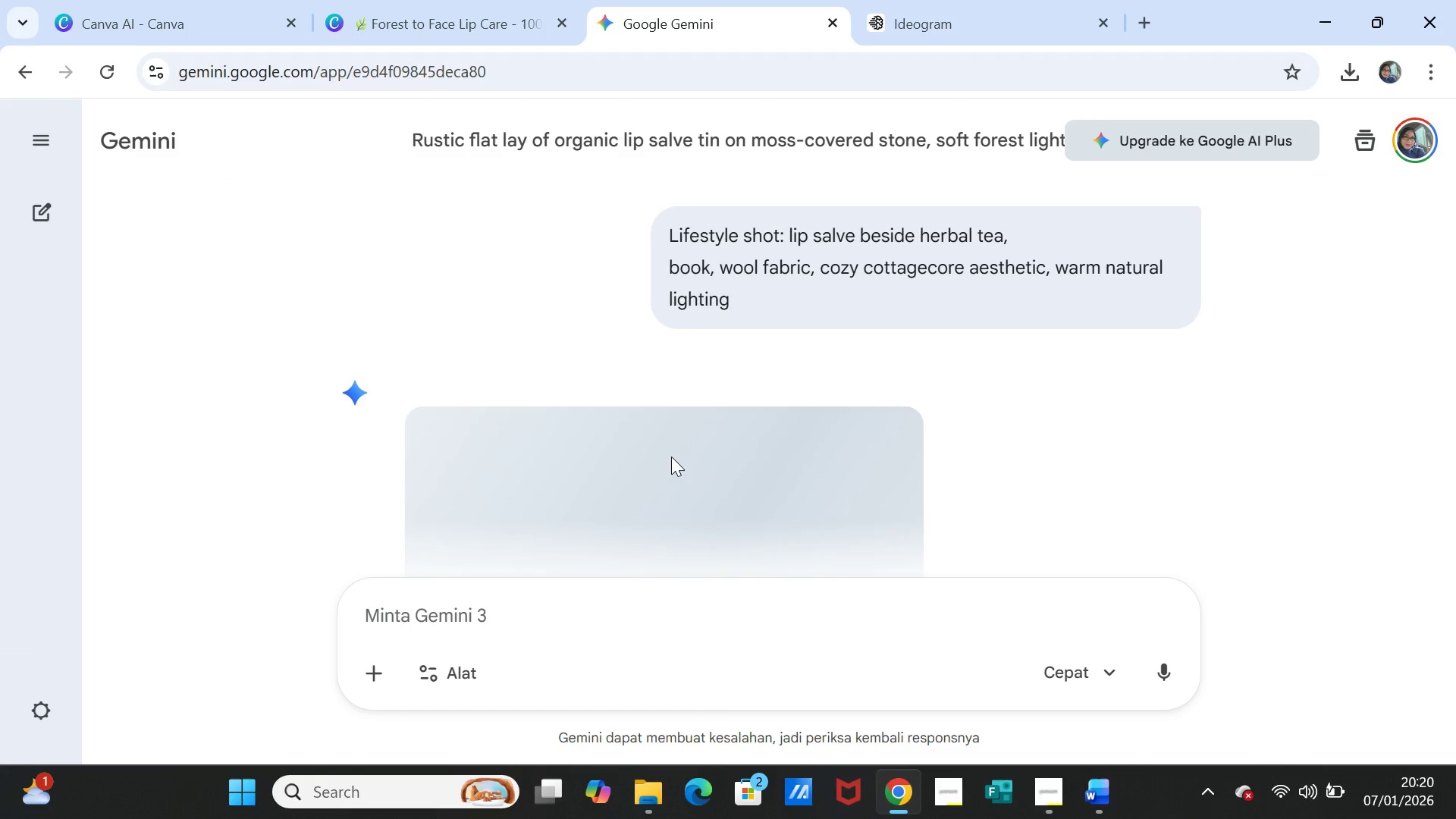 
scroll: coordinate [673, 444], scroll_direction: down, amount: 4.0
 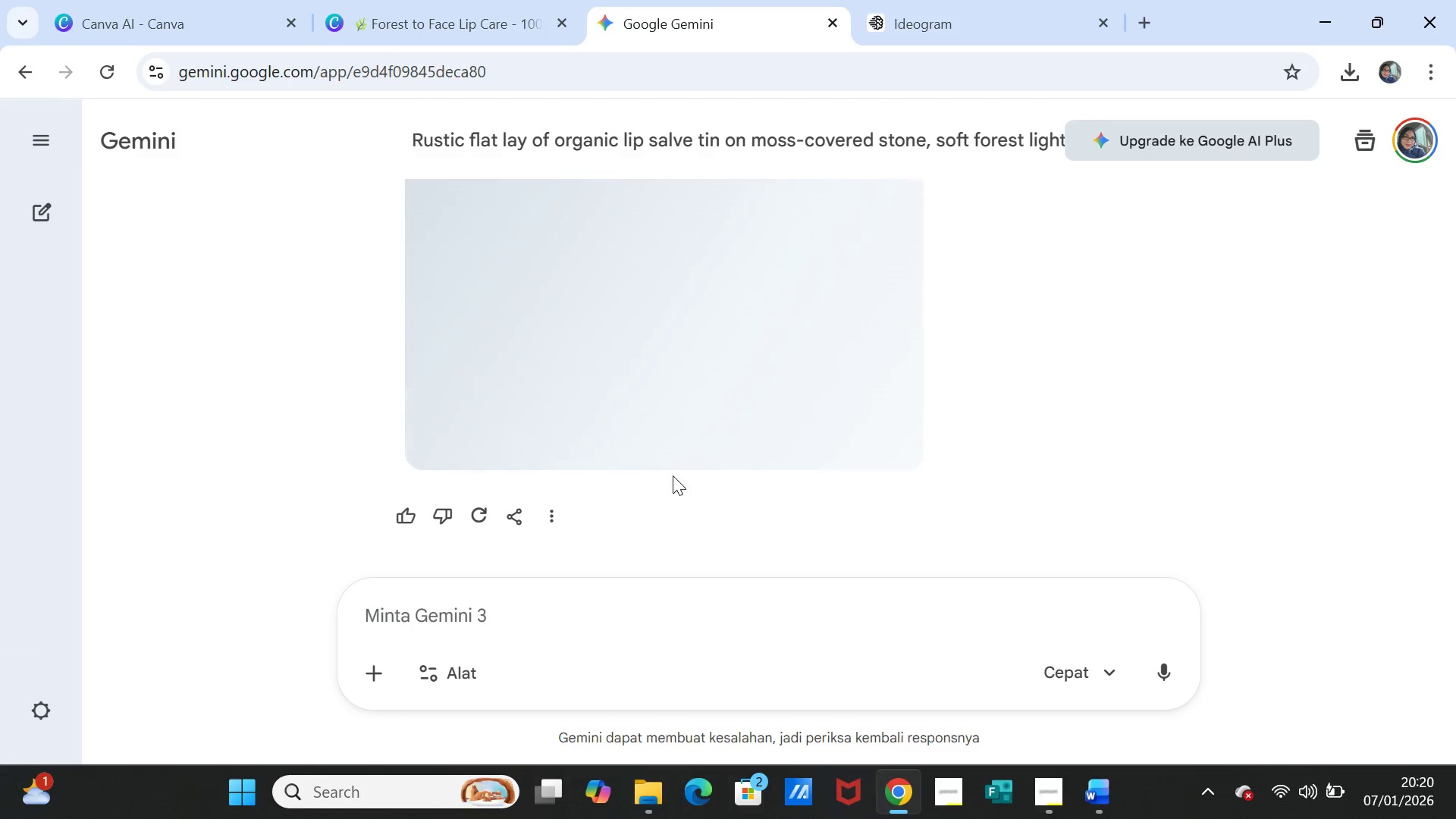 
scroll: coordinate [673, 475], scroll_direction: up, amount: 4.0
 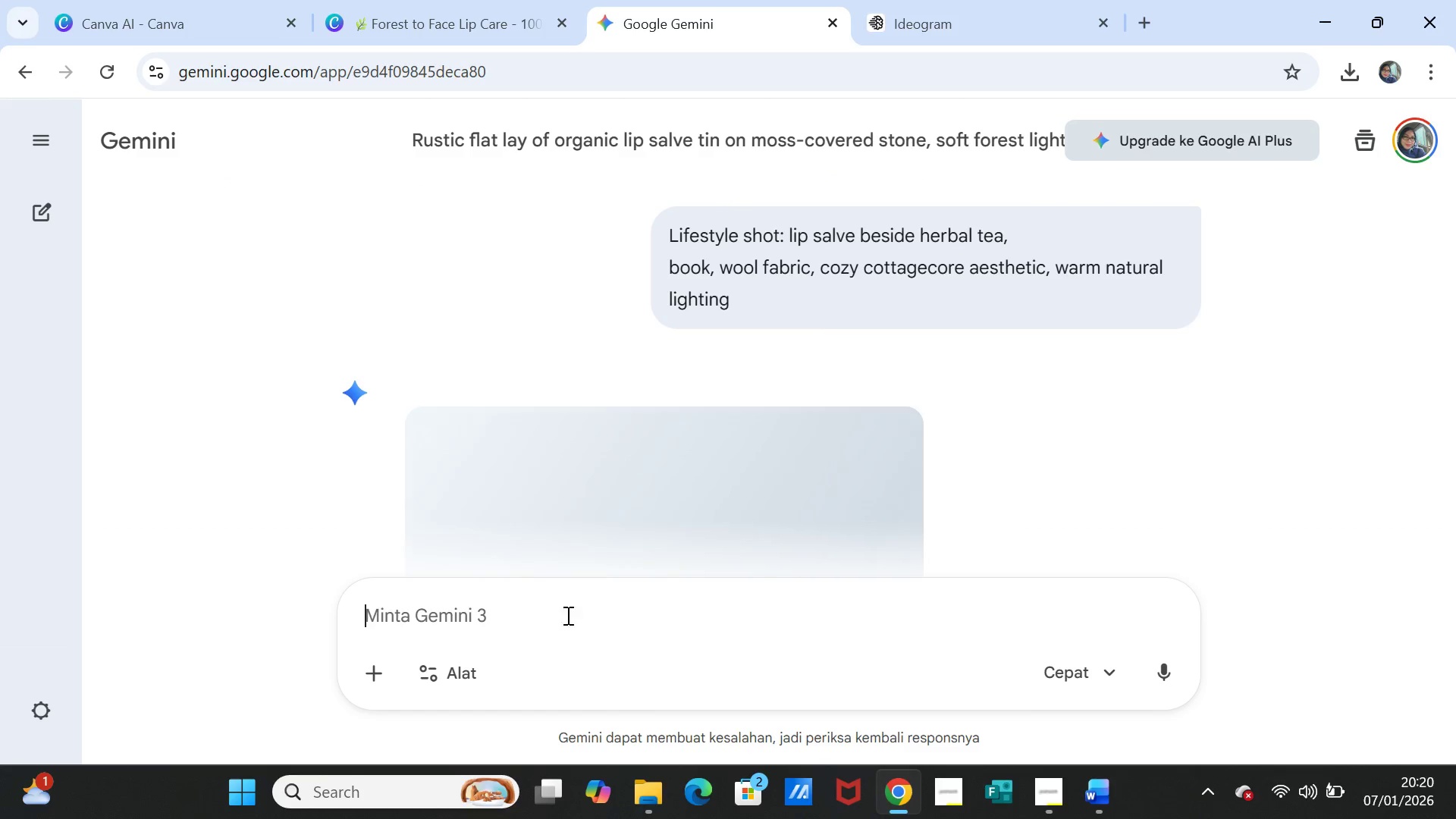 
key(Control+V)
 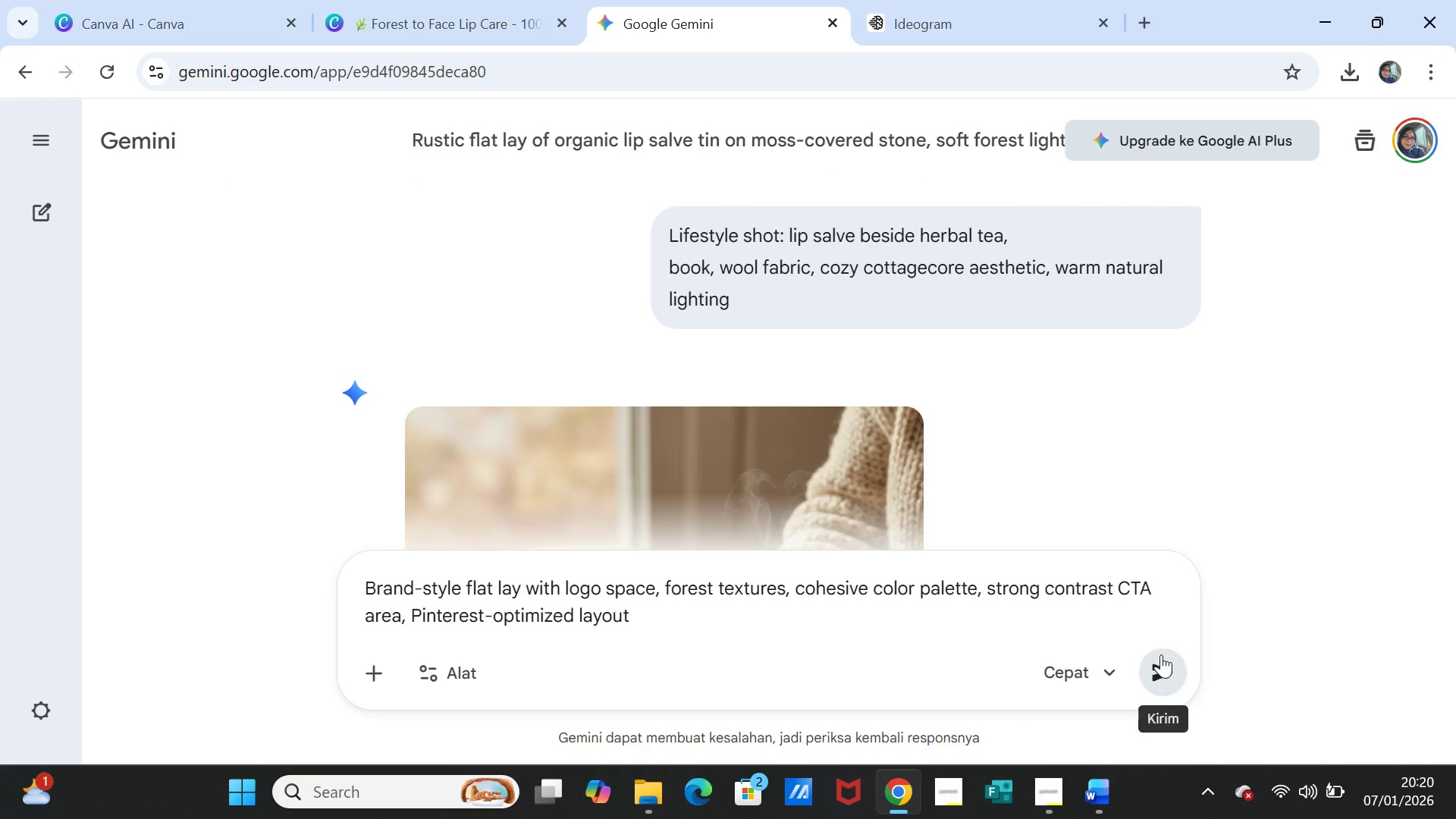 
left_click([1161, 658])
 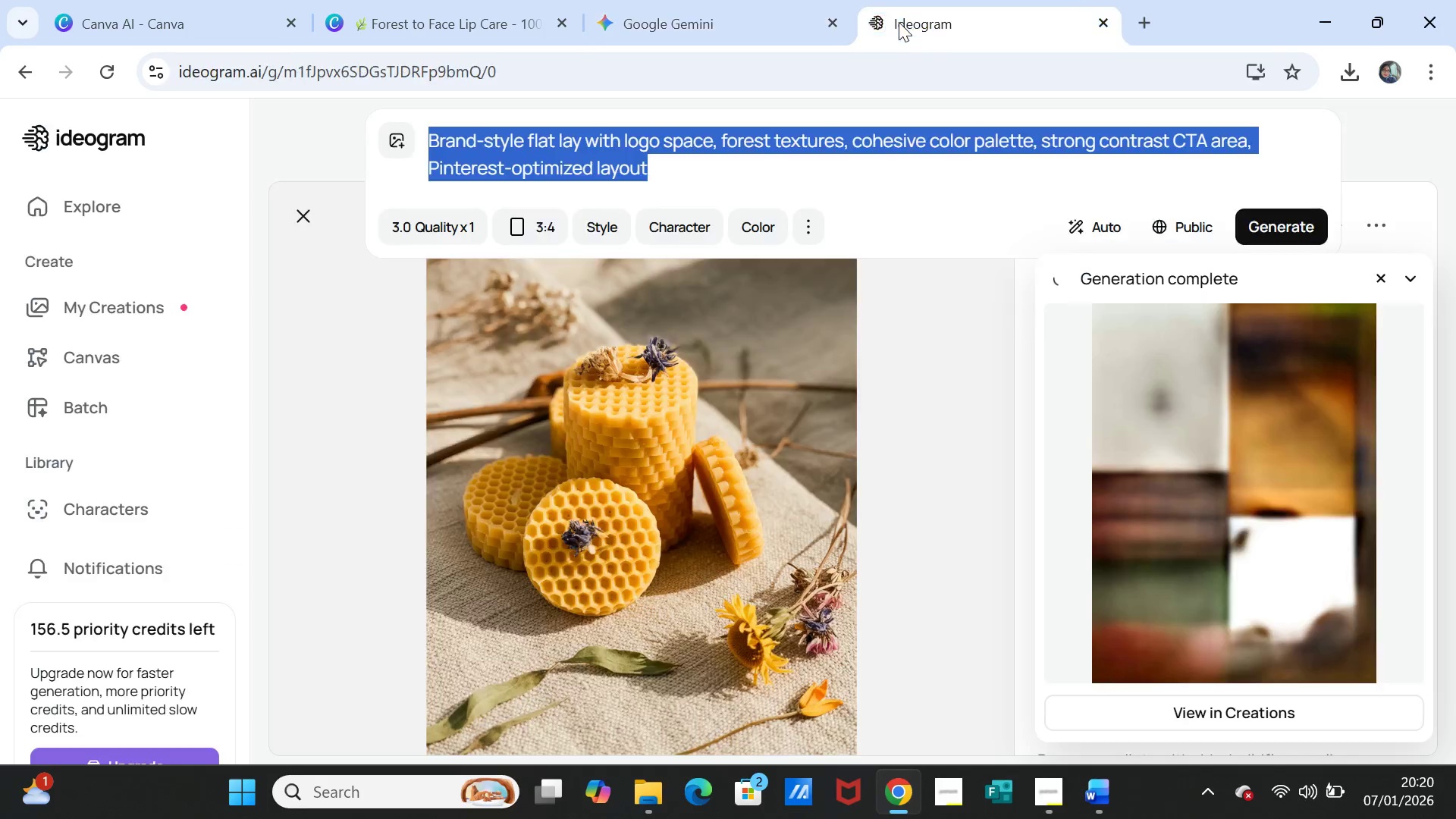 
mouse_move([1075, 224])
 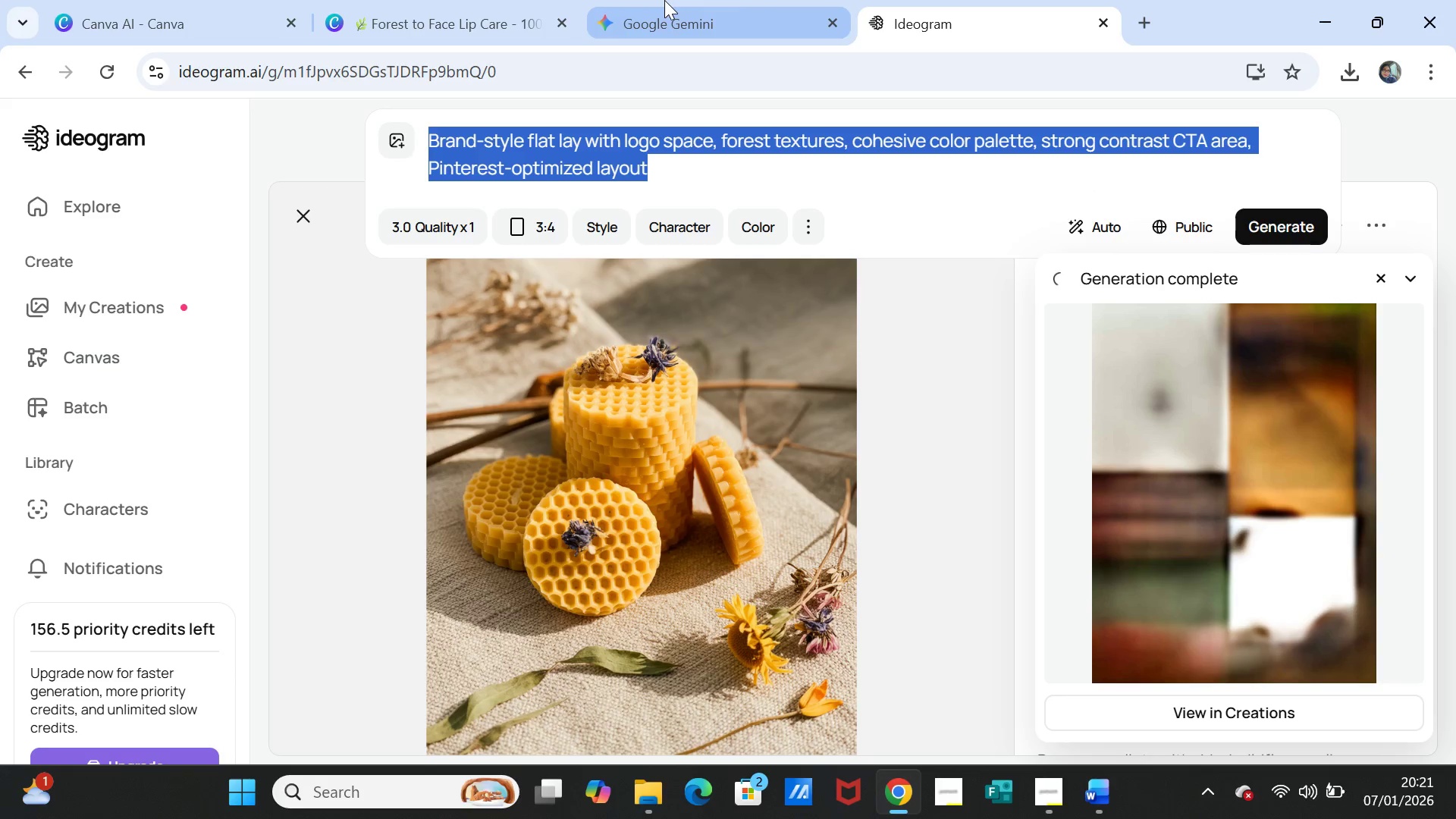 
left_click([662, 0])
 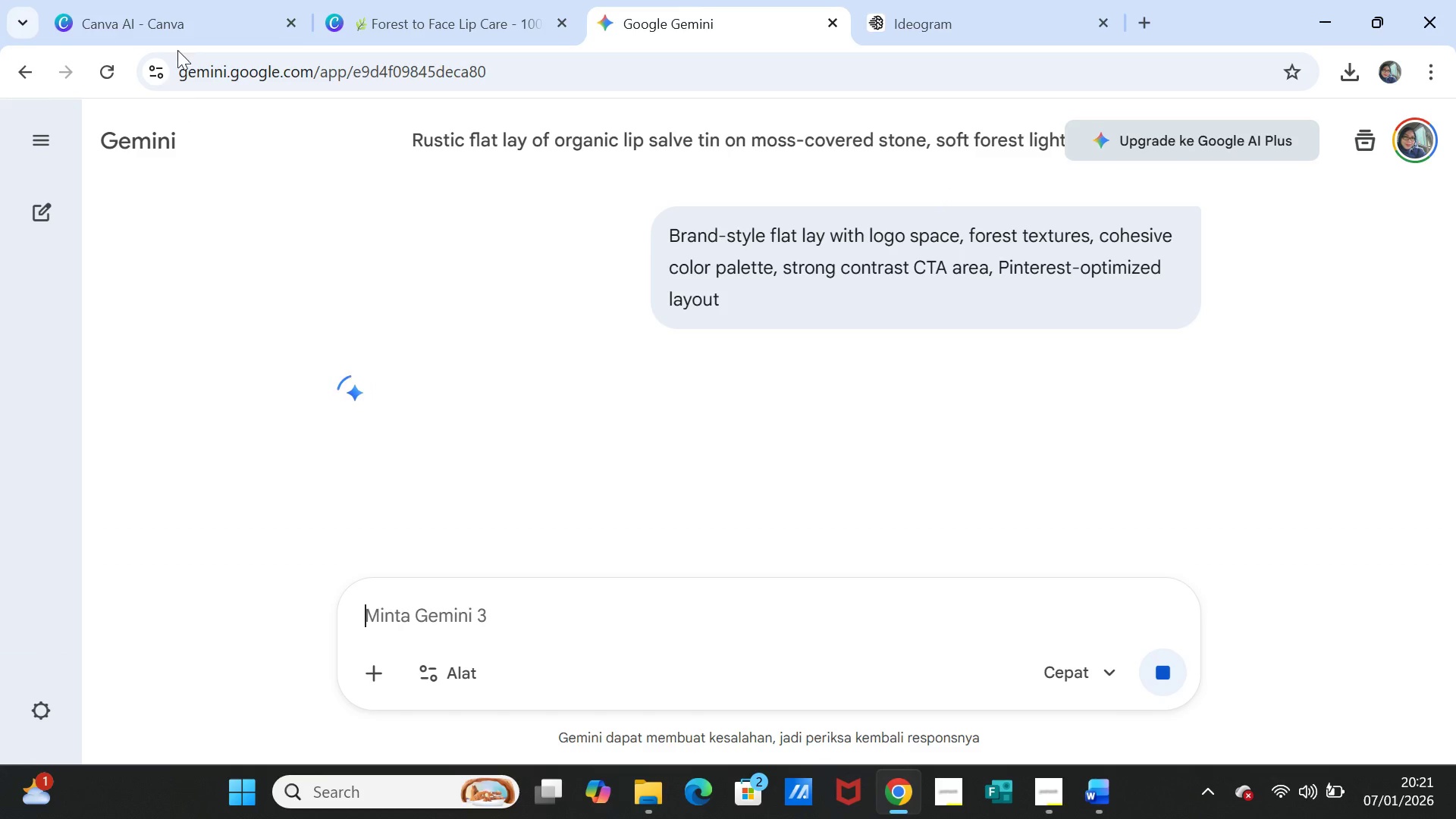 
left_click([145, 5])
 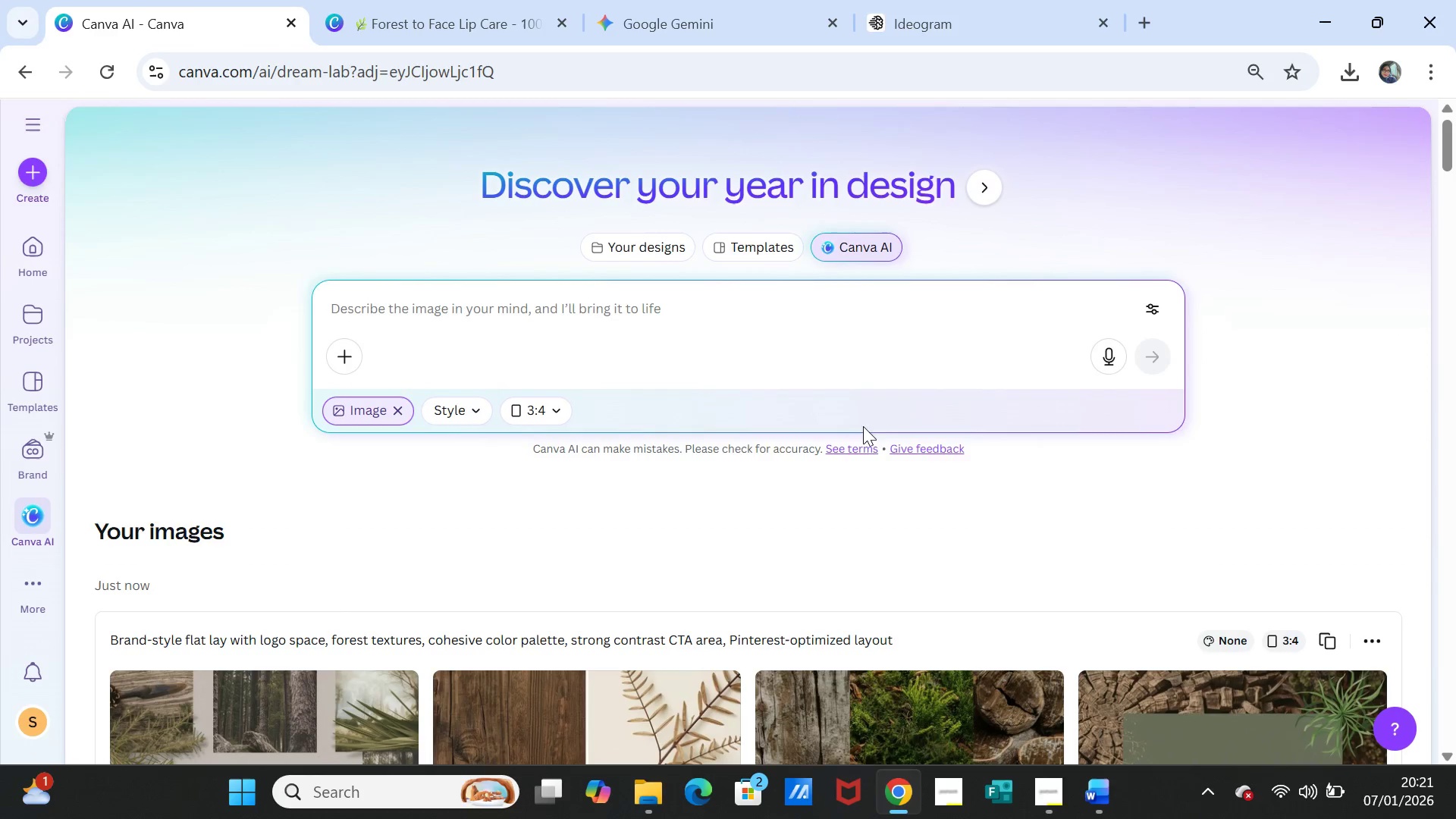 
scroll: coordinate [860, 497], scroll_direction: down, amount: 4.0
 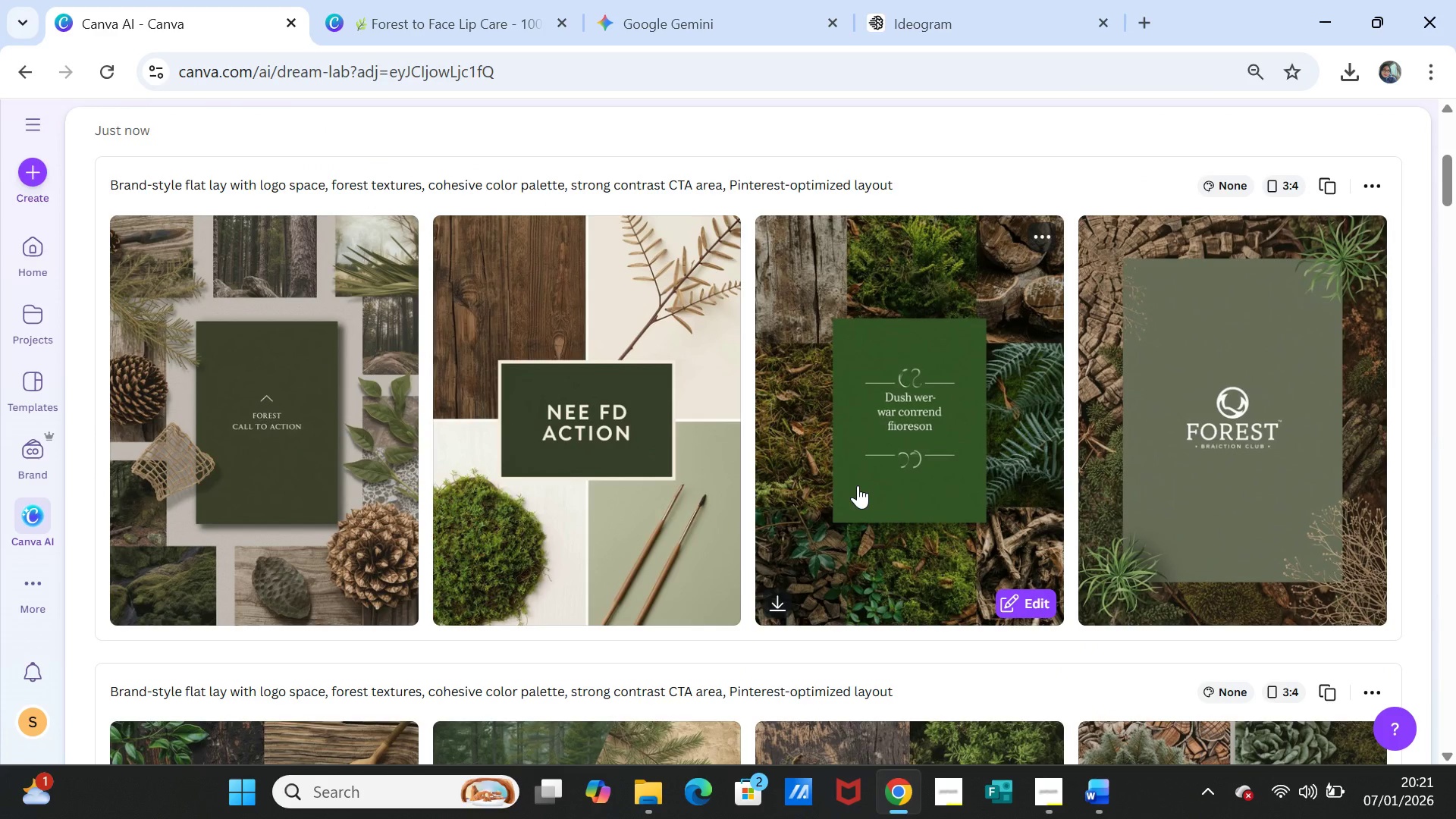 
scroll: coordinate [858, 485], scroll_direction: up, amount: 1.0
 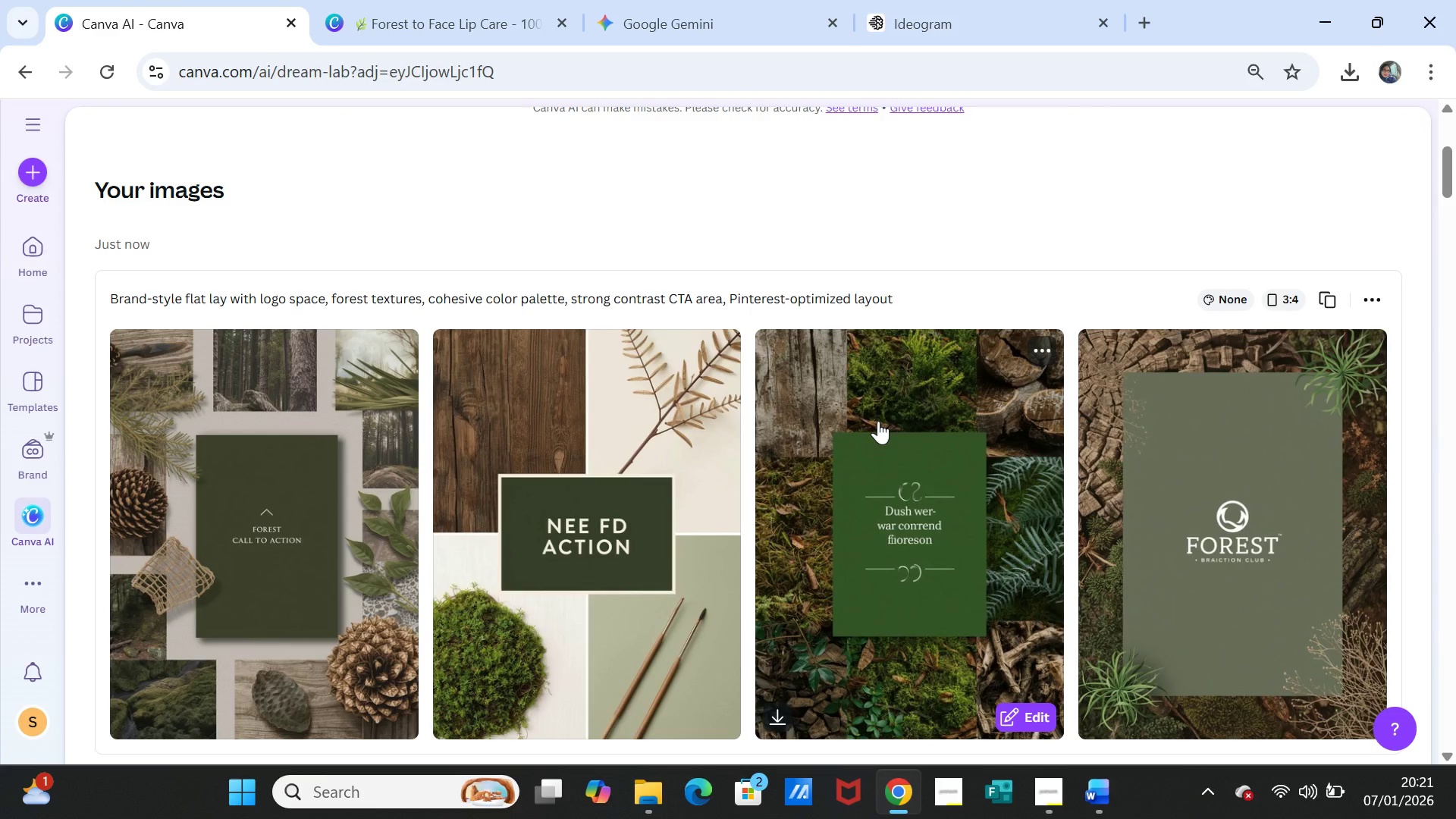 
scroll: coordinate [878, 421], scroll_direction: down, amount: 1.0
 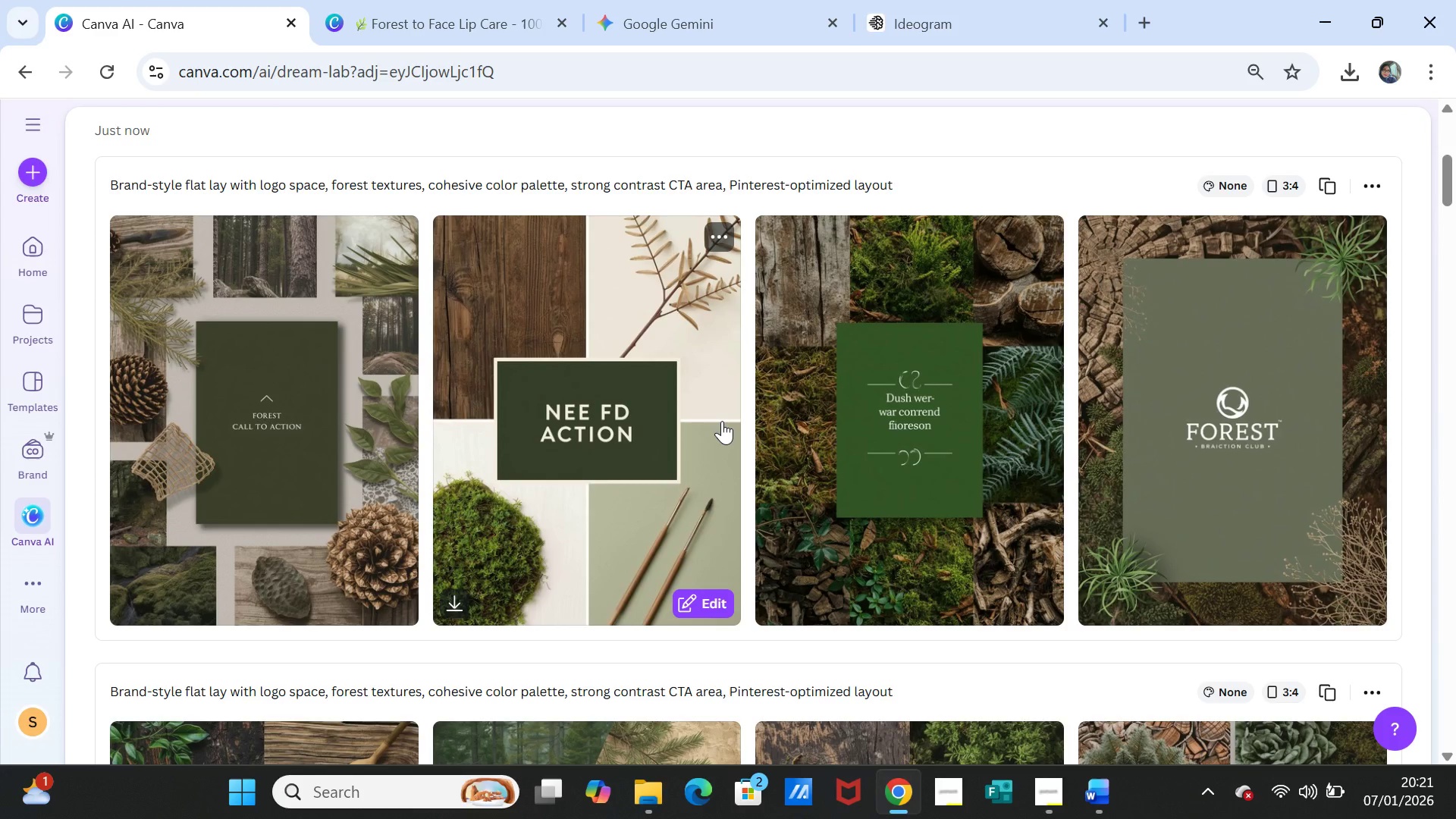 
wait(12.08)
 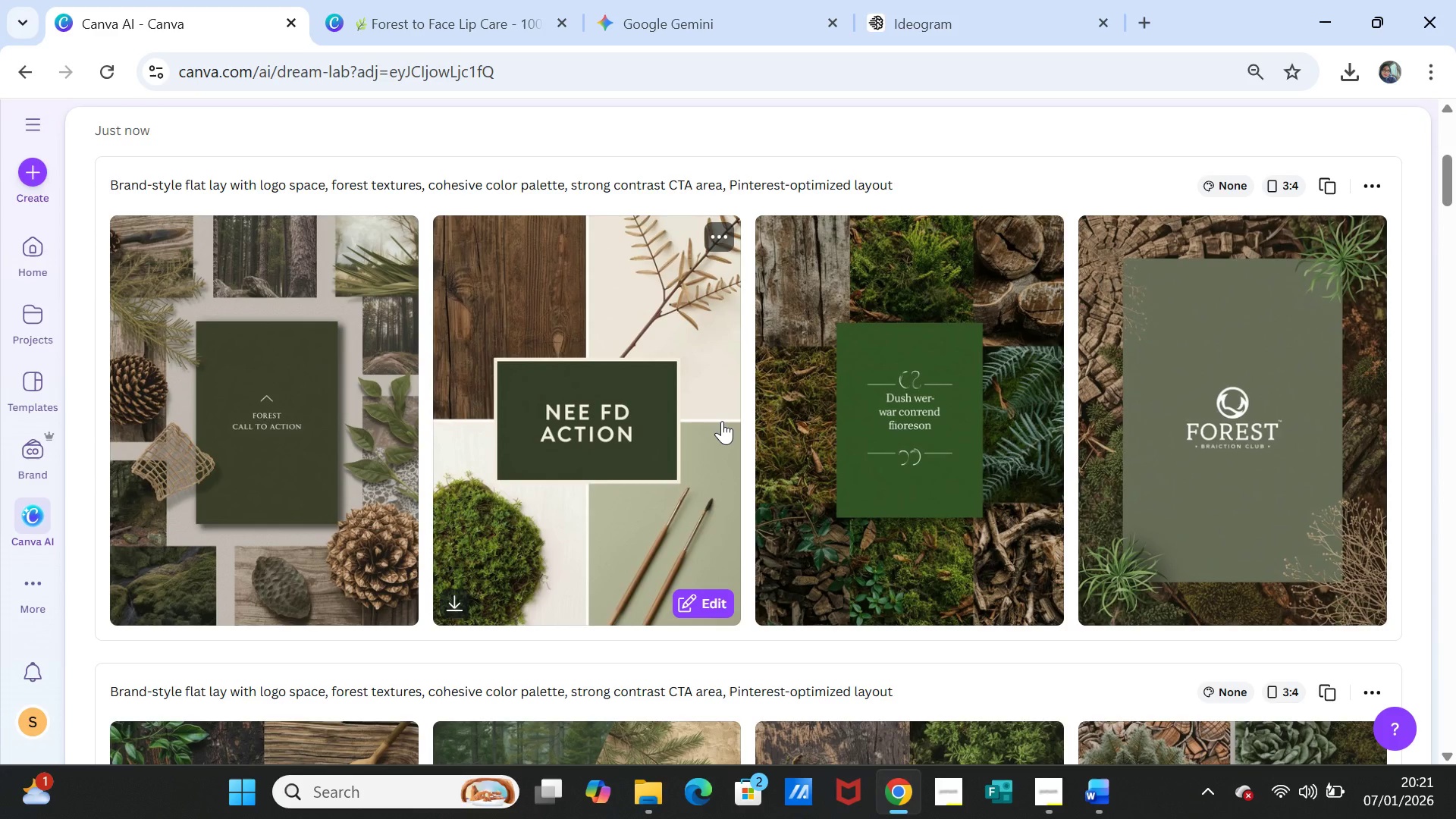 
left_click([705, 25])
 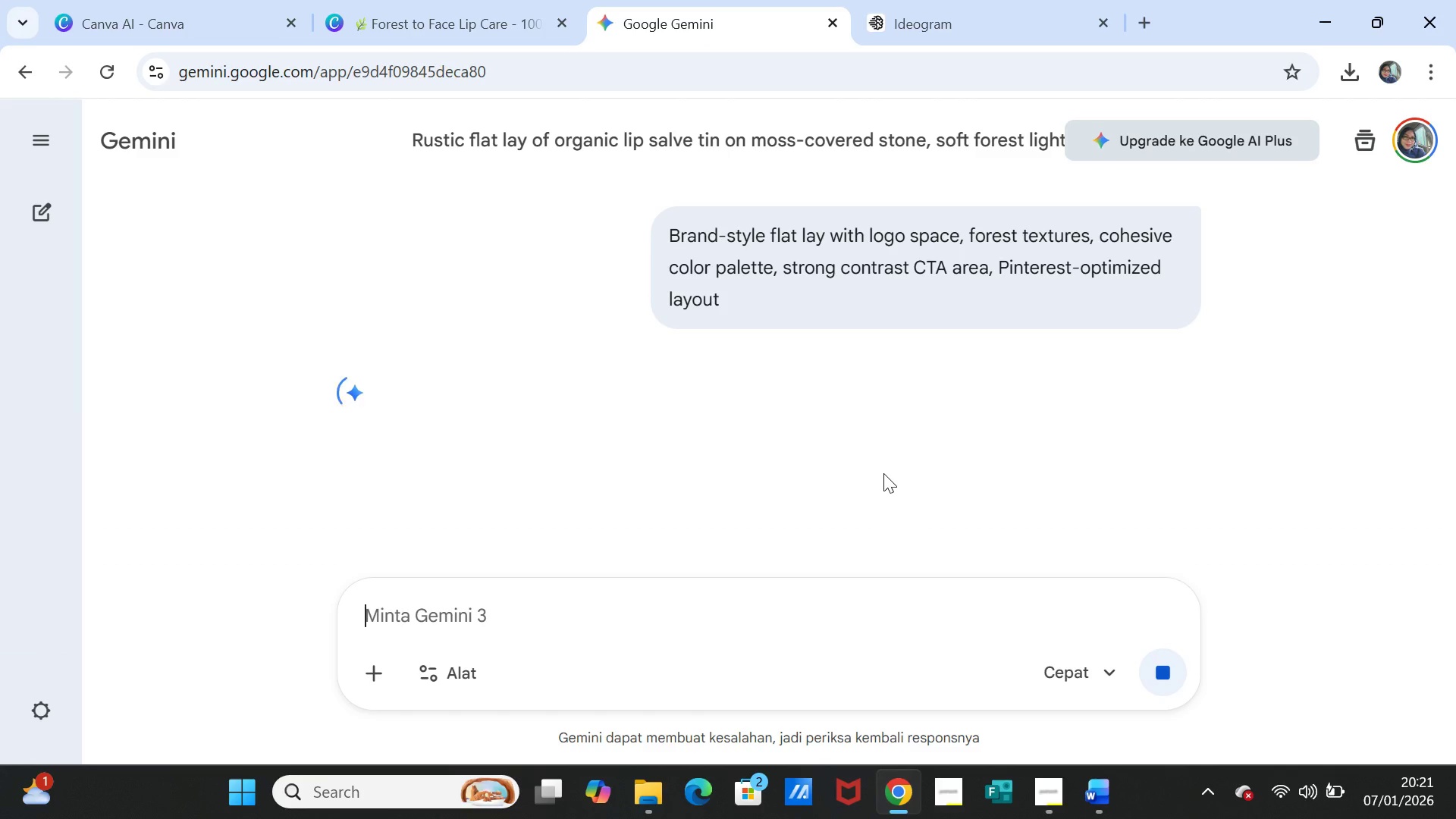 
scroll: coordinate [883, 473], scroll_direction: down, amount: 3.0
 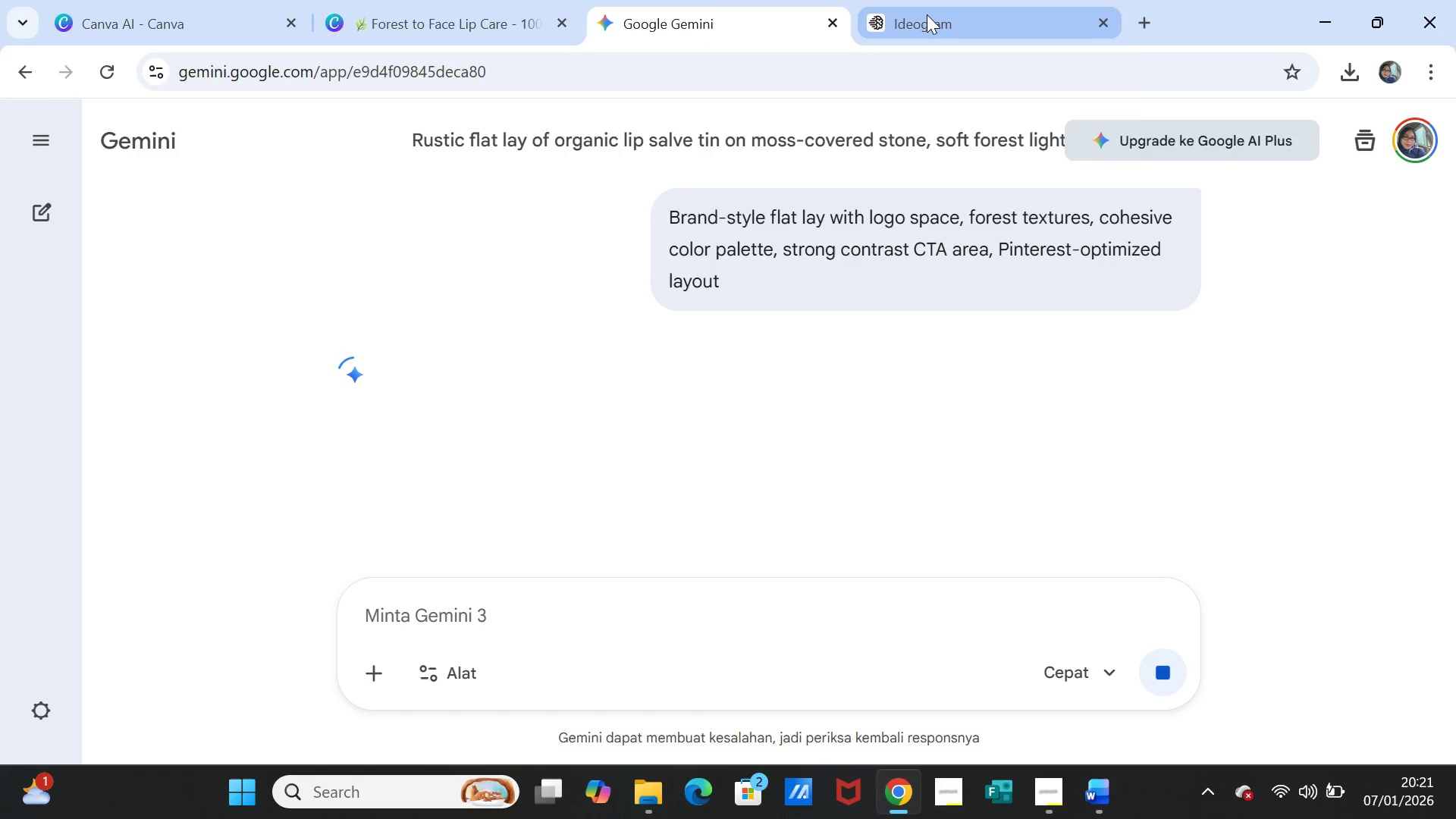 
left_click([927, 14])
 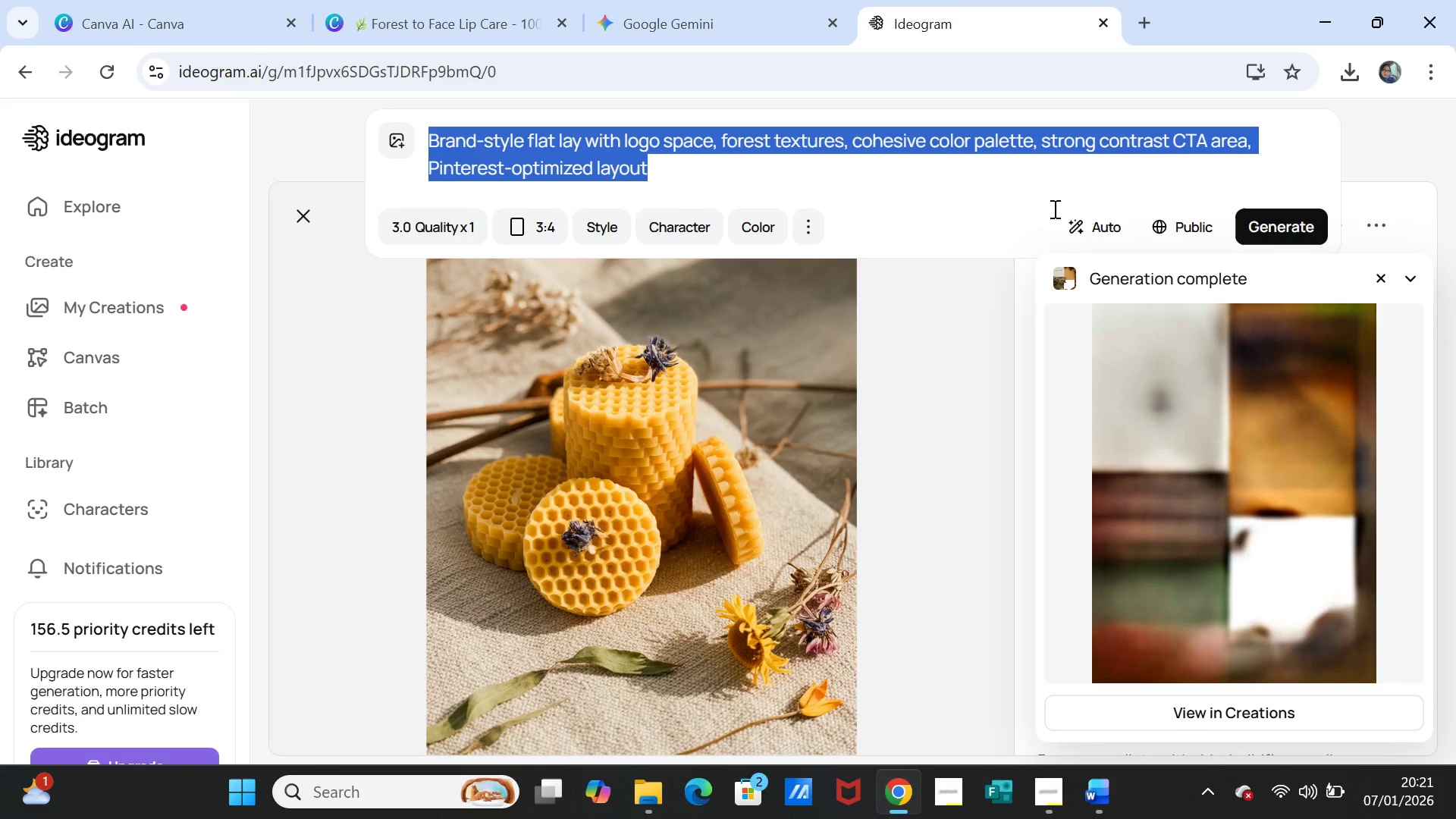 
left_click([1213, 471])
 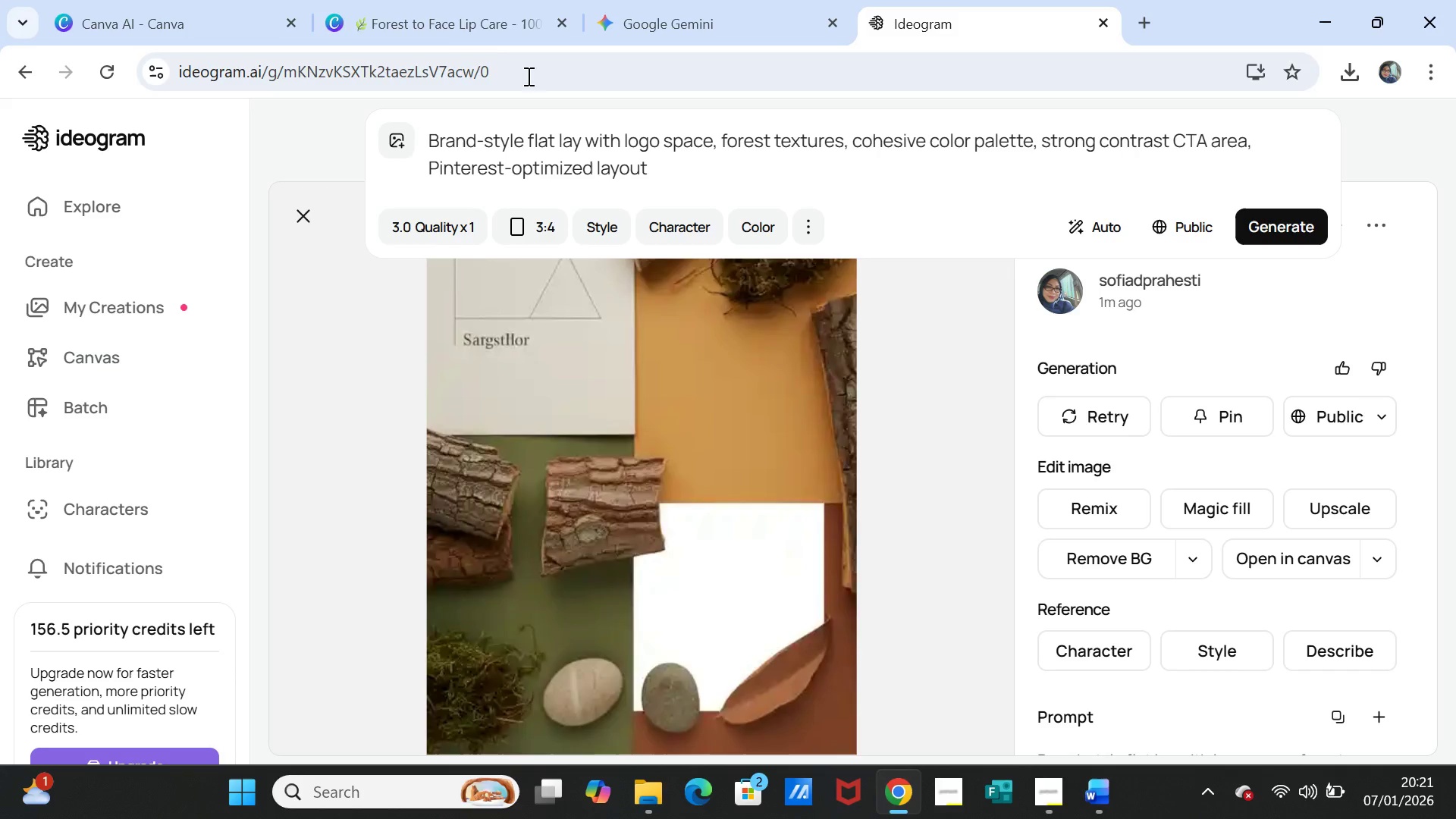 
left_click([636, 1])
 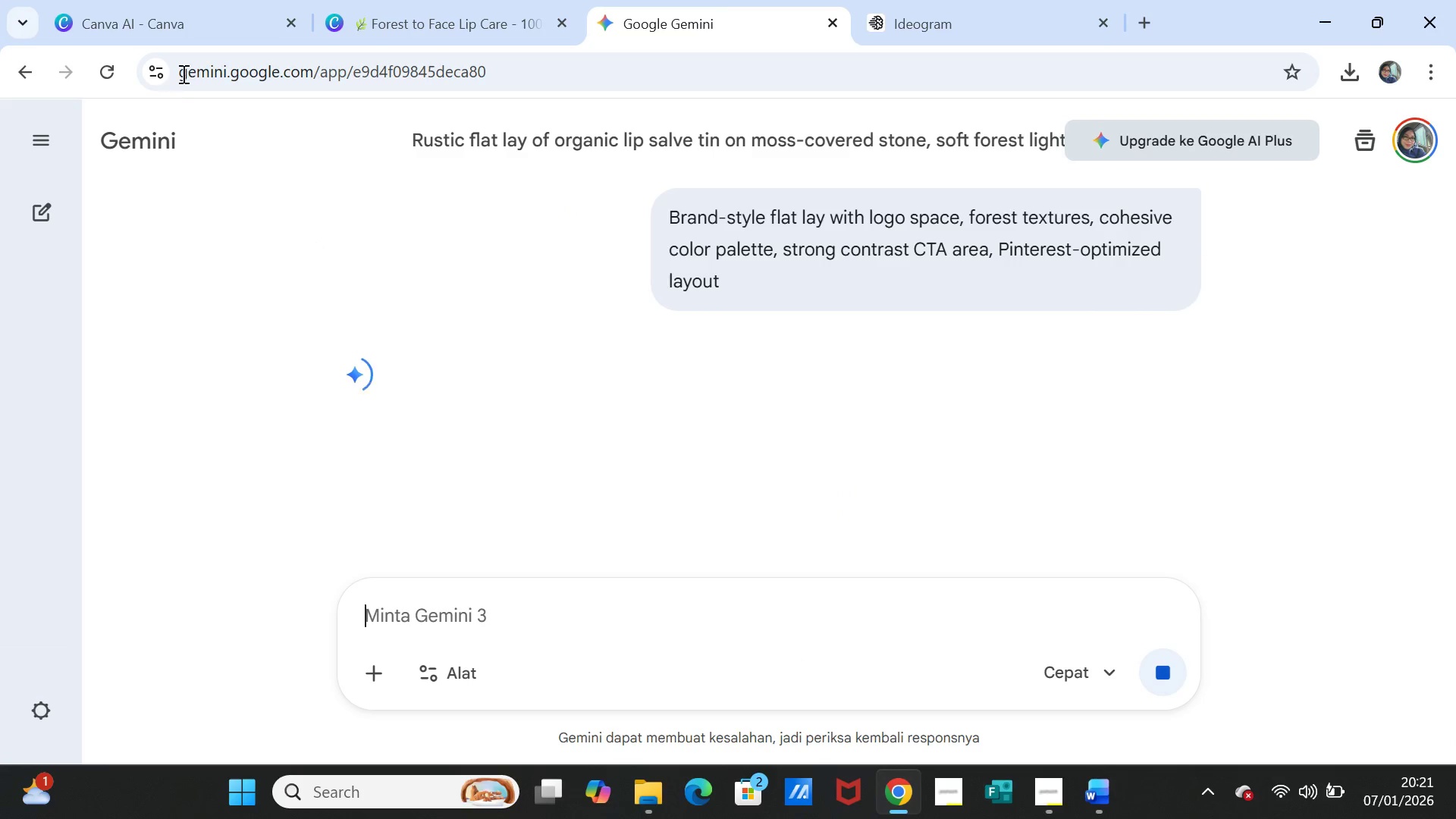 
left_click([193, 11])
 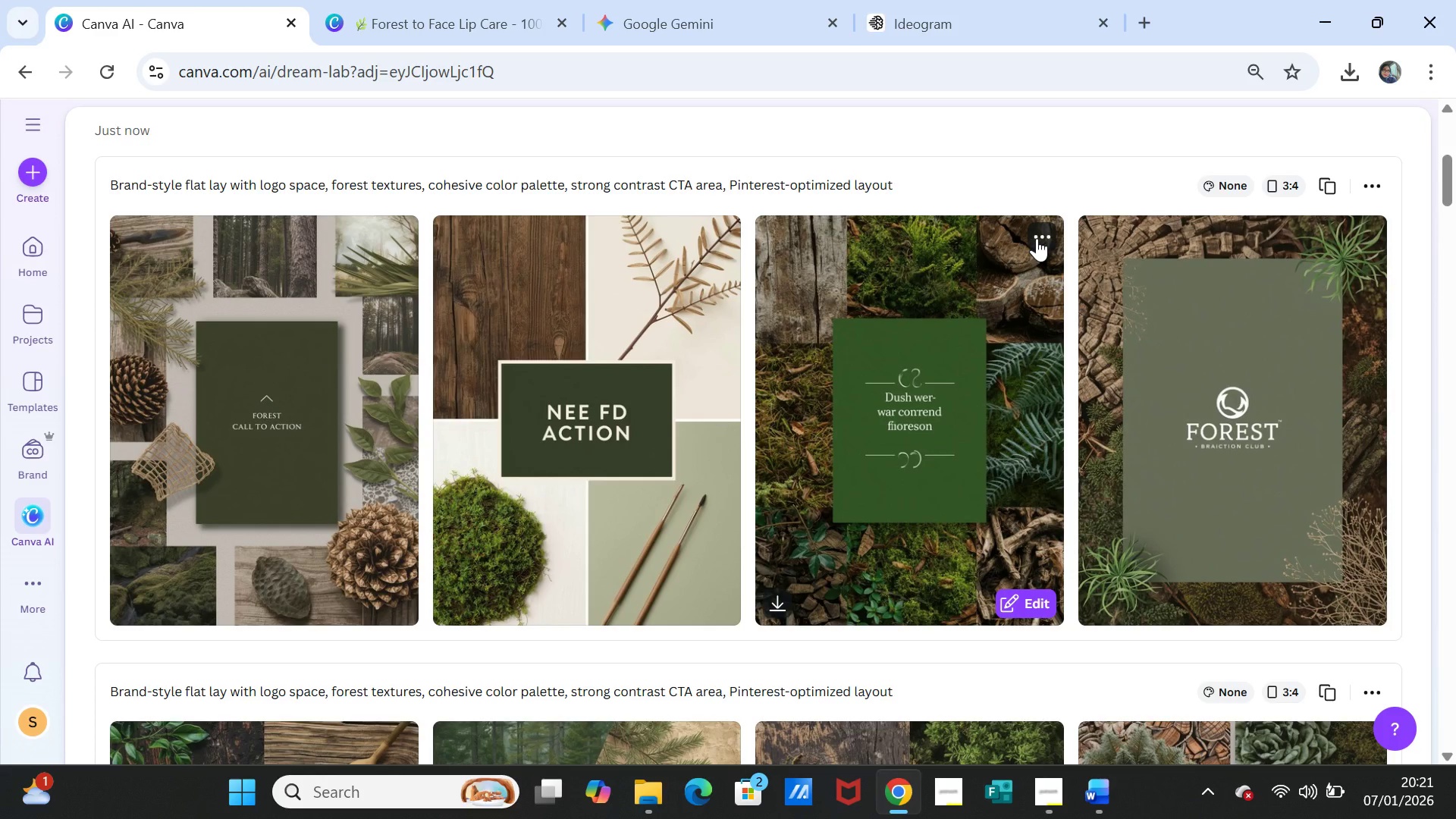 
wait(13.94)
 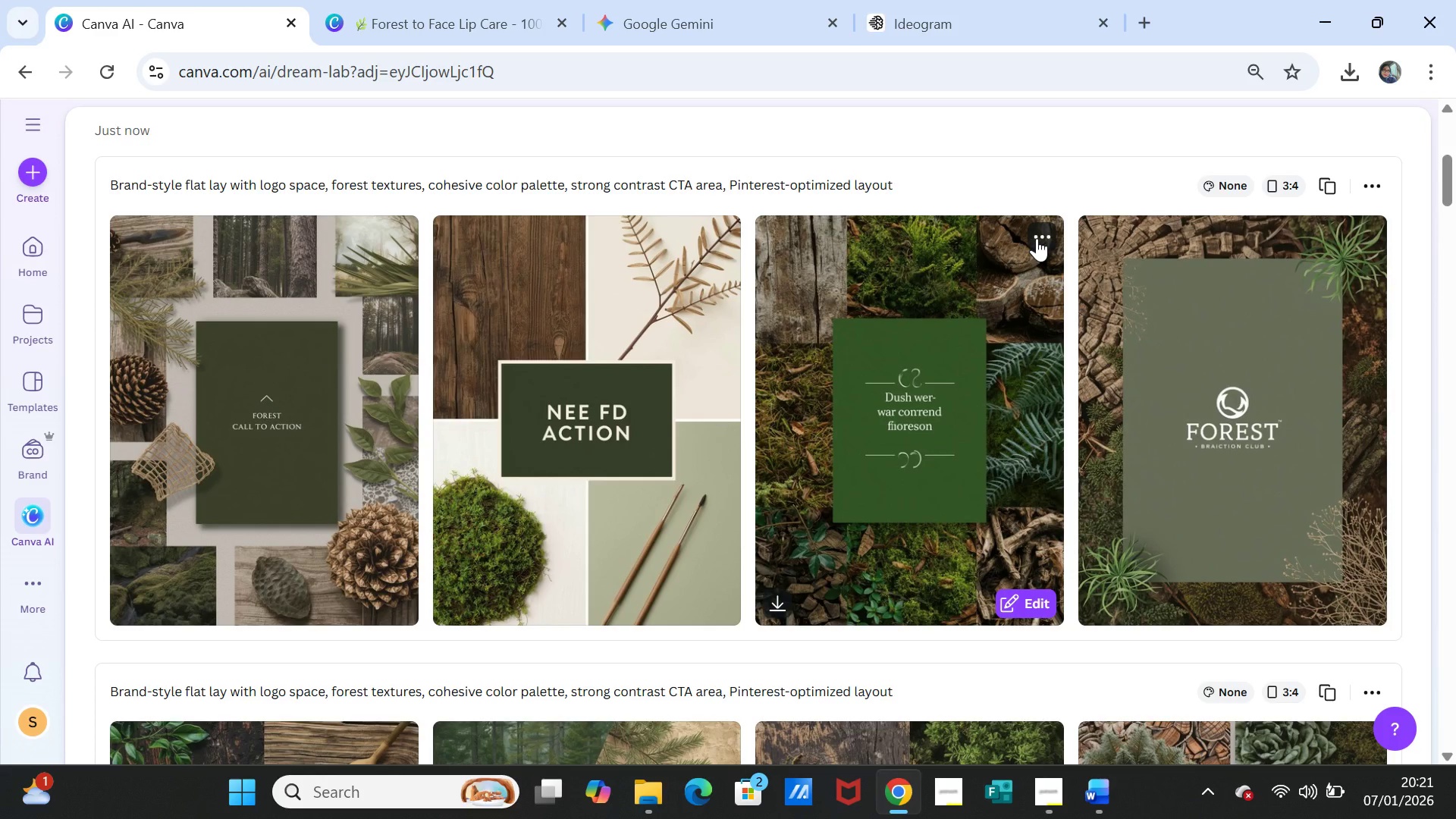 
scroll: coordinate [1298, 376], scroll_direction: up, amount: 3.0
 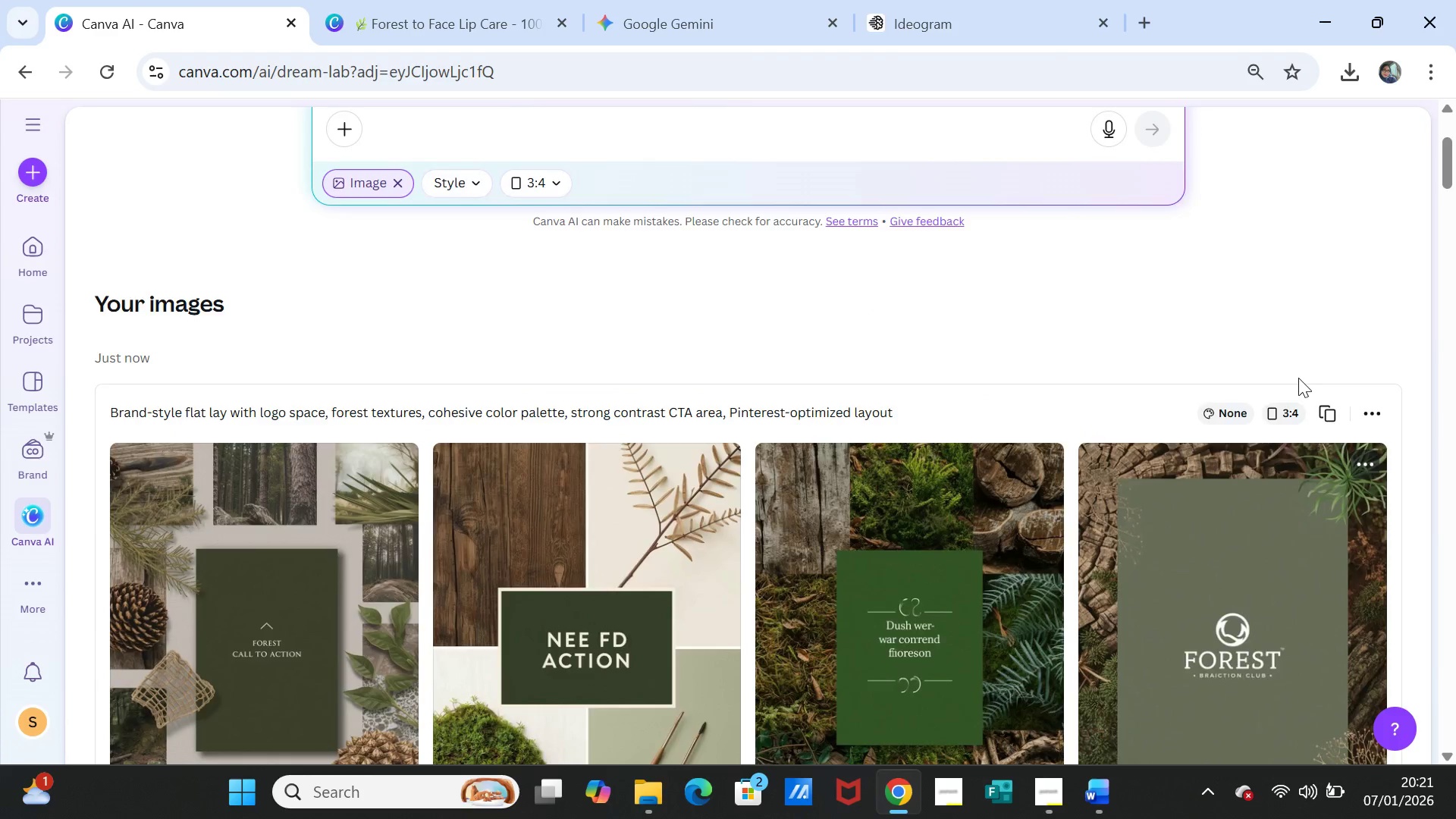 
scroll: coordinate [1298, 378], scroll_direction: down, amount: 4.0
 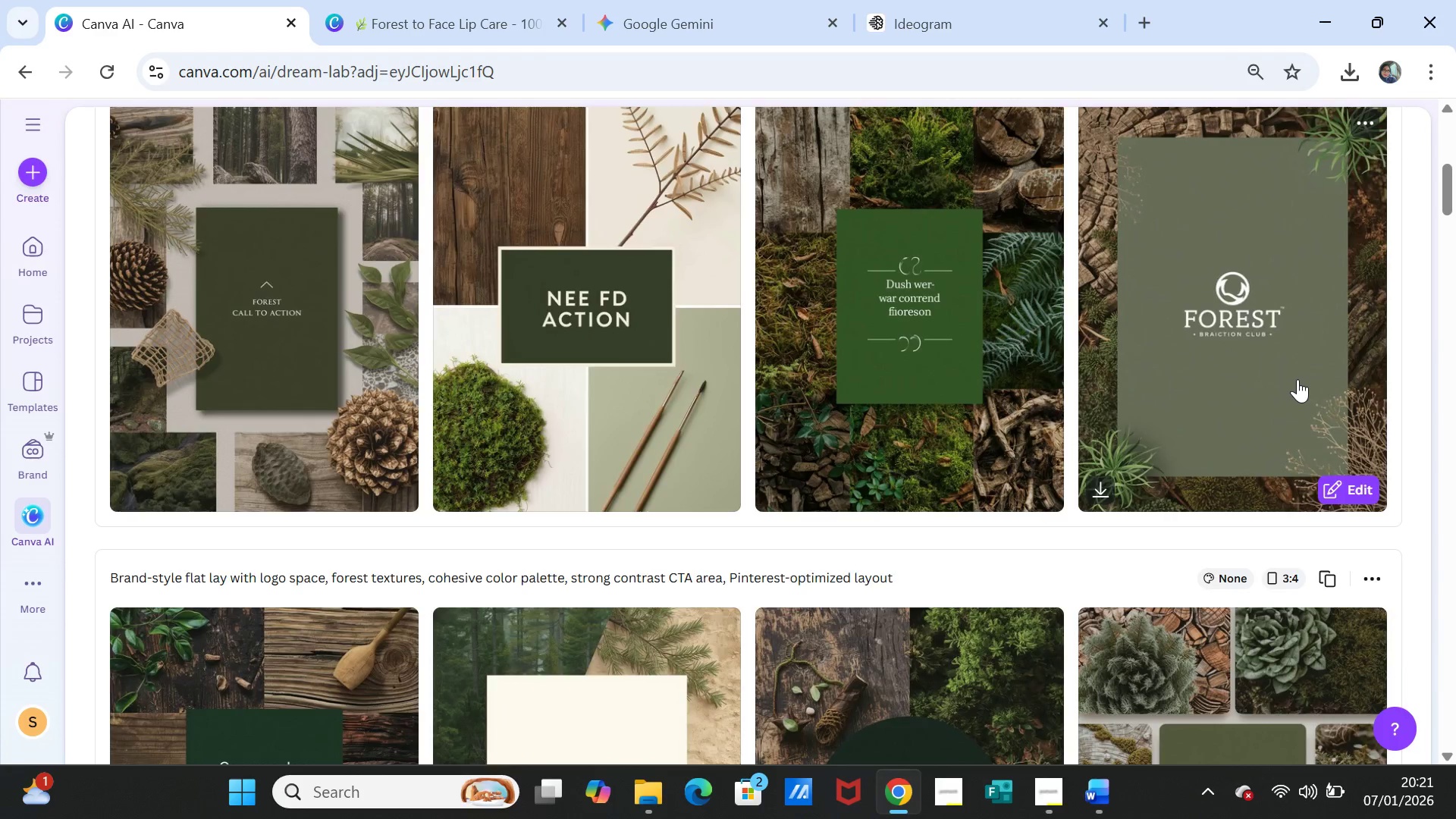 
scroll: coordinate [1298, 379], scroll_direction: up, amount: 1.0
 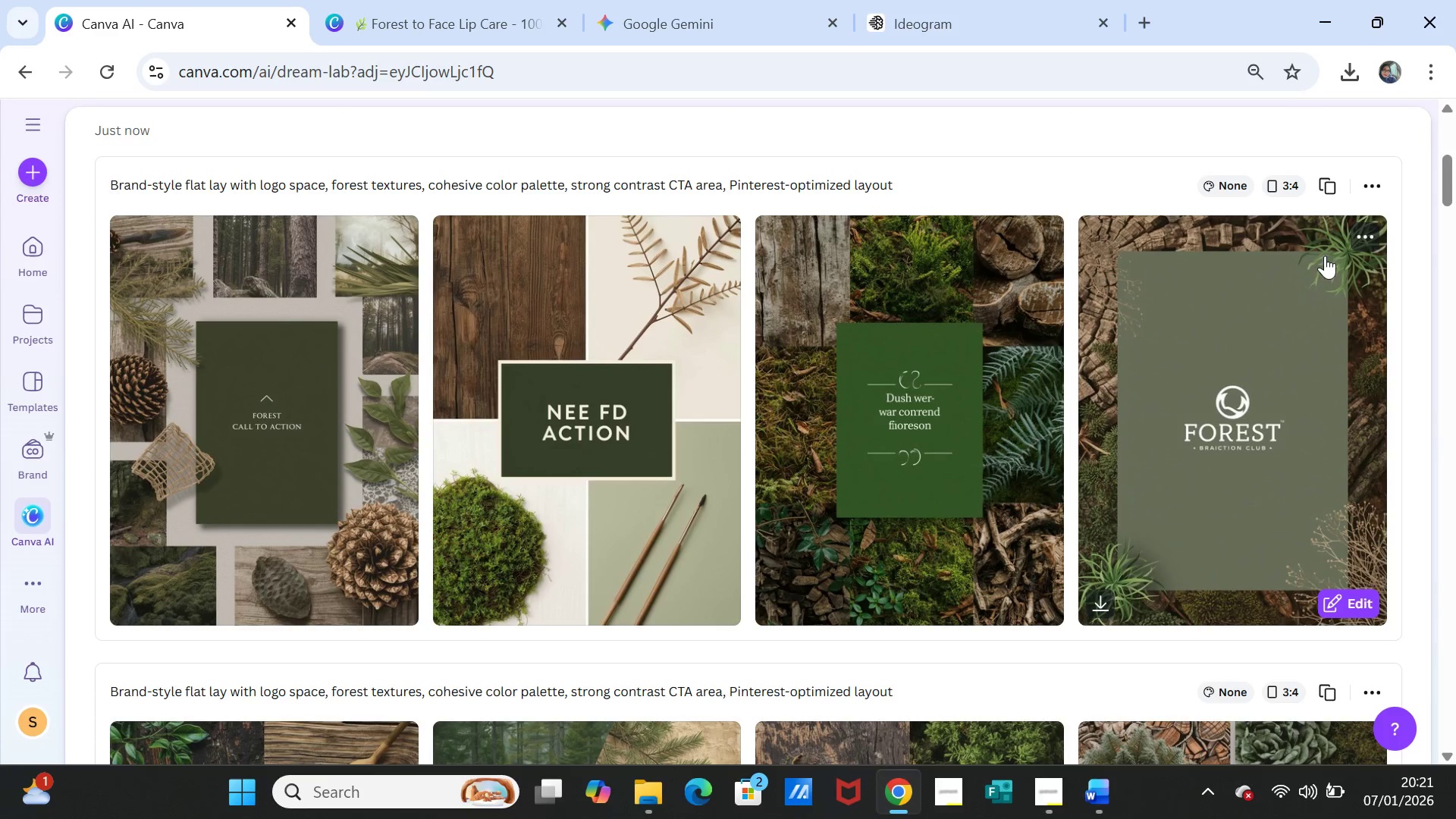 
wait(5.39)
 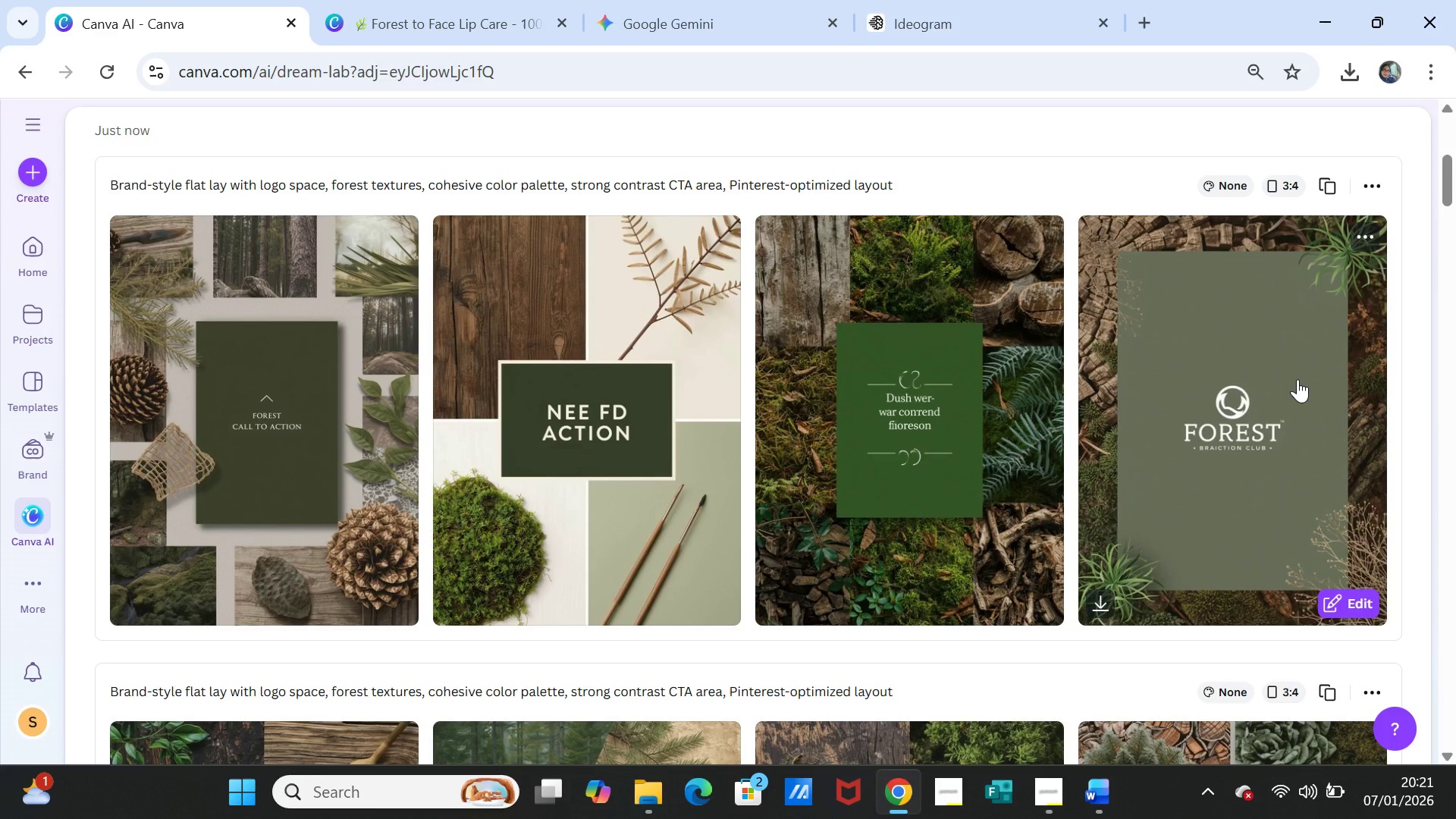 
left_click([695, 10])
 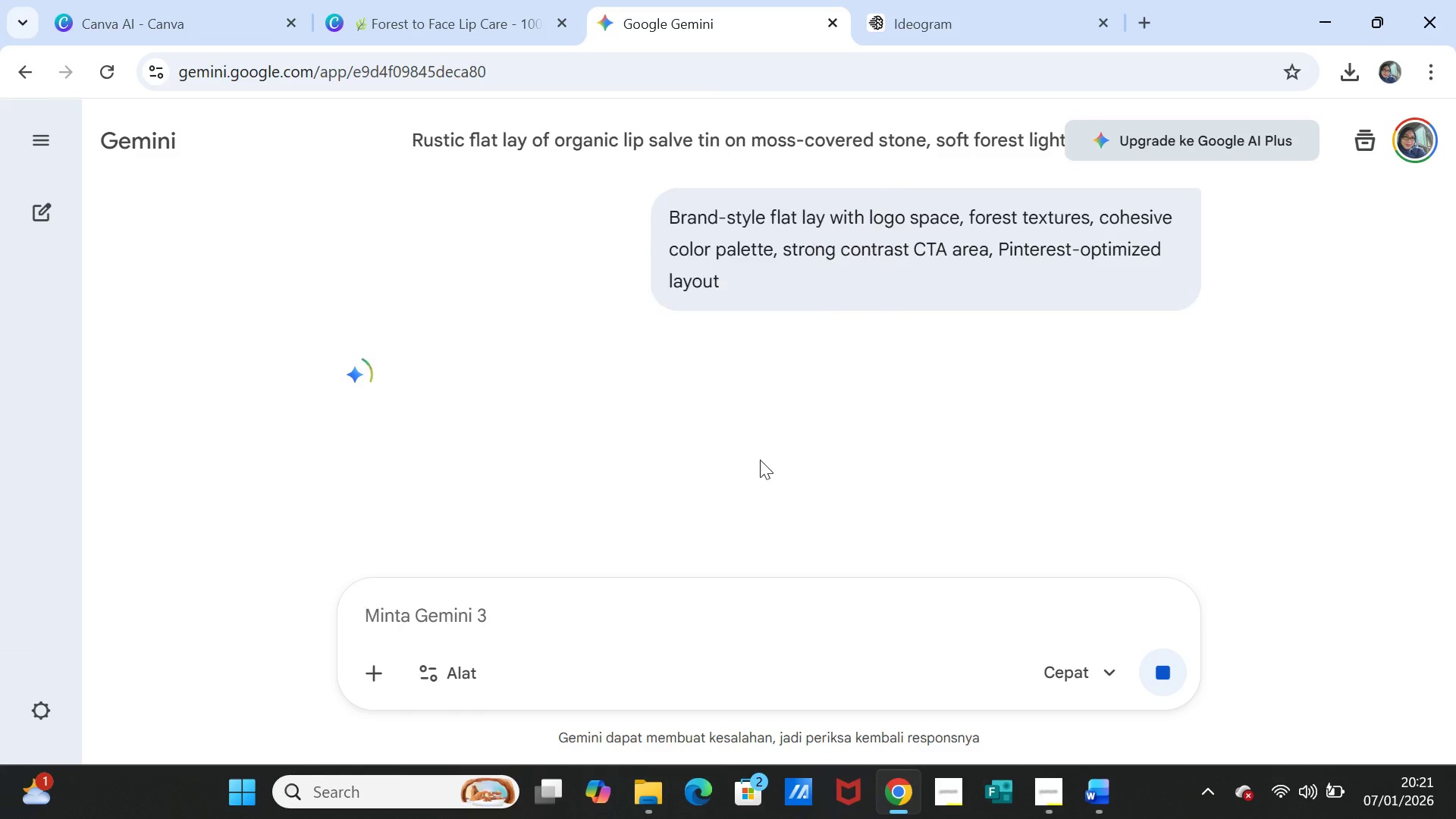 
scroll: coordinate [754, 482], scroll_direction: down, amount: 3.0
 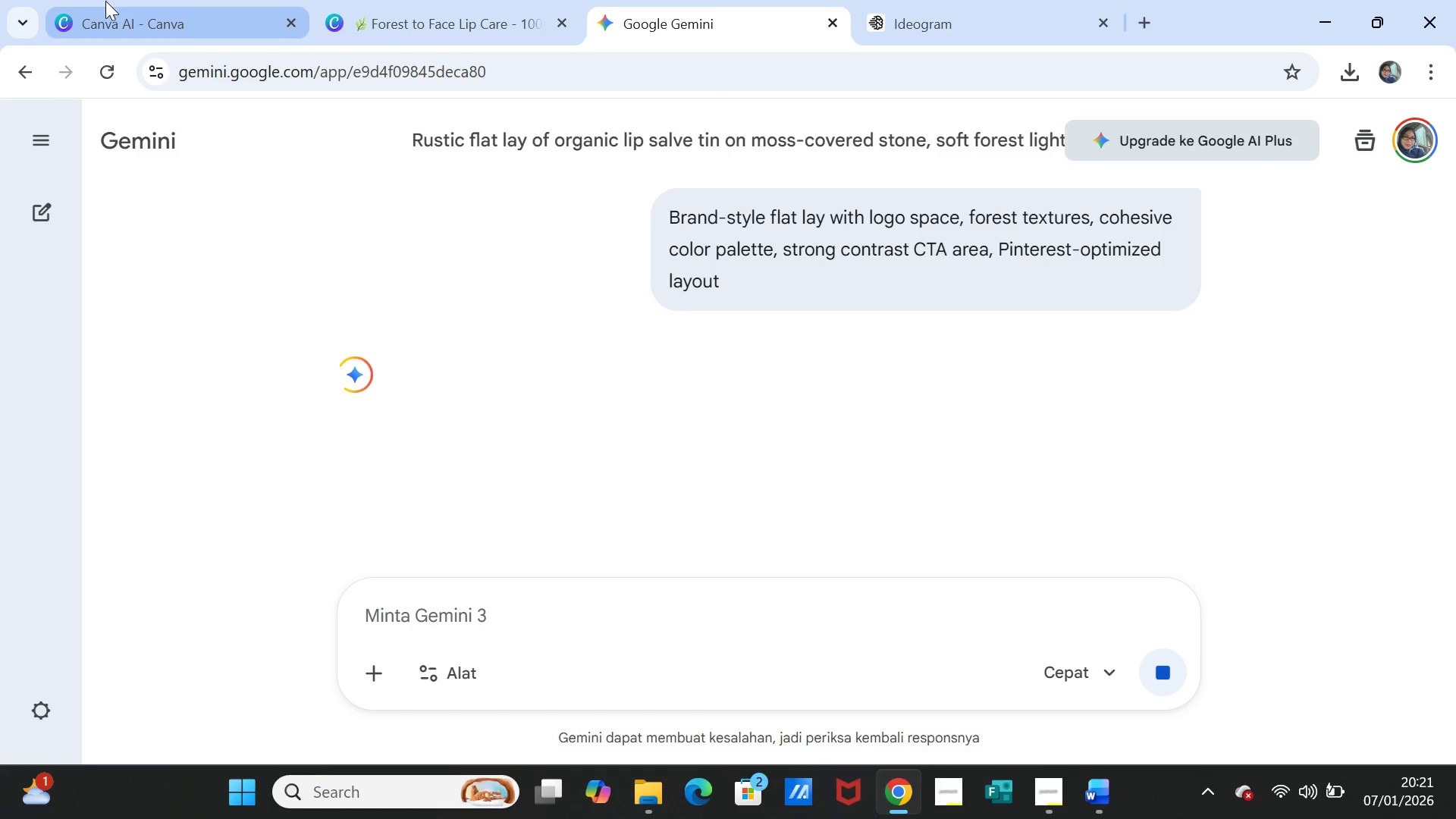 
left_click([115, 8])
 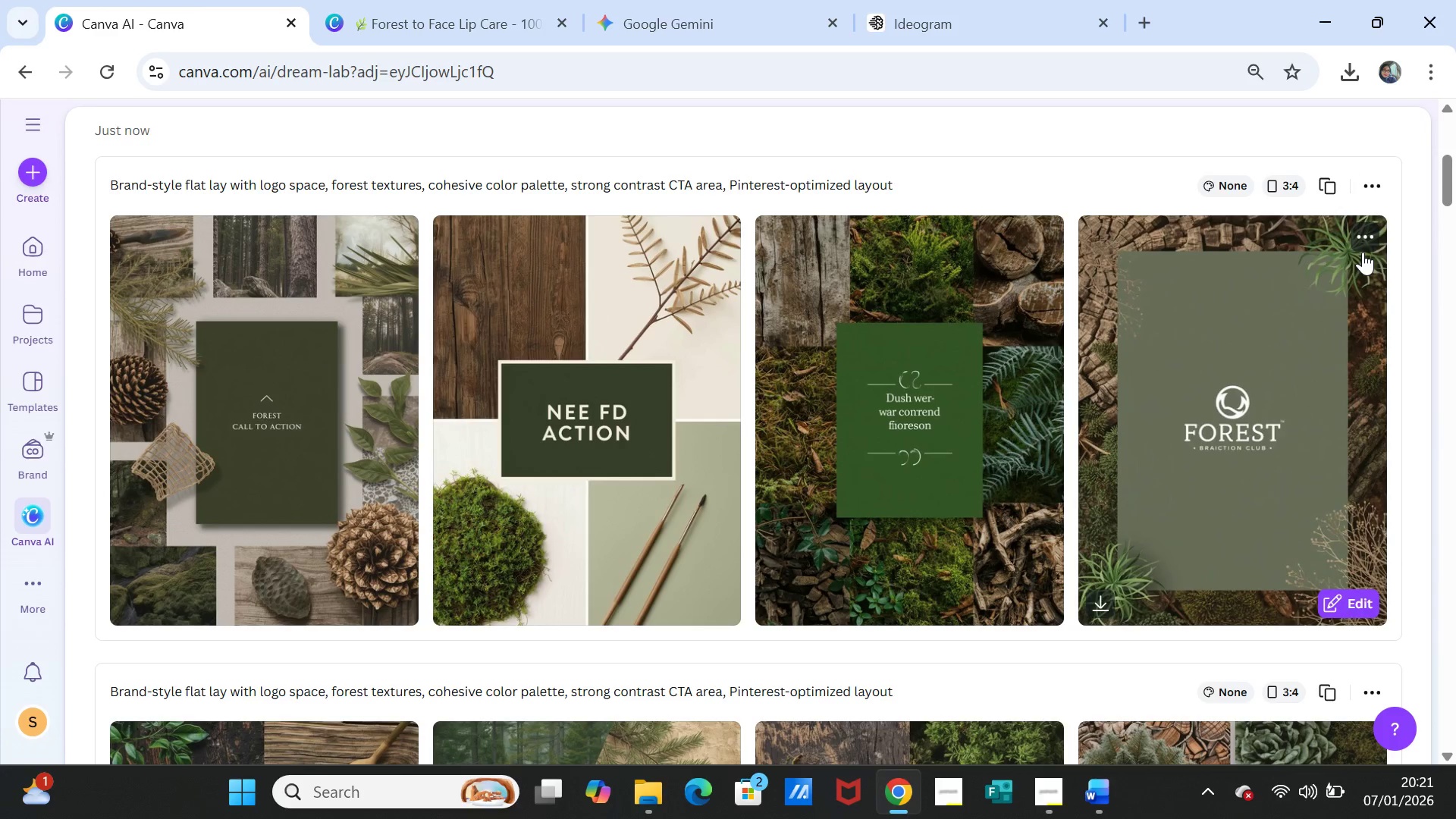 
left_click([1365, 237])
 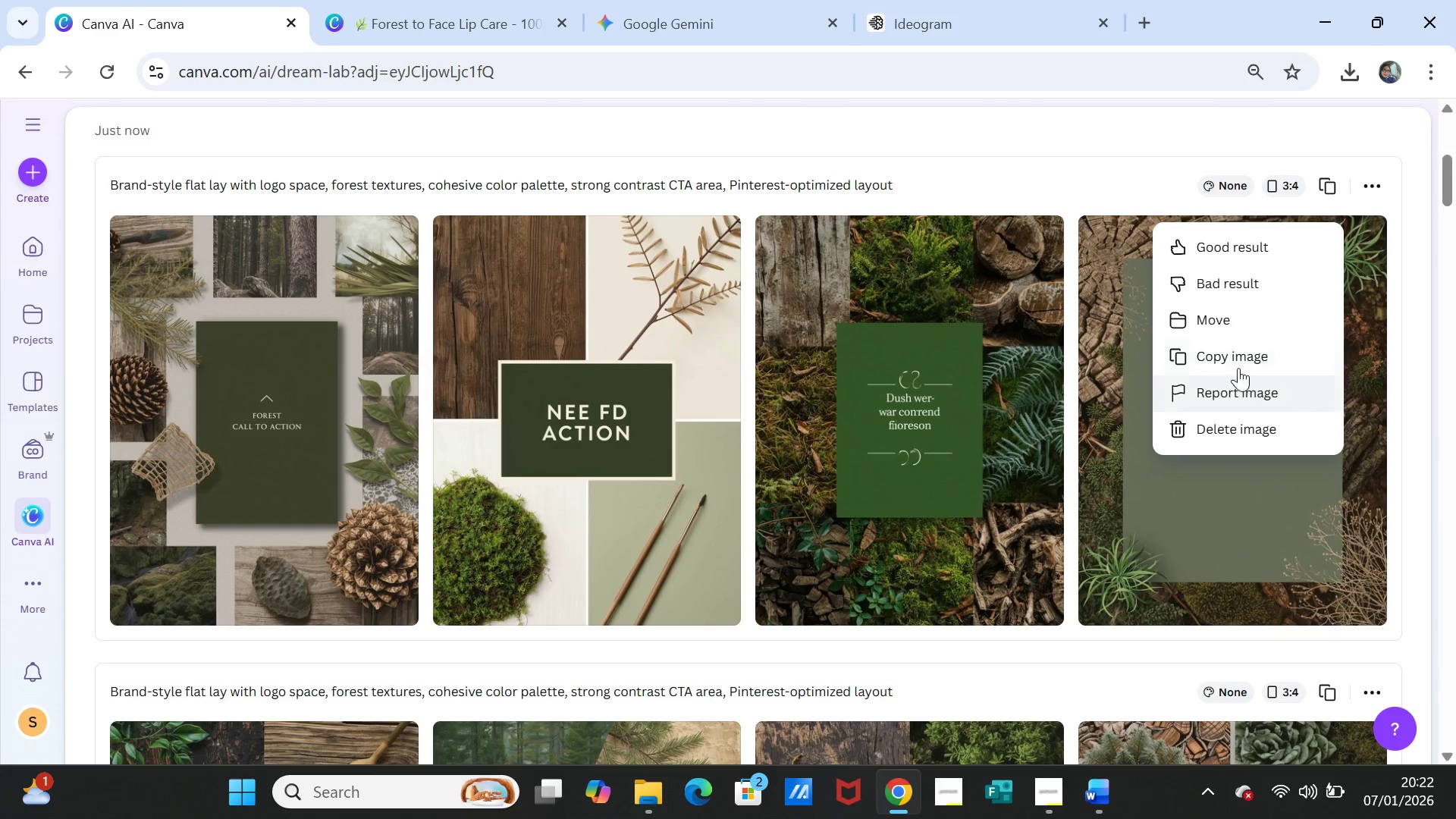 
left_click([1232, 362])
 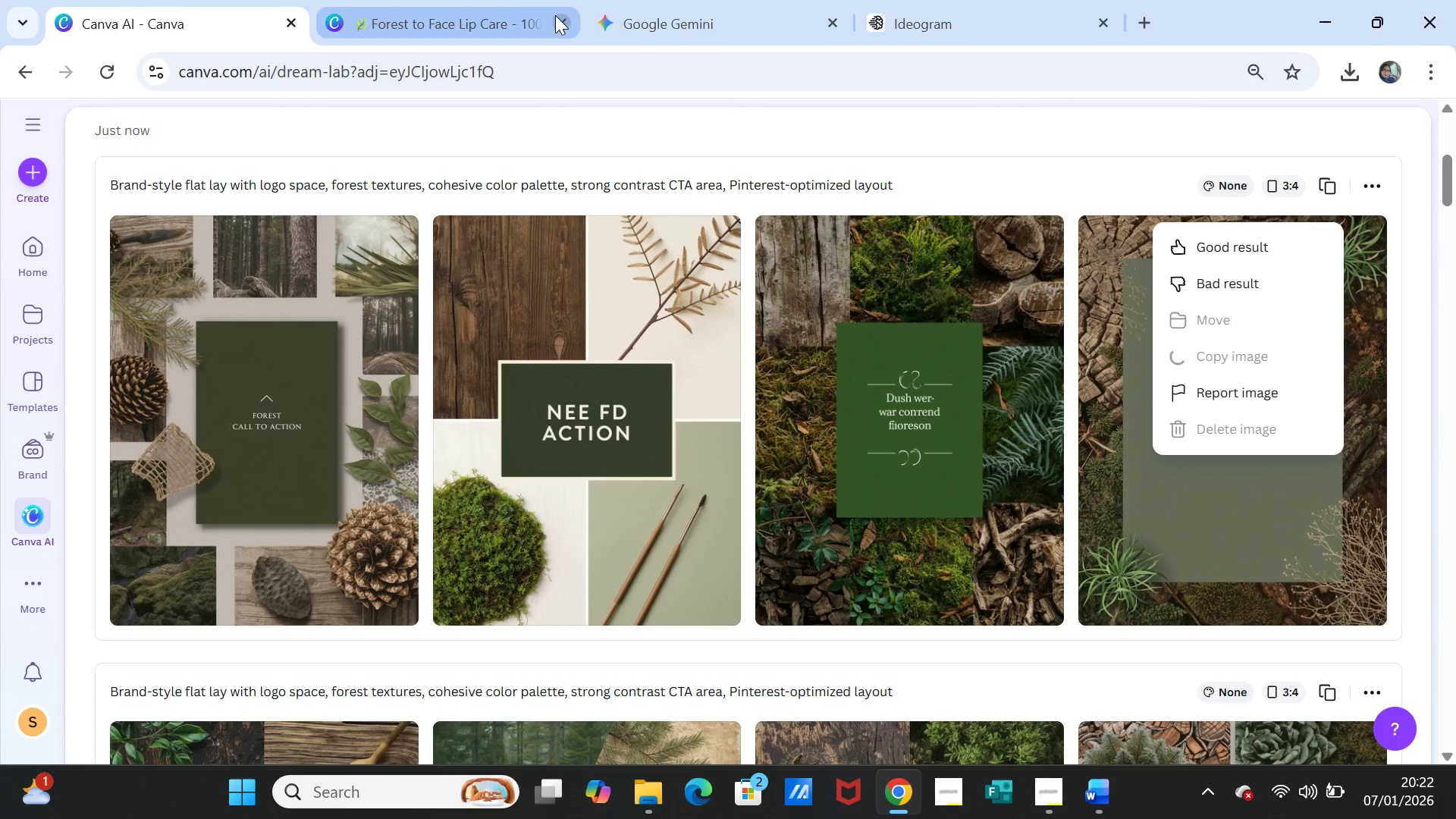 
left_click([469, 11])
 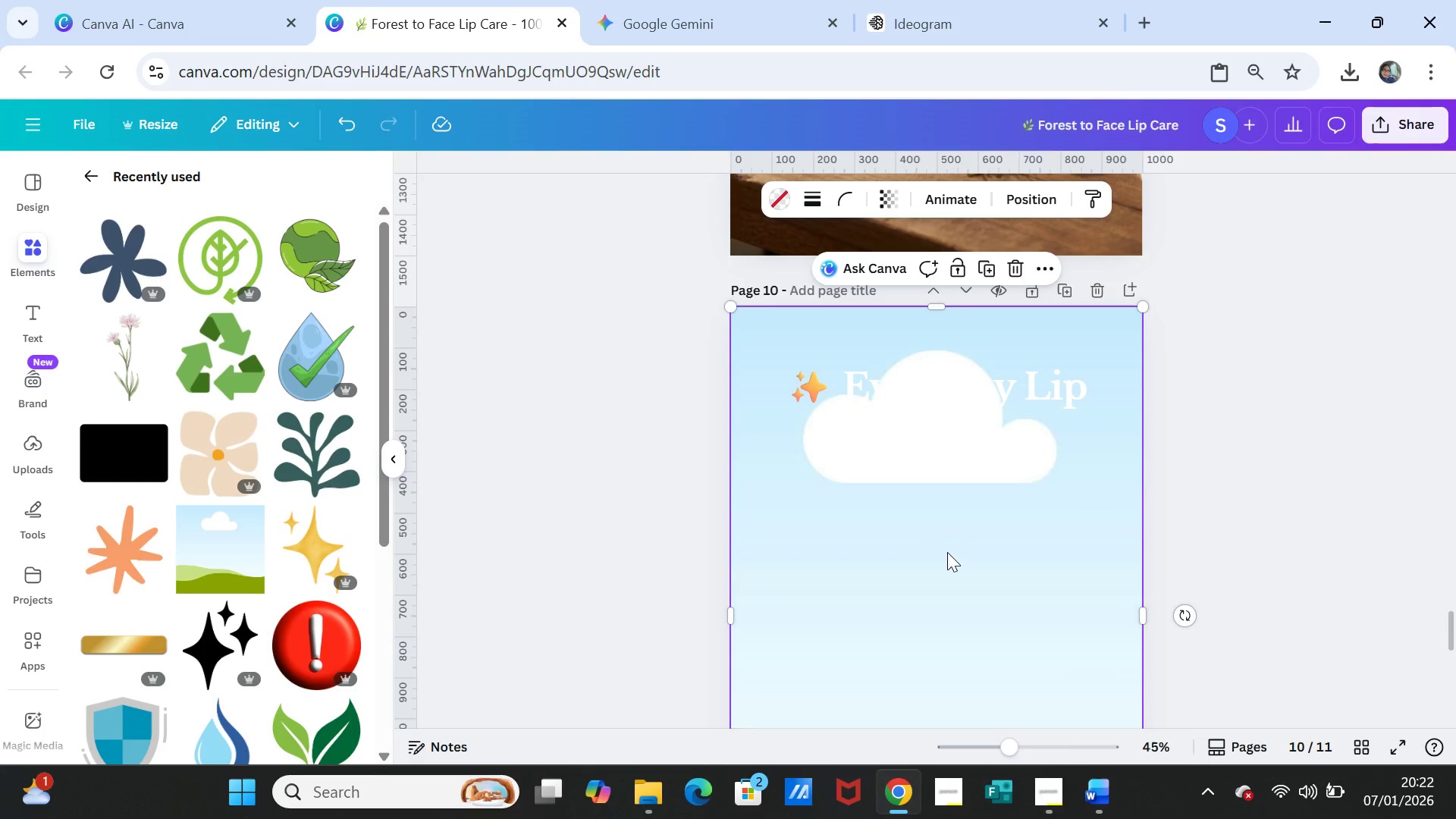 
left_click([948, 561])
 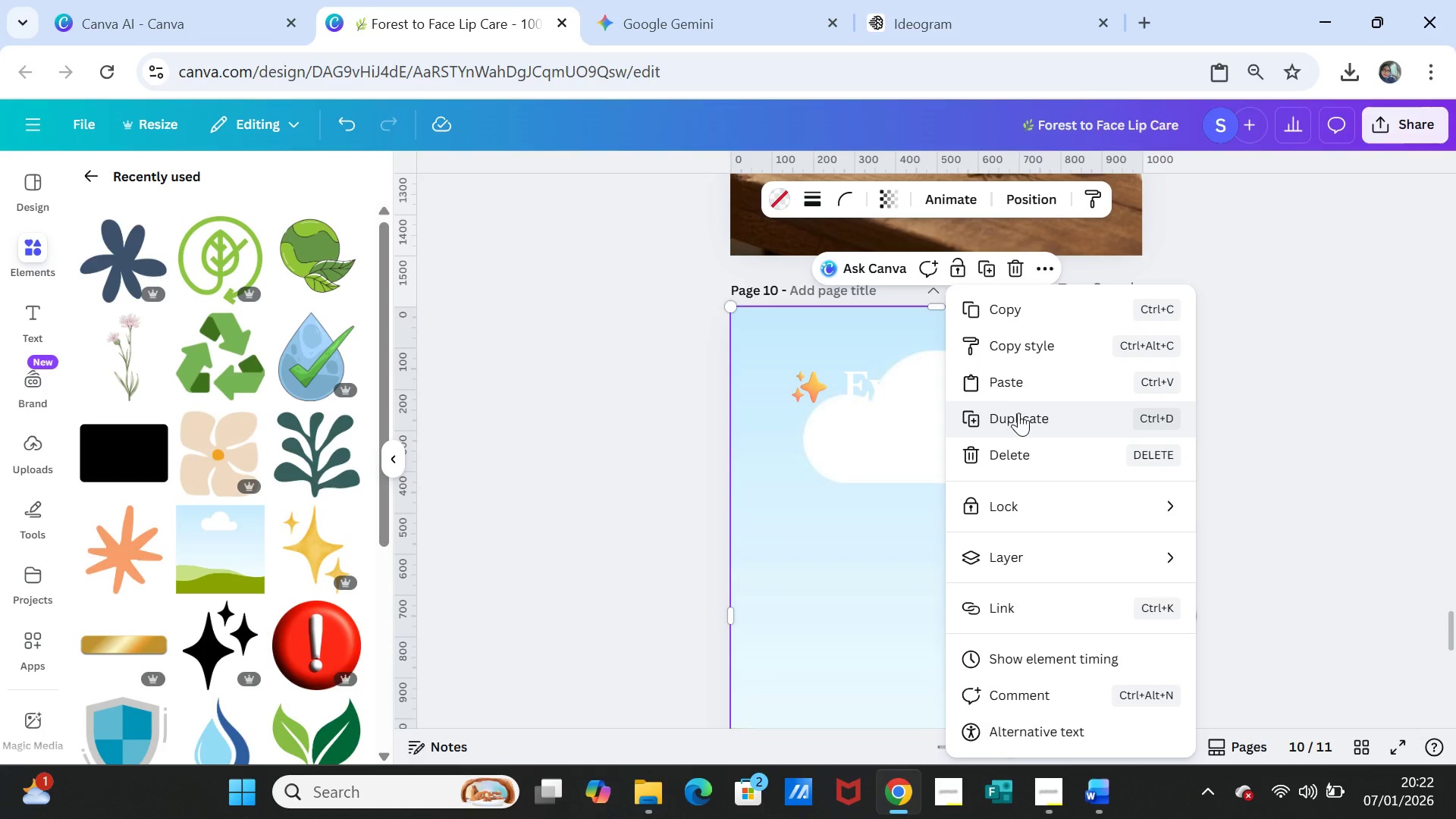 
left_click([1012, 387])
 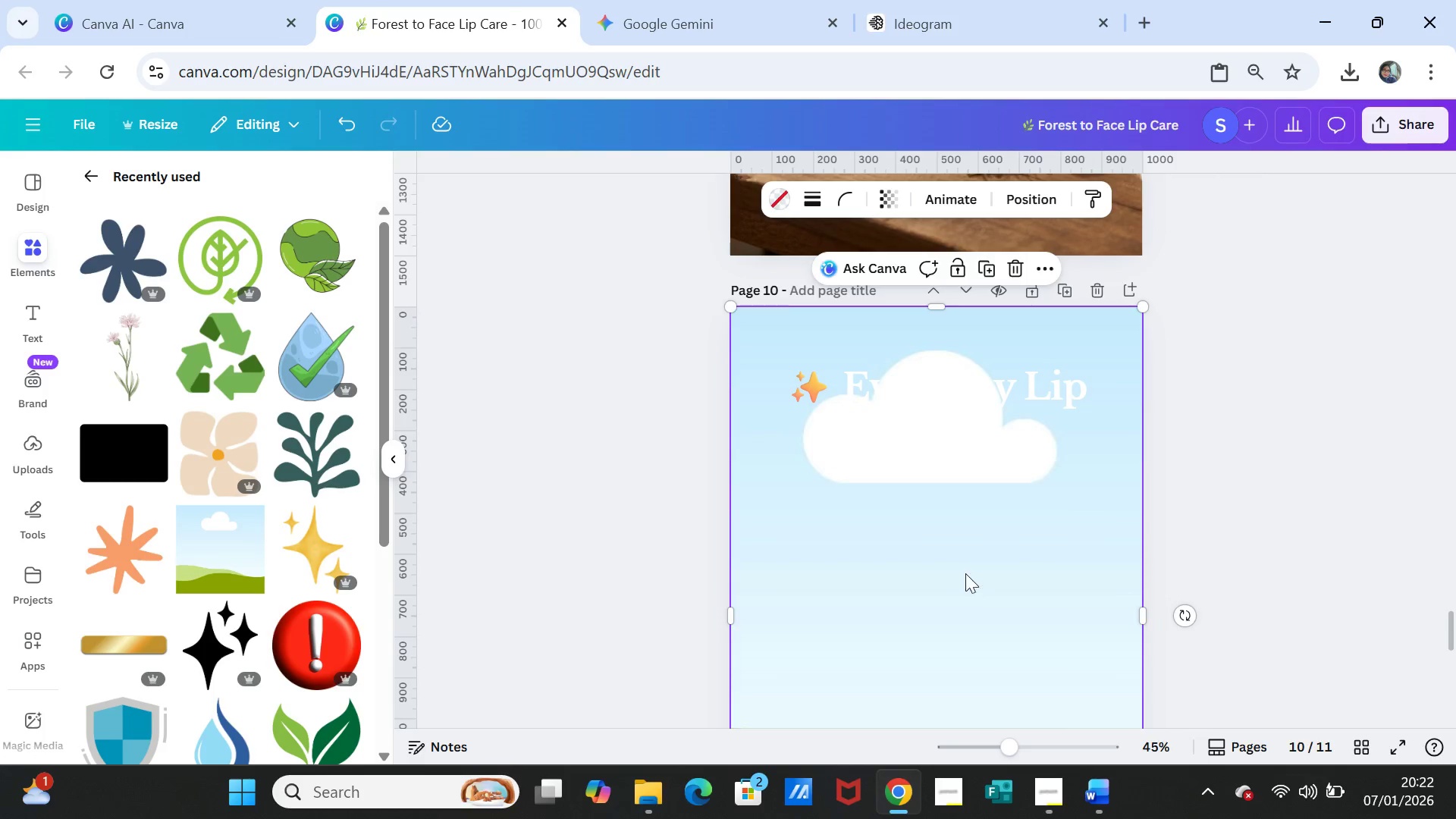 
left_click_drag(start_coordinate=[961, 566], to_coordinate=[961, 551])
 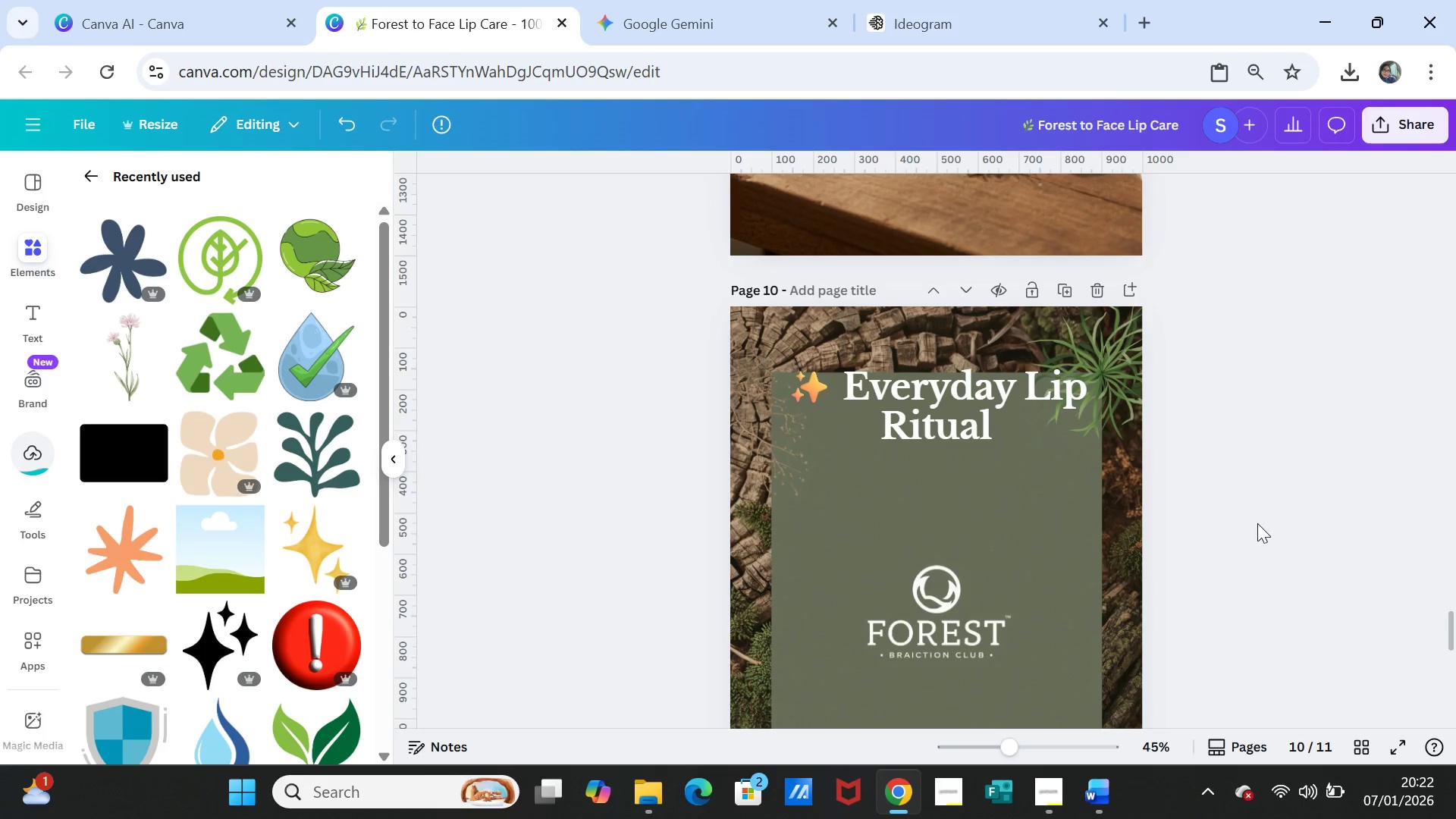 
left_click([1257, 523])
 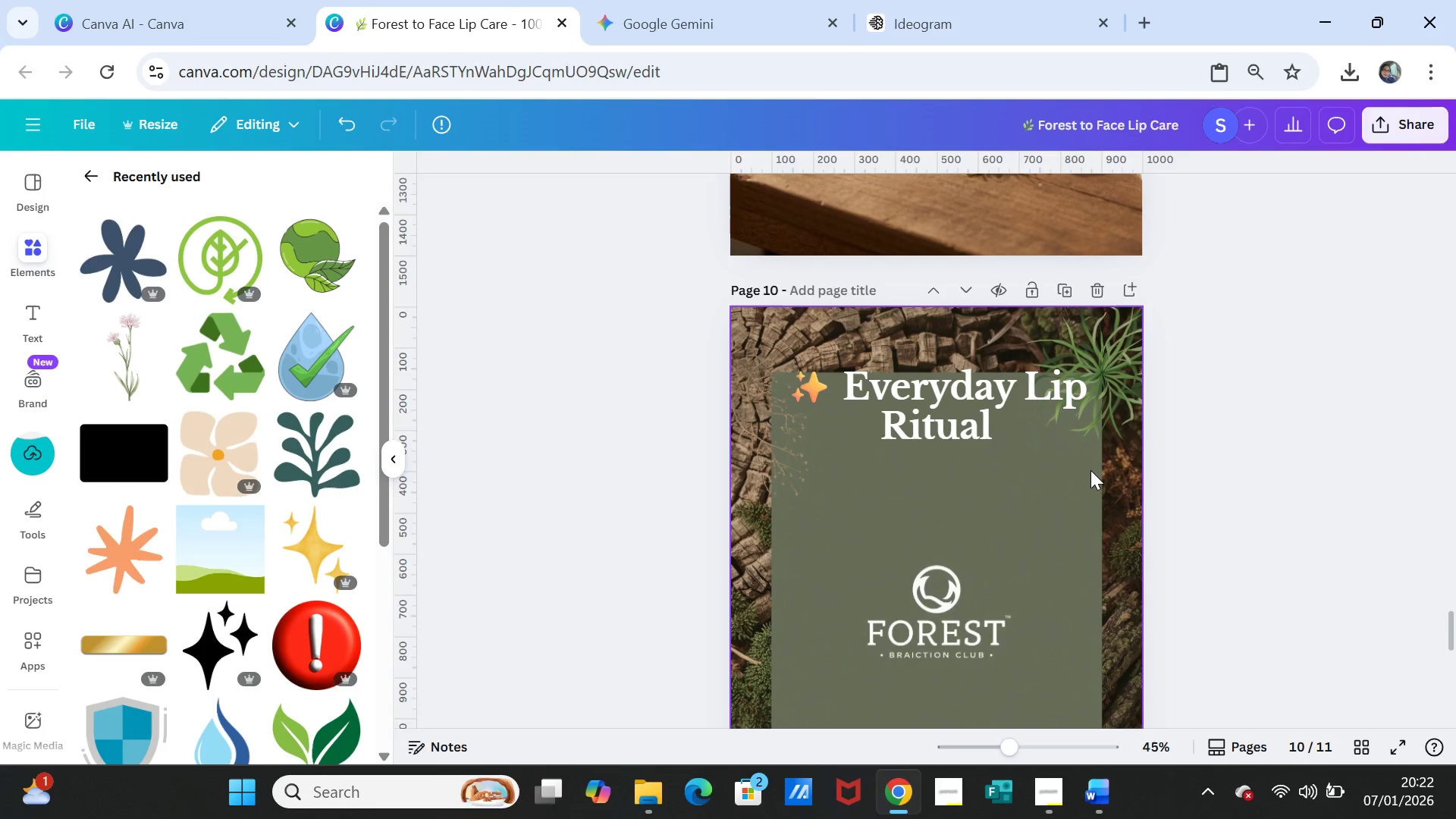 
scroll: coordinate [1078, 475], scroll_direction: down, amount: 1.0
 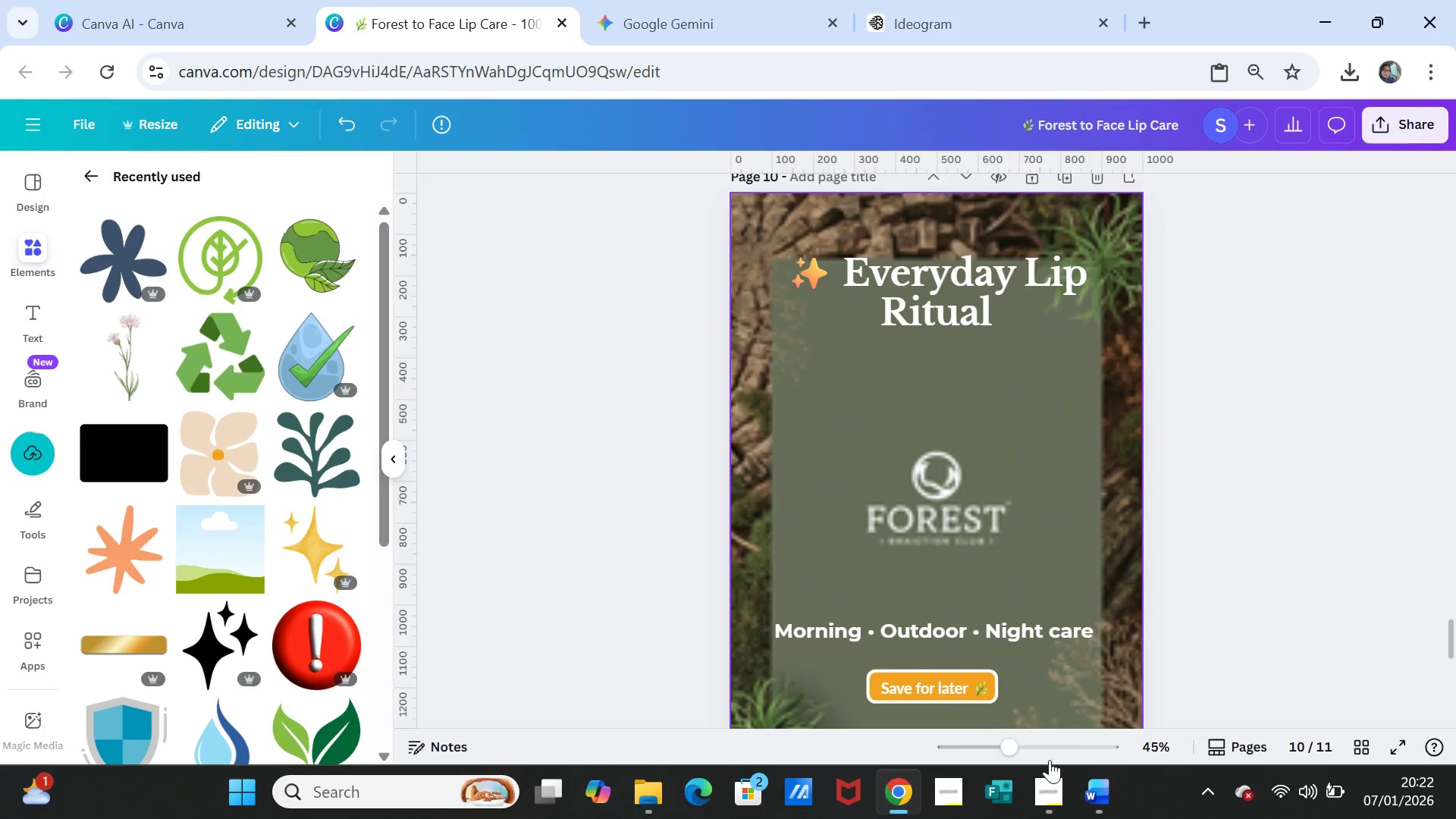 
left_click([1095, 804])
 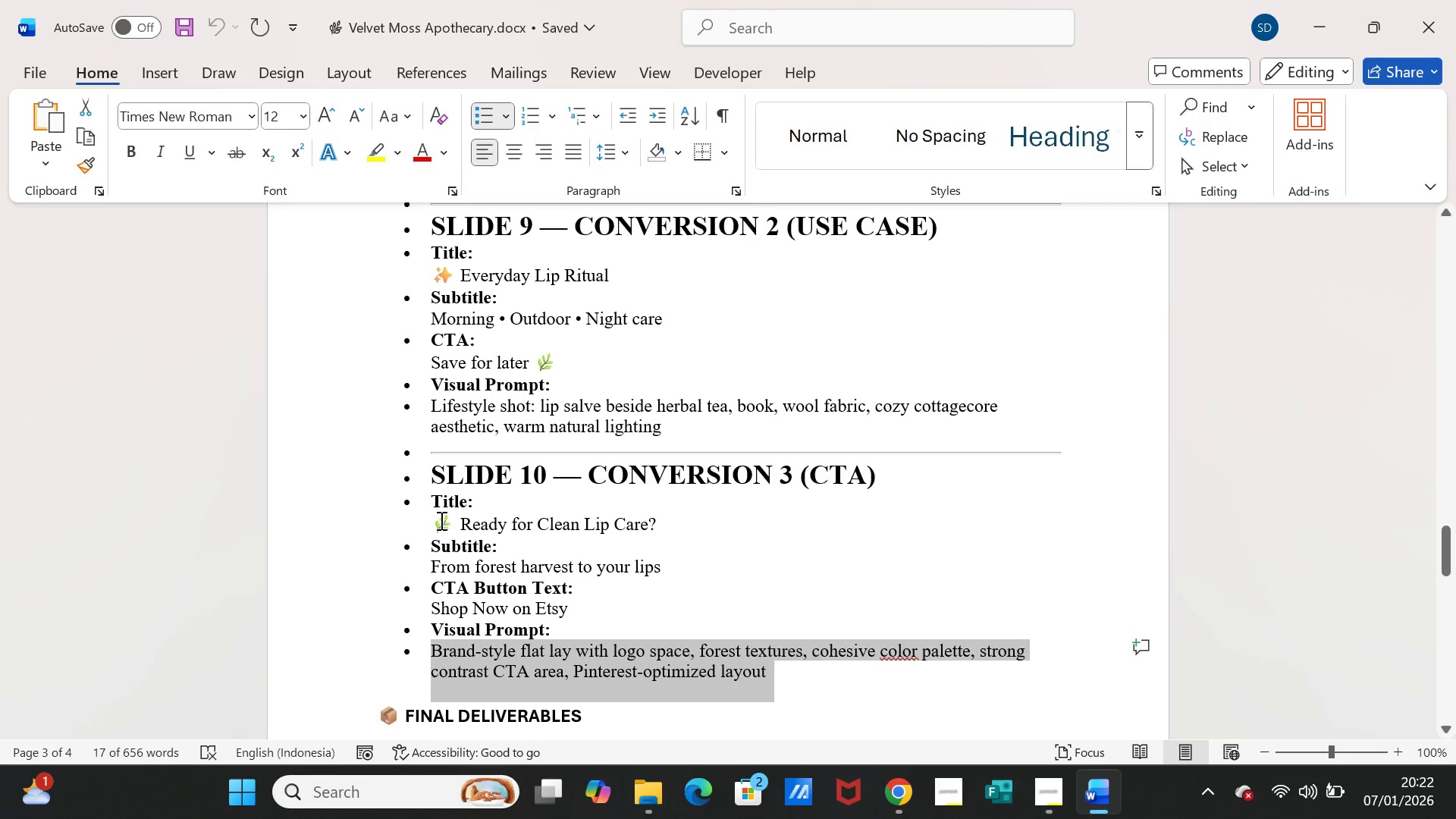 
left_click_drag(start_coordinate=[435, 521], to_coordinate=[653, 519])
 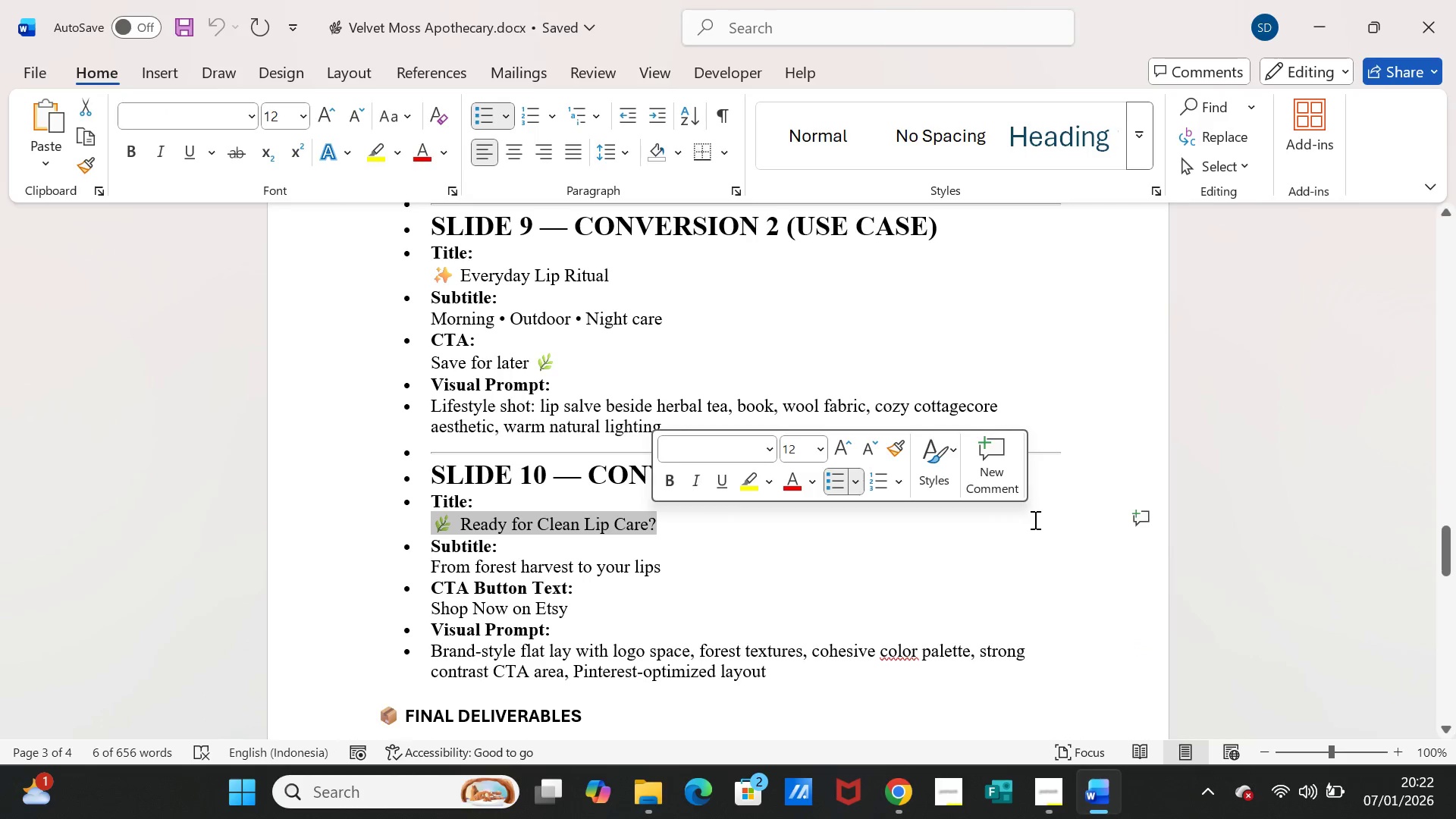 
key(Control+C)
 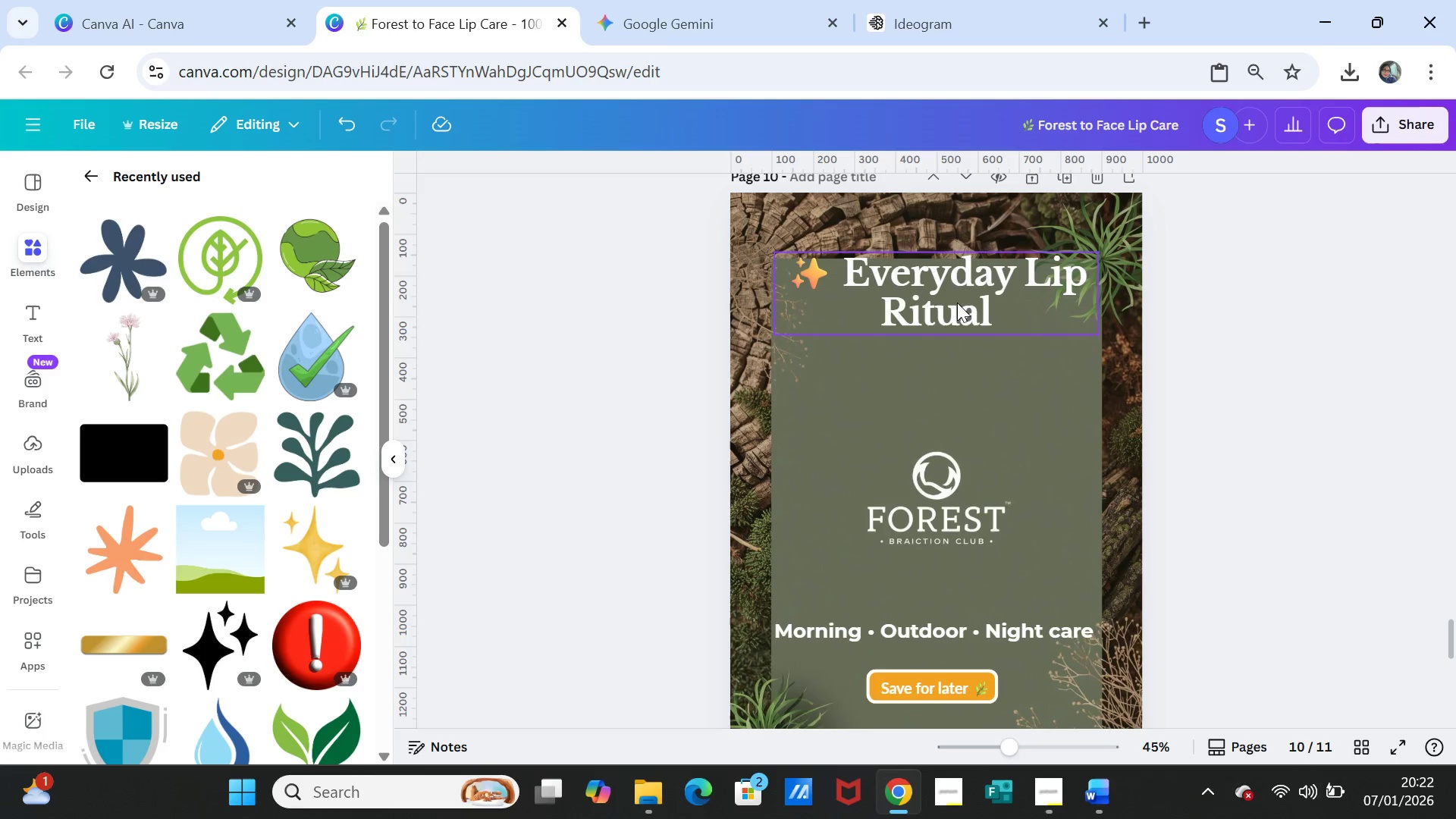 
double_click([952, 279])
 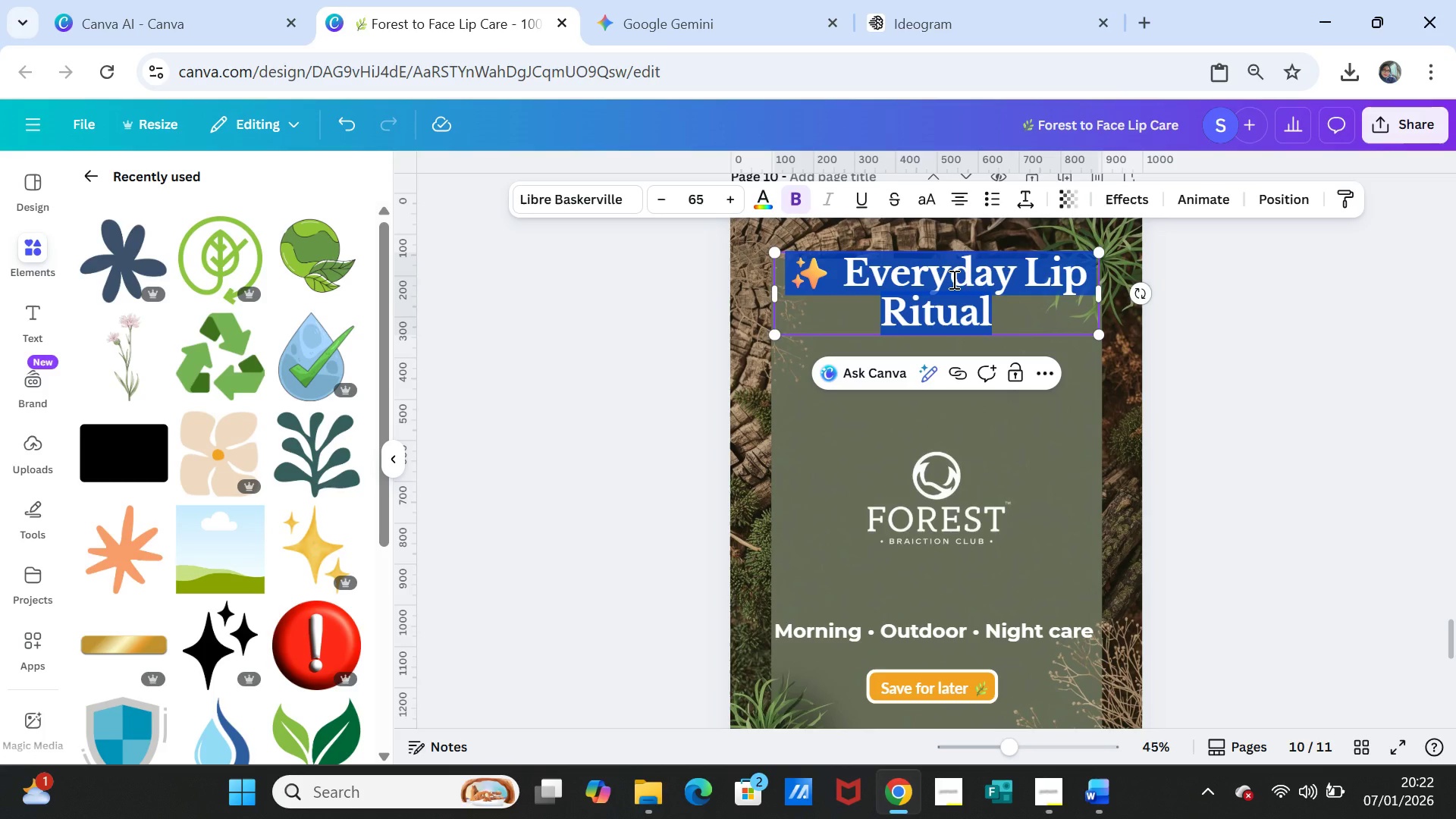 
triple_click([952, 279])
 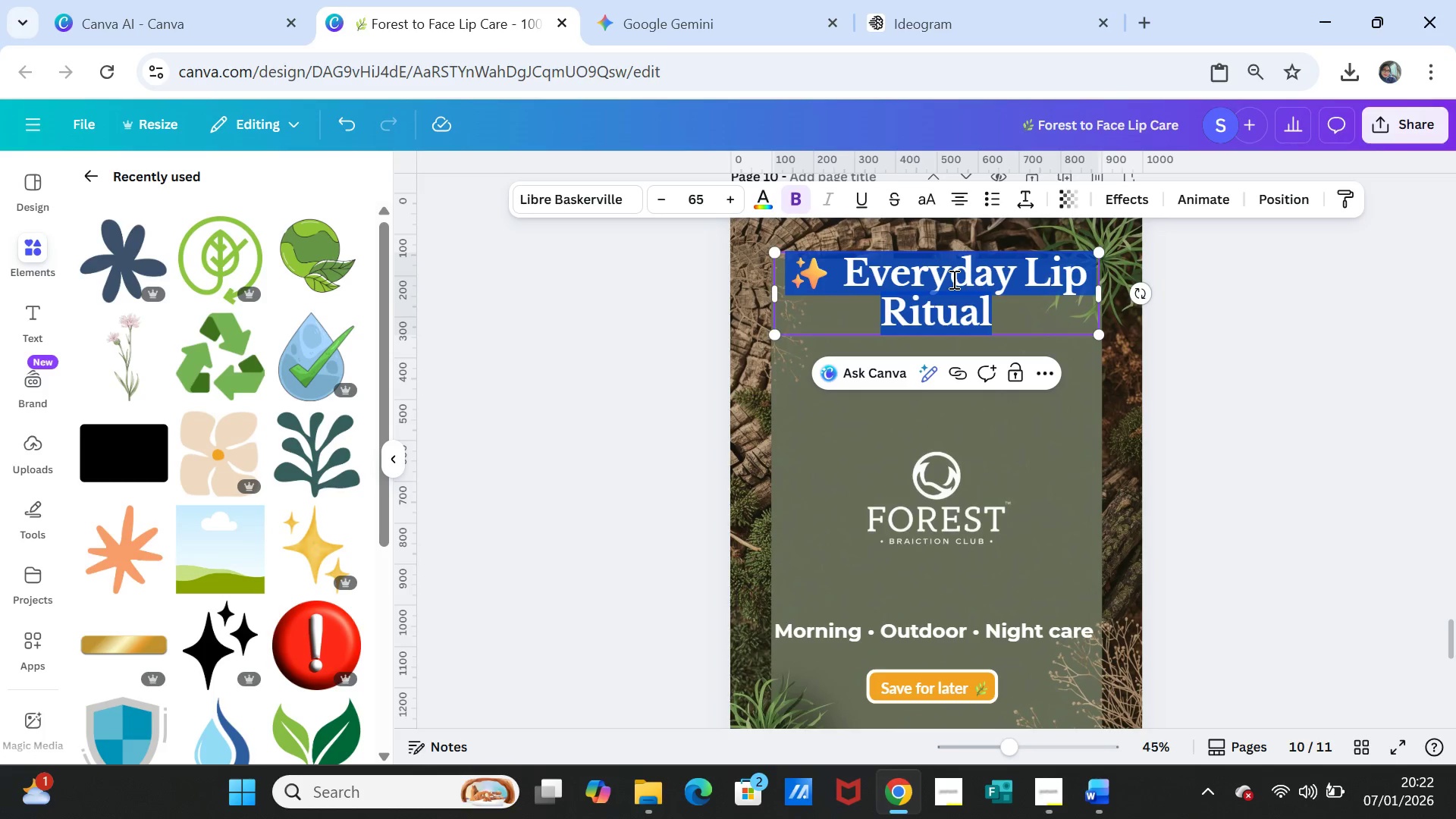 
key(Control+V)
 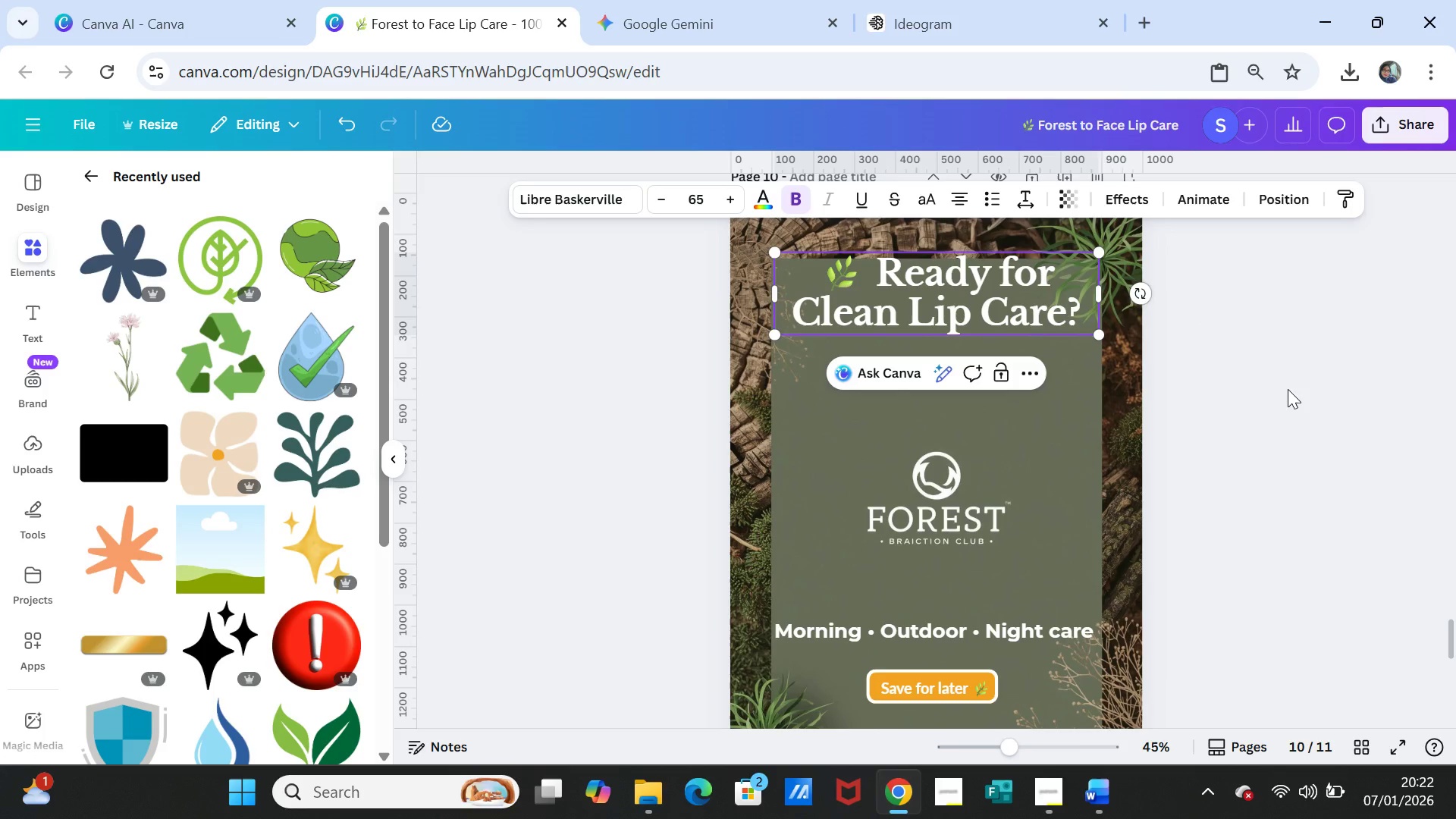 
left_click([1305, 403])
 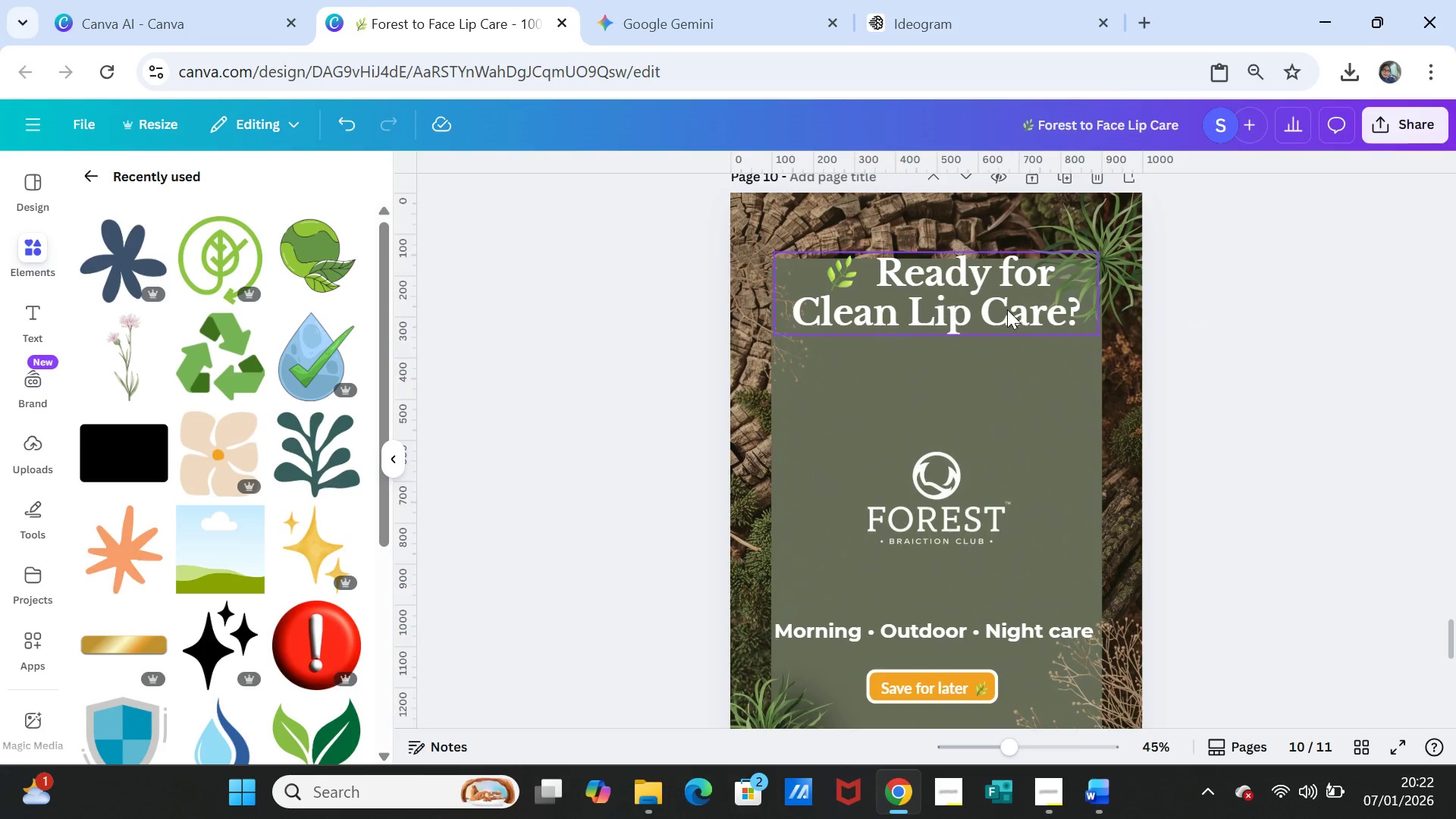 
left_click_drag(start_coordinate=[1006, 307], to_coordinate=[1004, 338])
 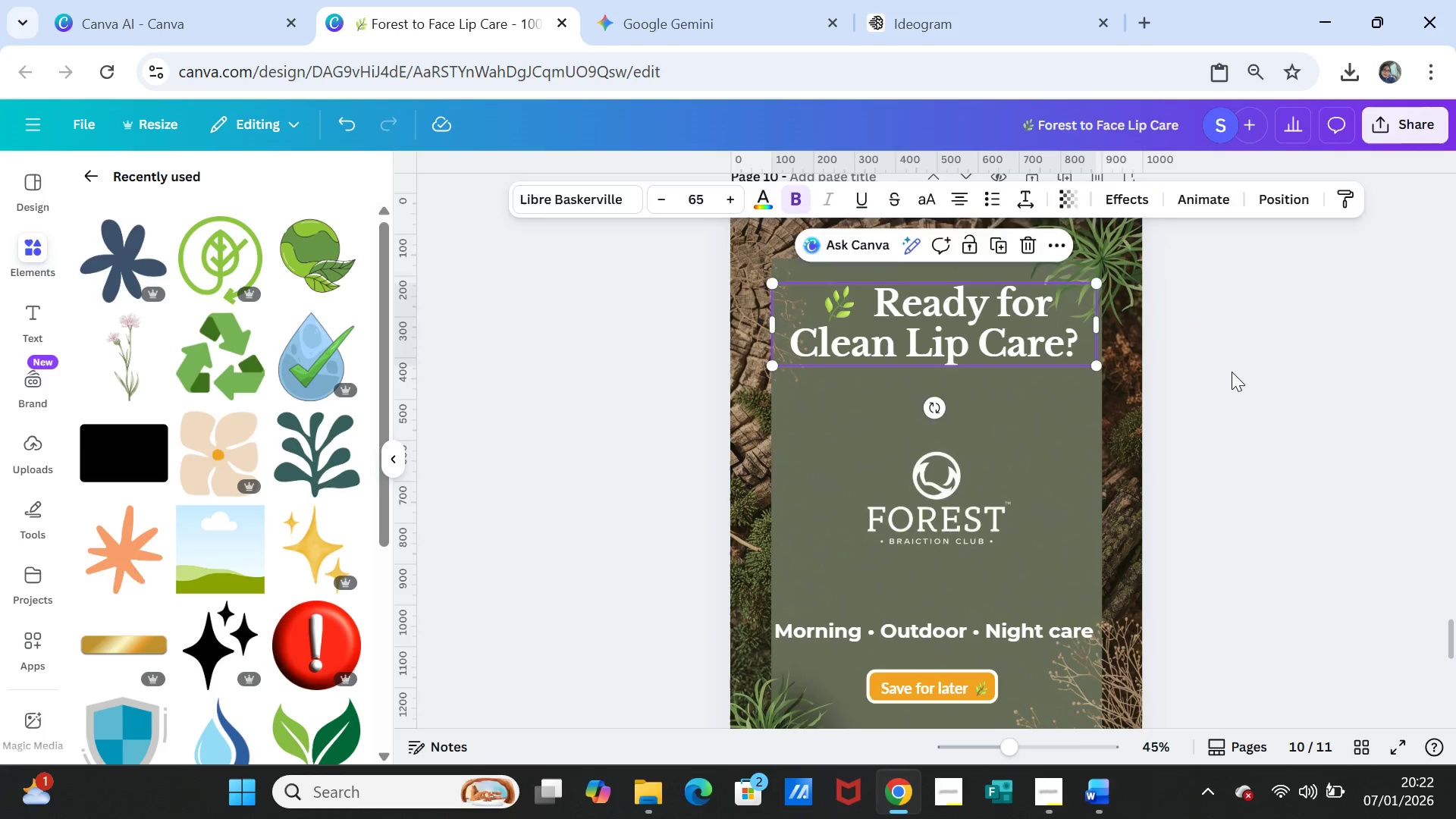 
left_click([1232, 372])
 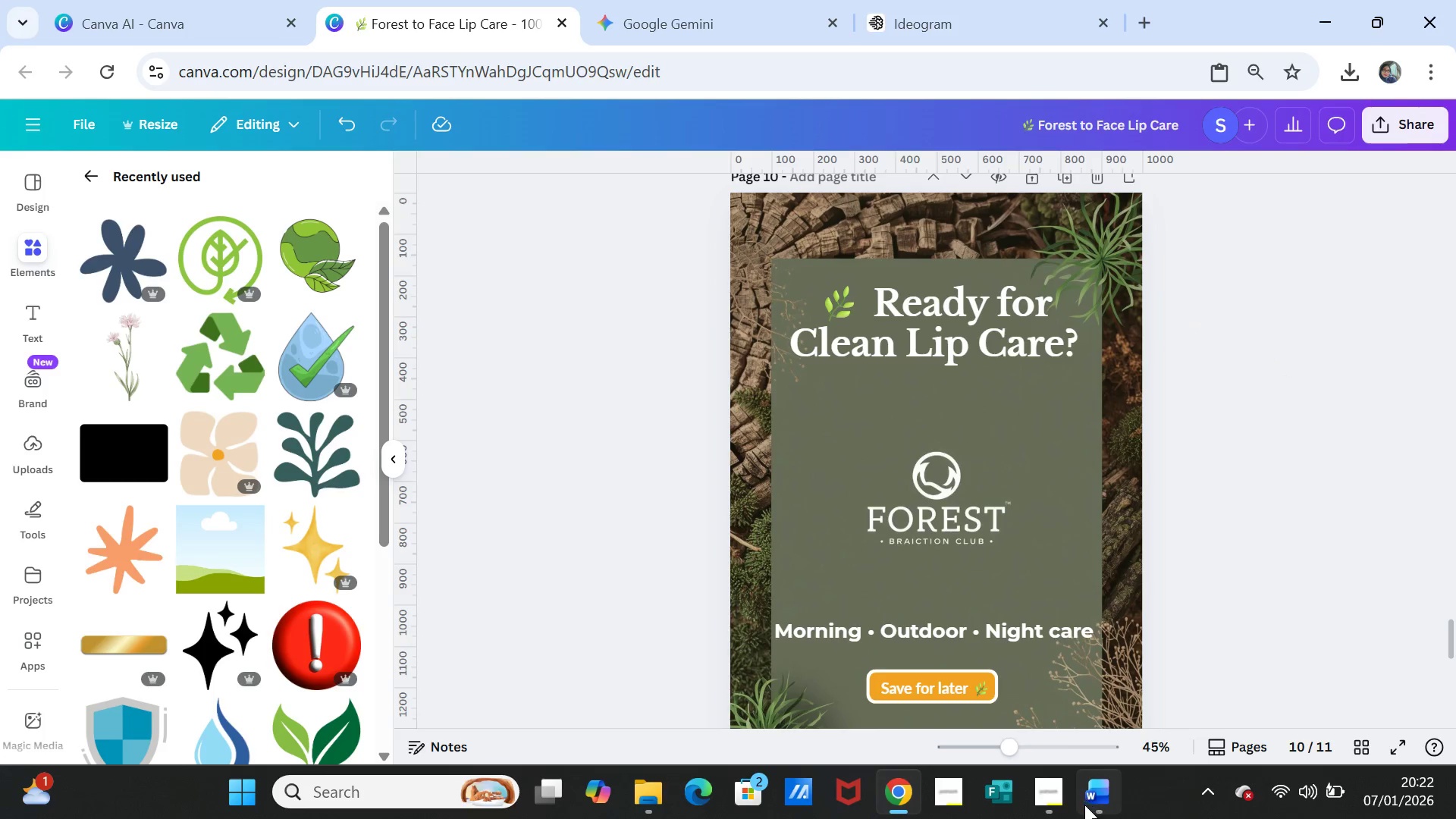 
left_click([1093, 796])
 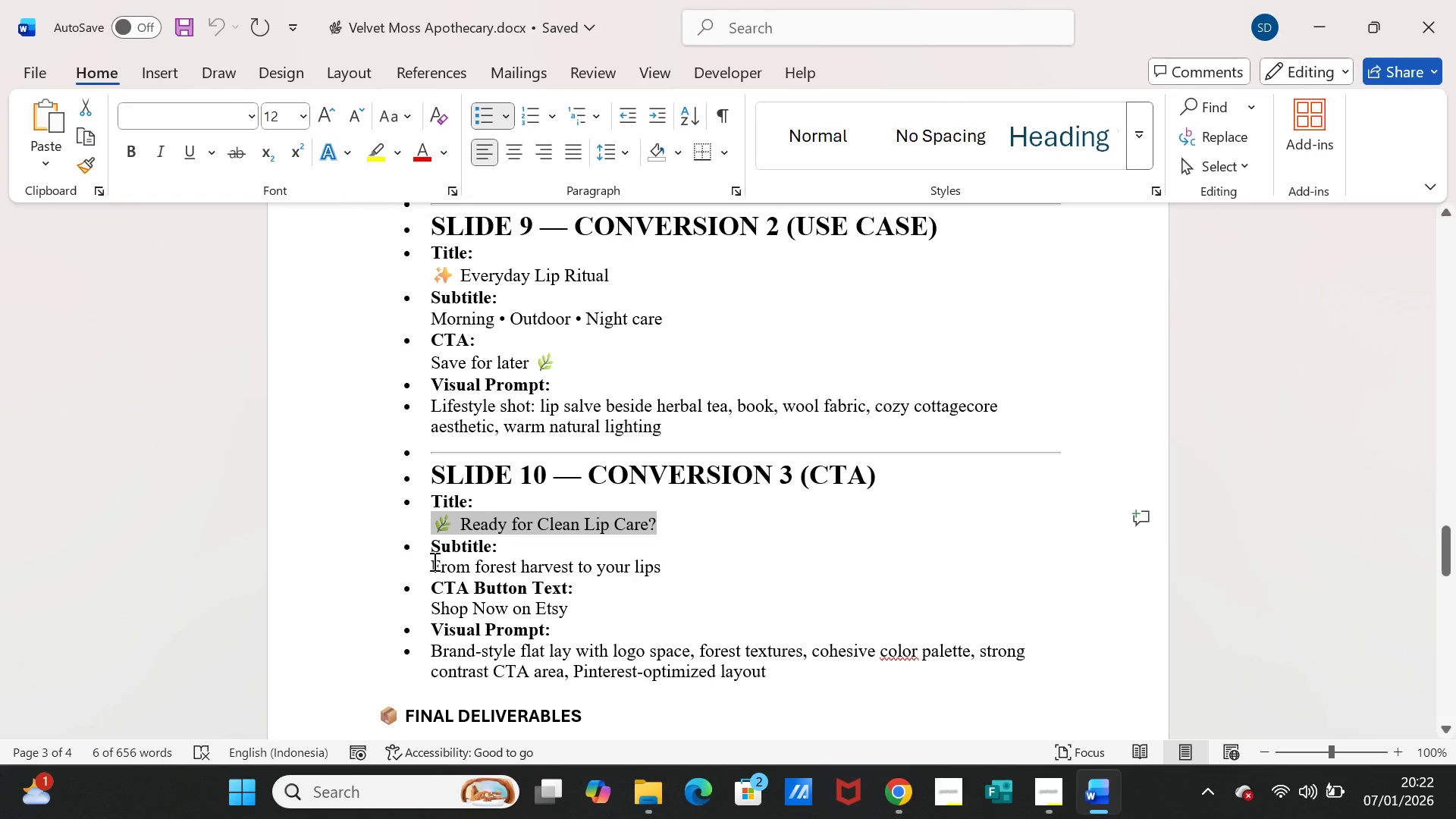 
left_click_drag(start_coordinate=[432, 562], to_coordinate=[653, 566])
 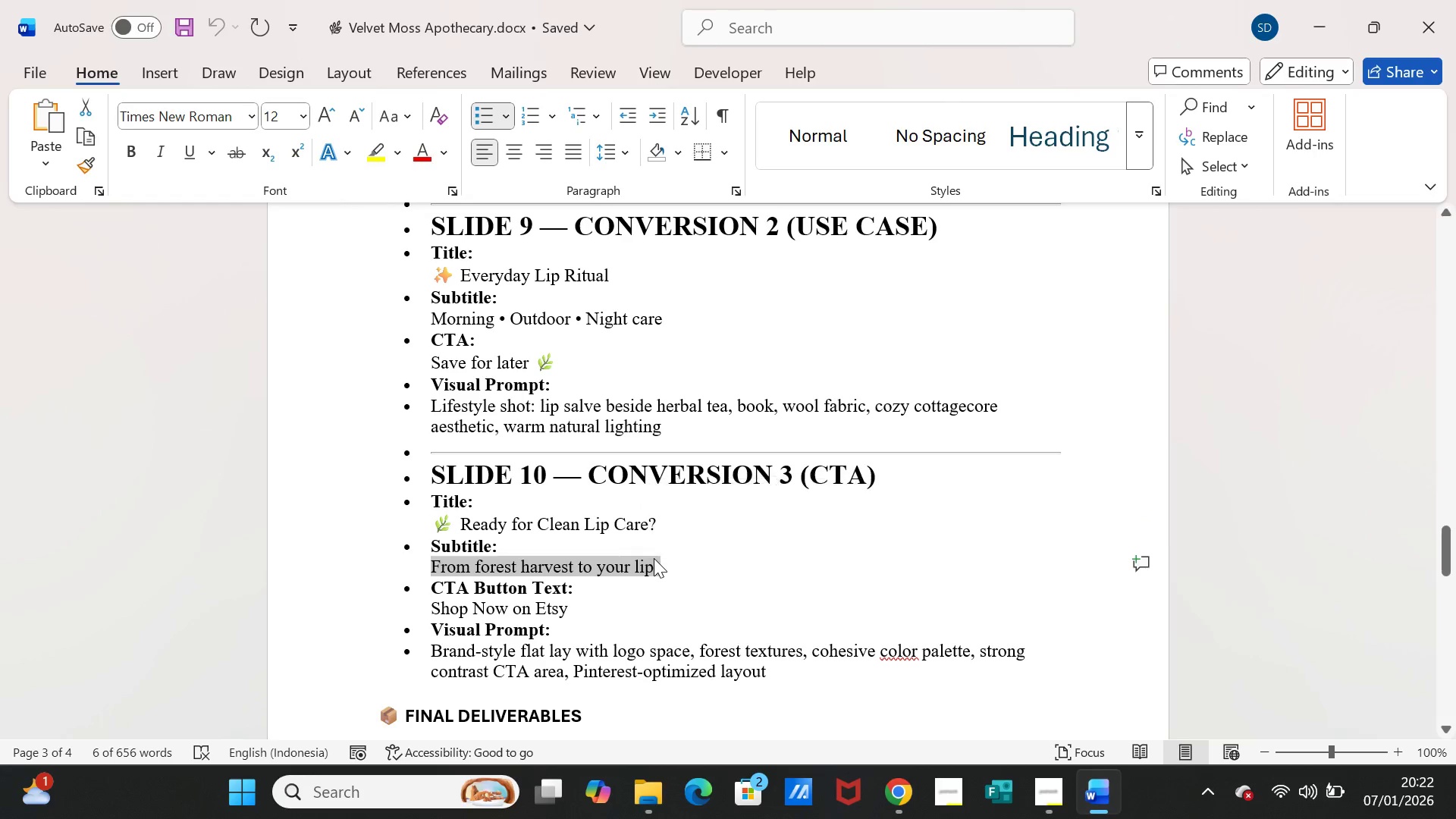 
key(Control+C)
 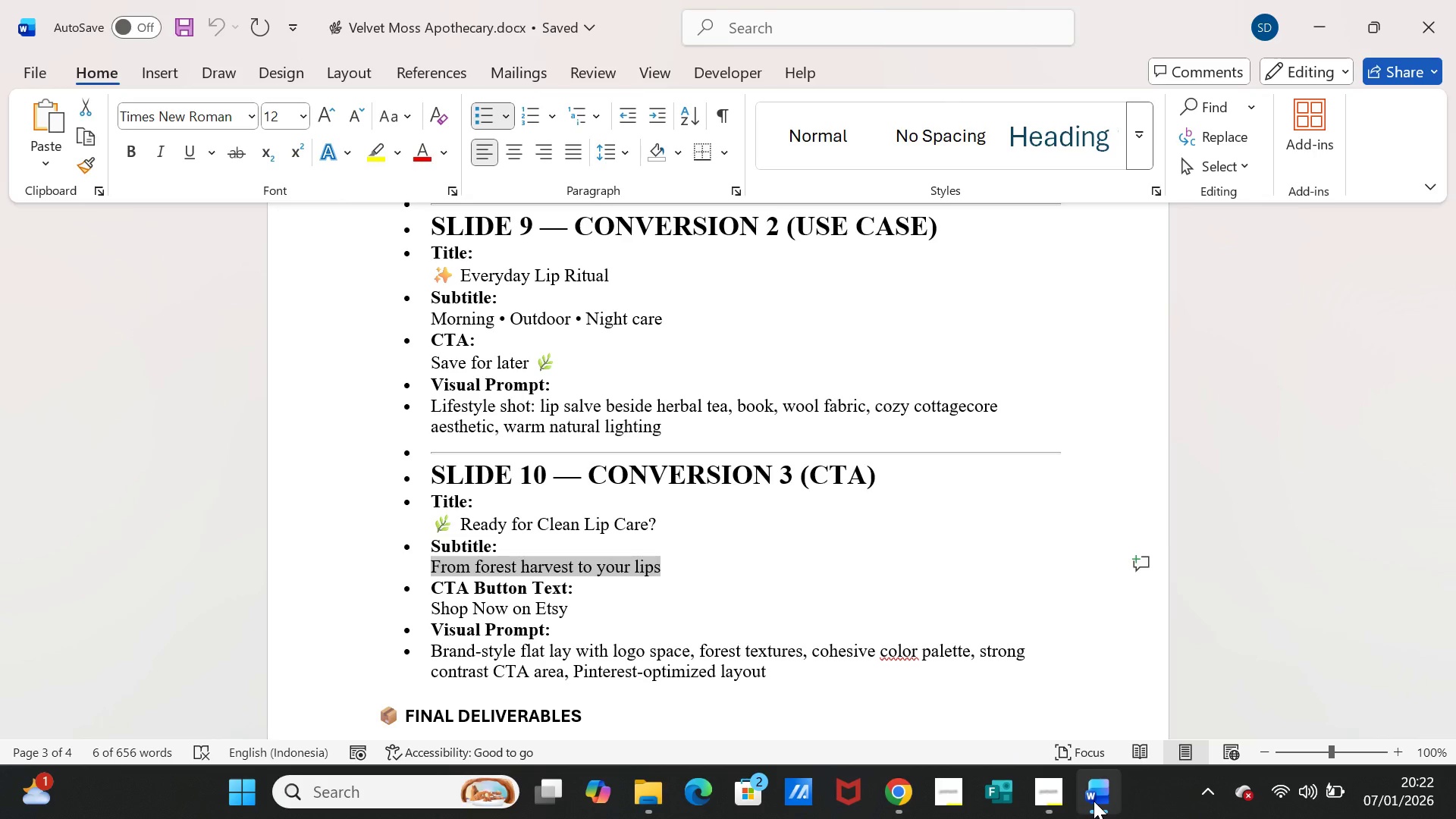 
left_click([1094, 800])
 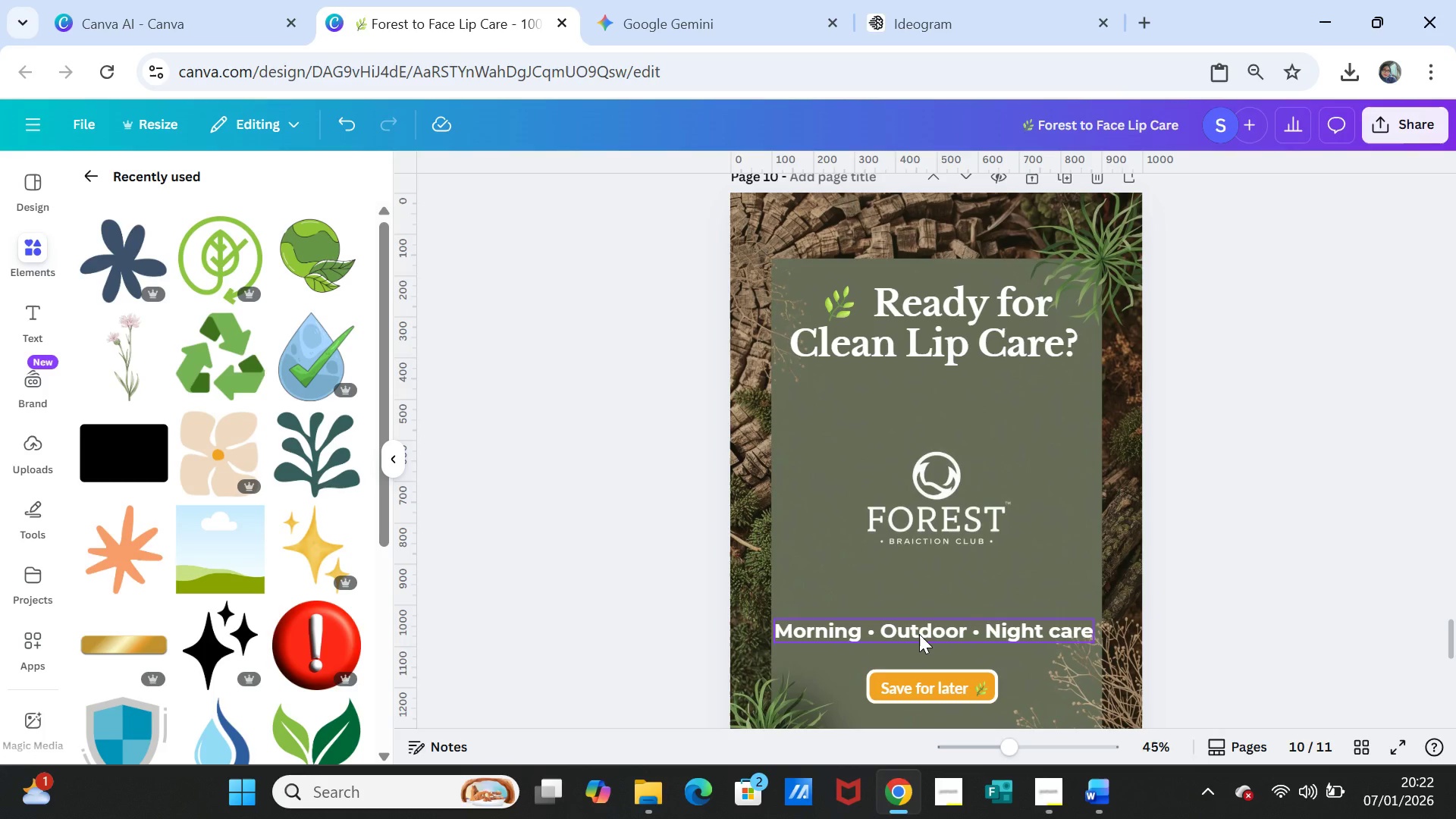 
double_click([919, 631])
 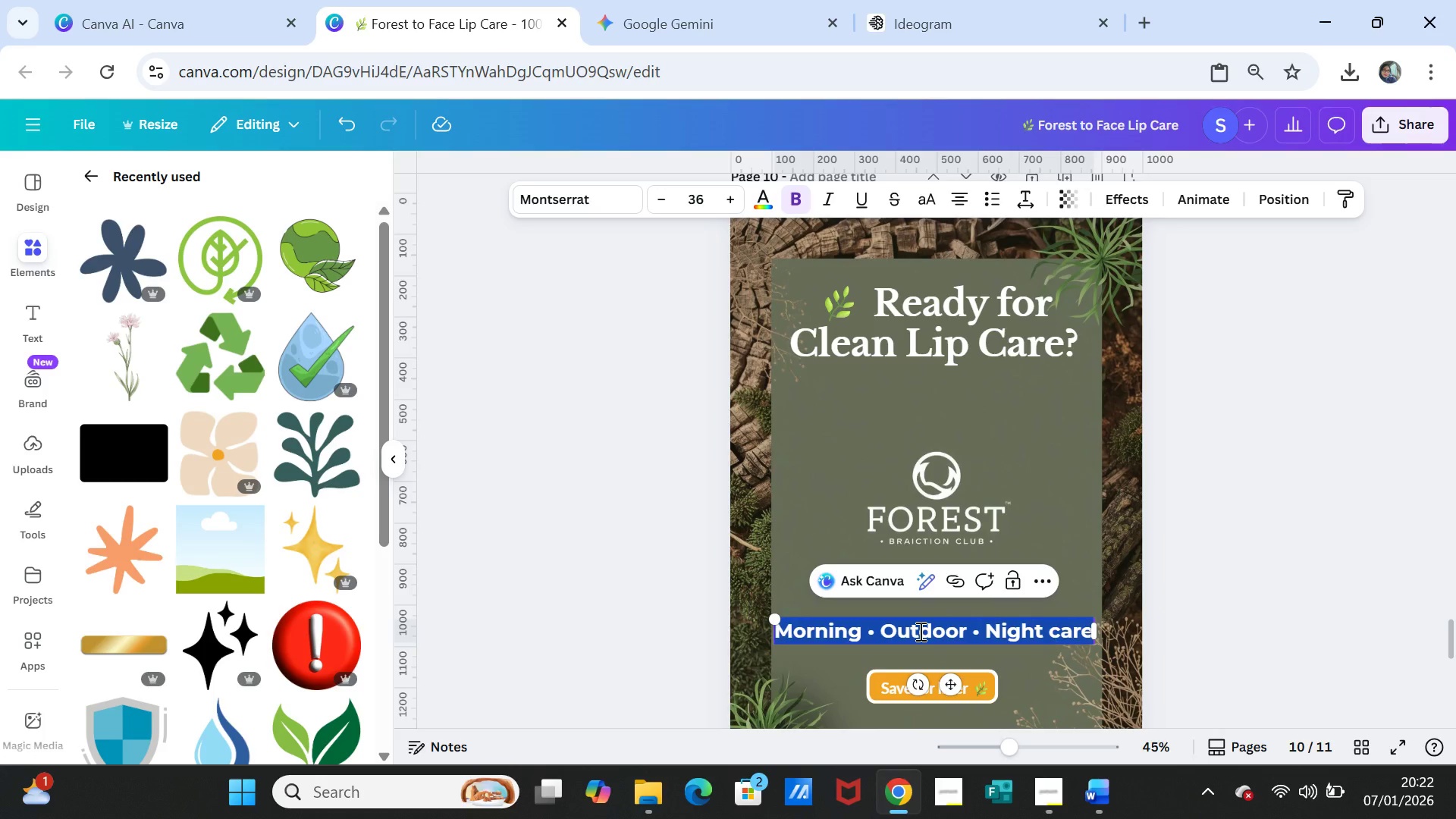 
key(Control+V)
 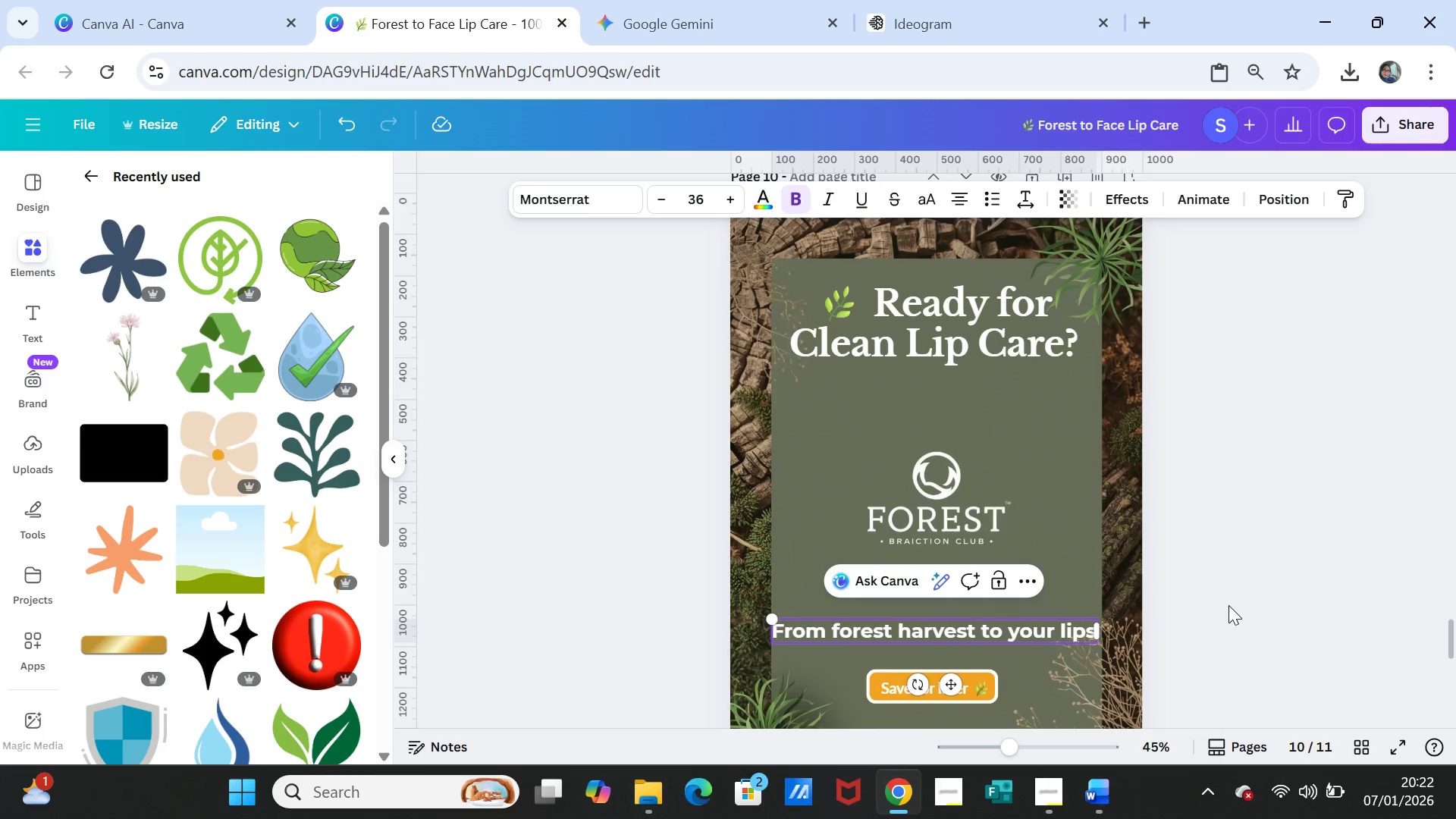 
left_click([1228, 605])
 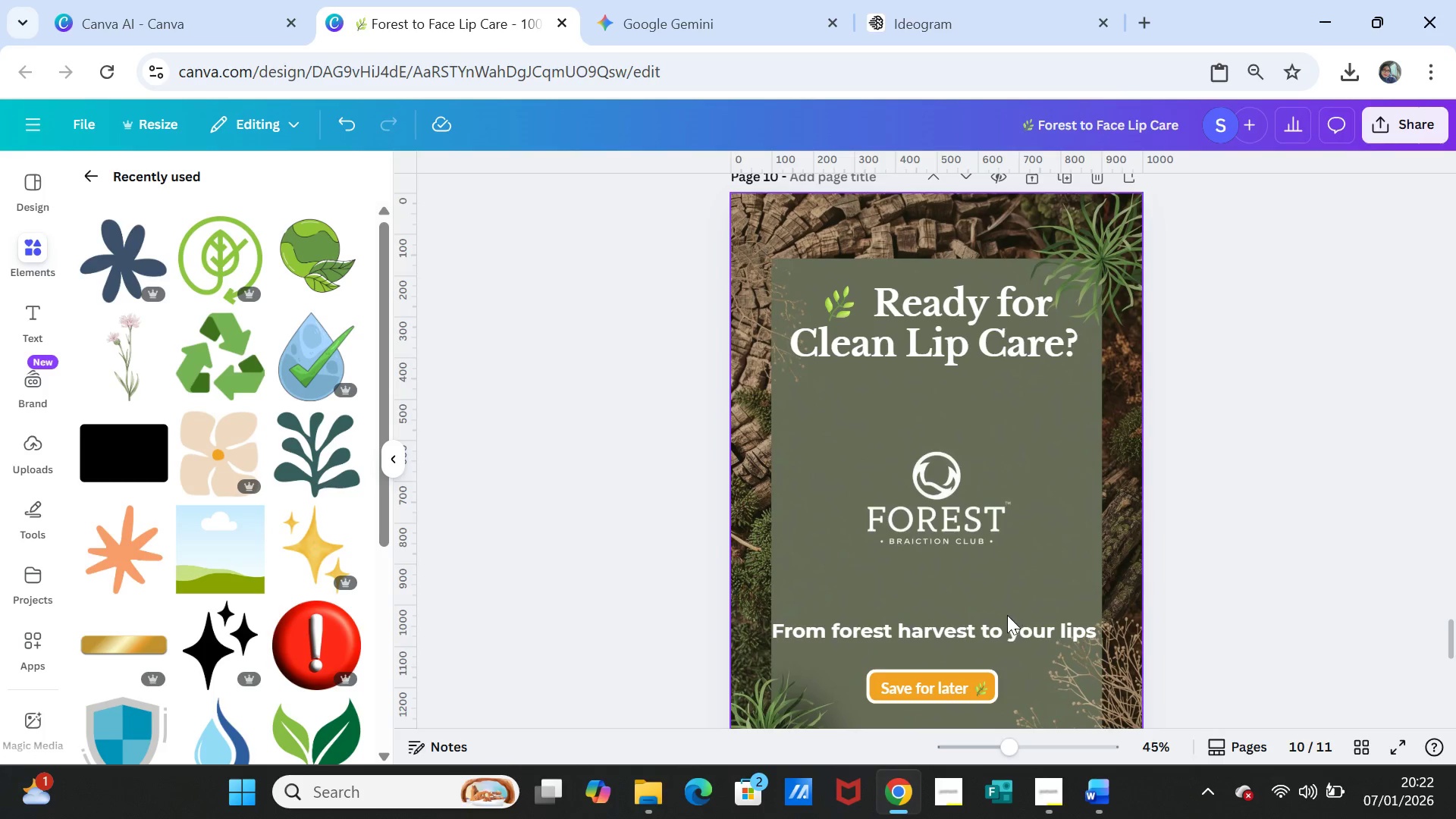 
left_click_drag(start_coordinate=[998, 626], to_coordinate=[999, 571])
 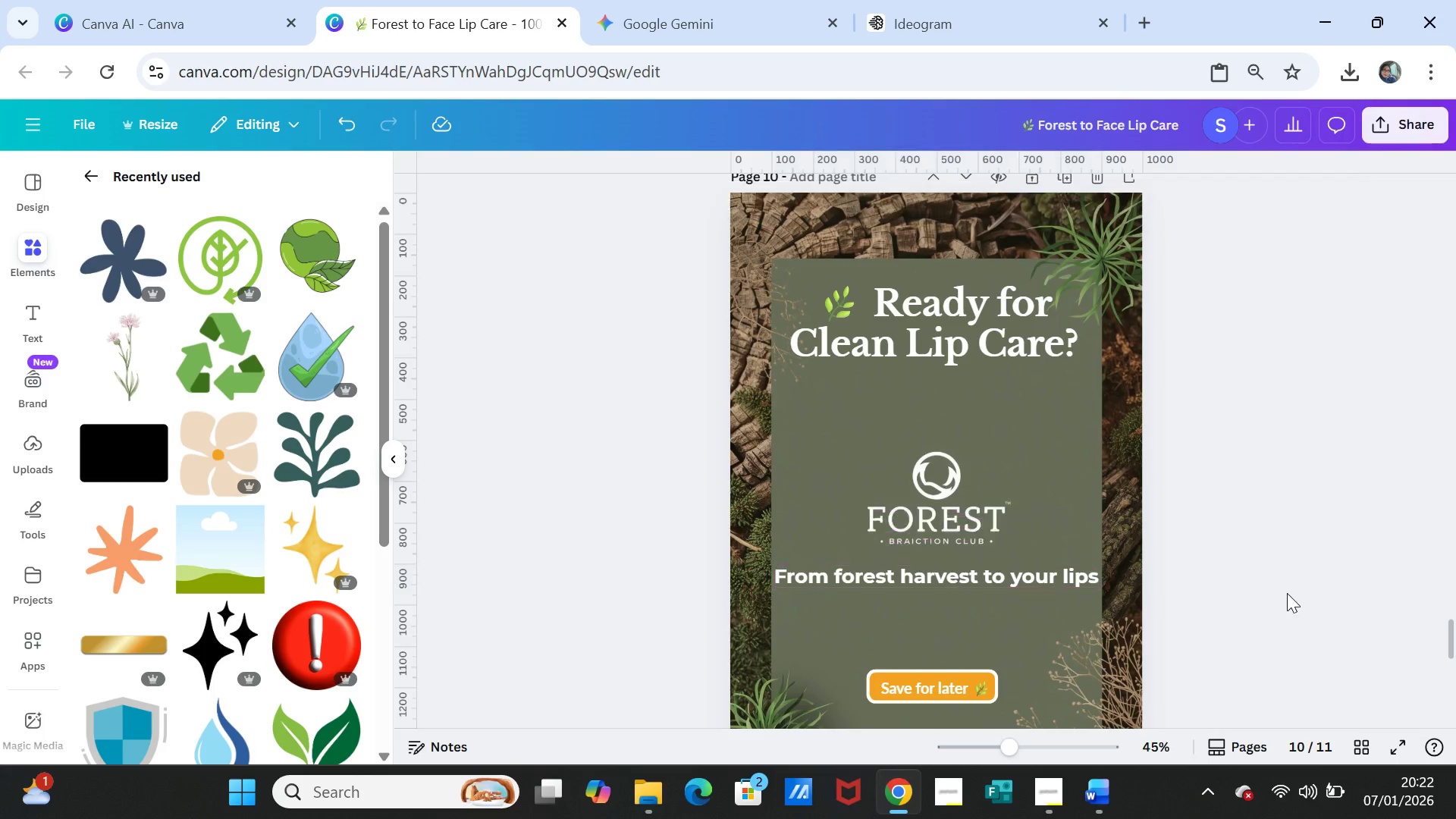 
left_click([1301, 593])
 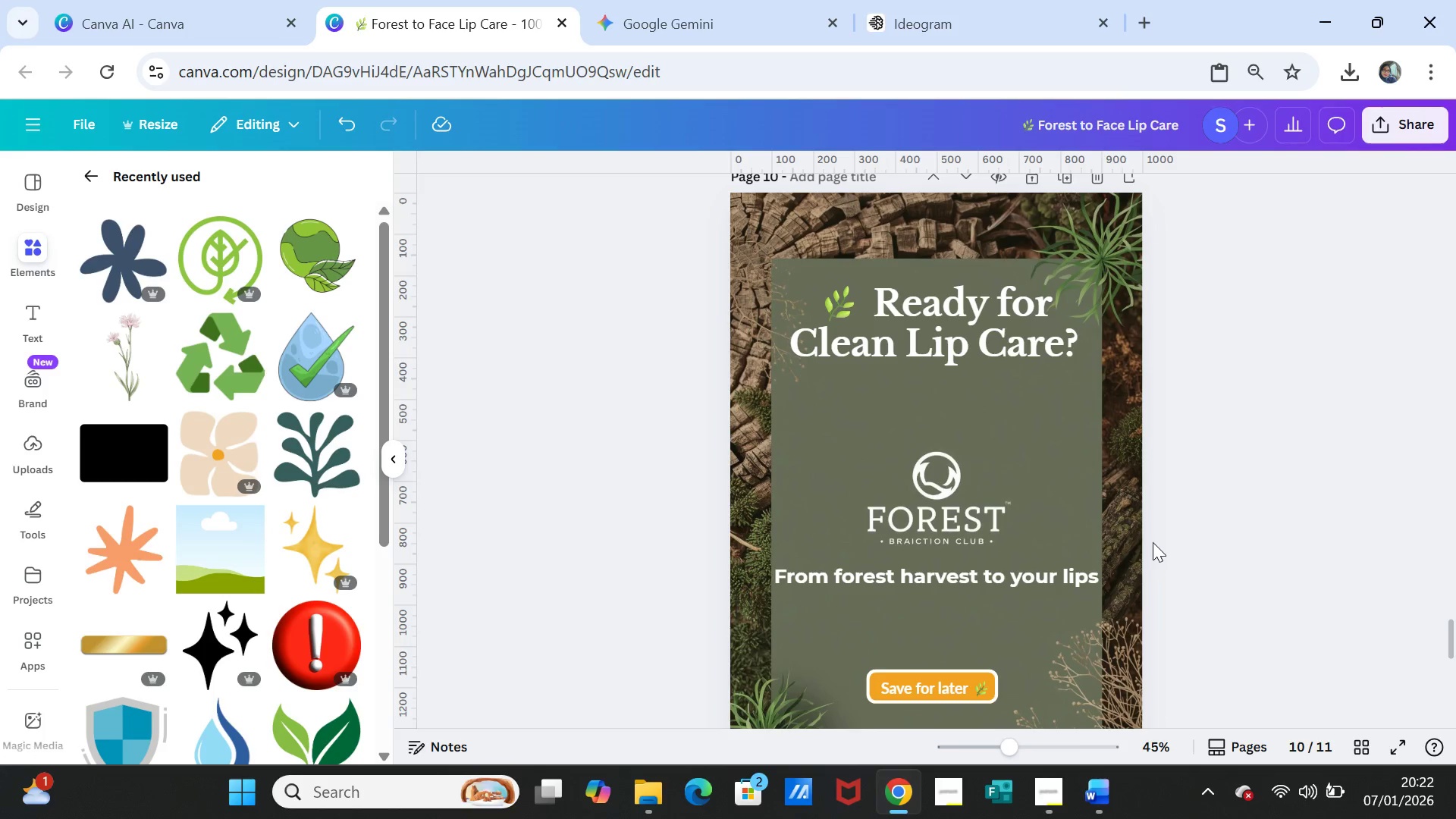 
left_click_drag(start_coordinate=[943, 340], to_coordinate=[942, 370])
 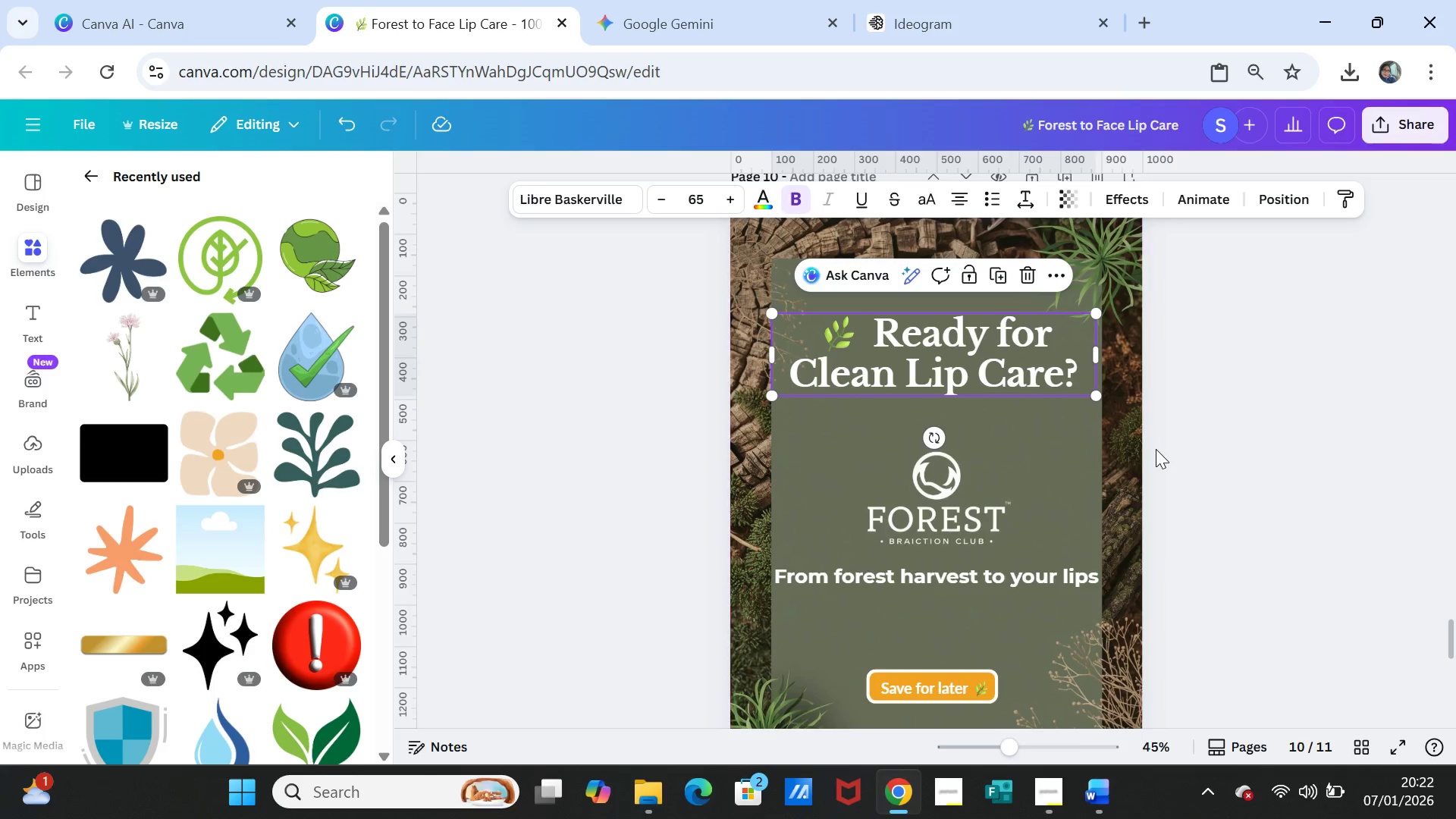 
left_click([1156, 449])
 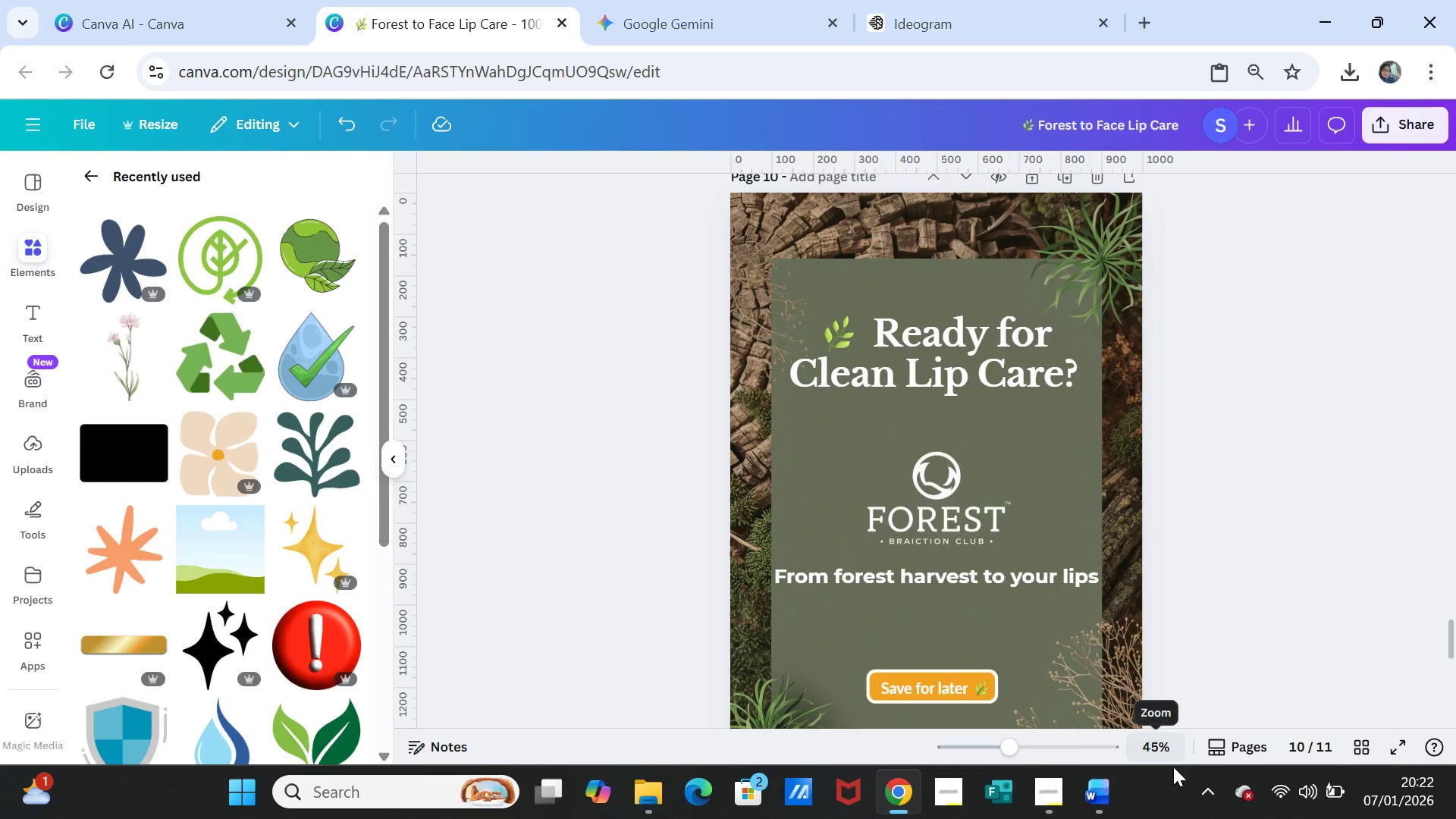 
left_click([1093, 785])
 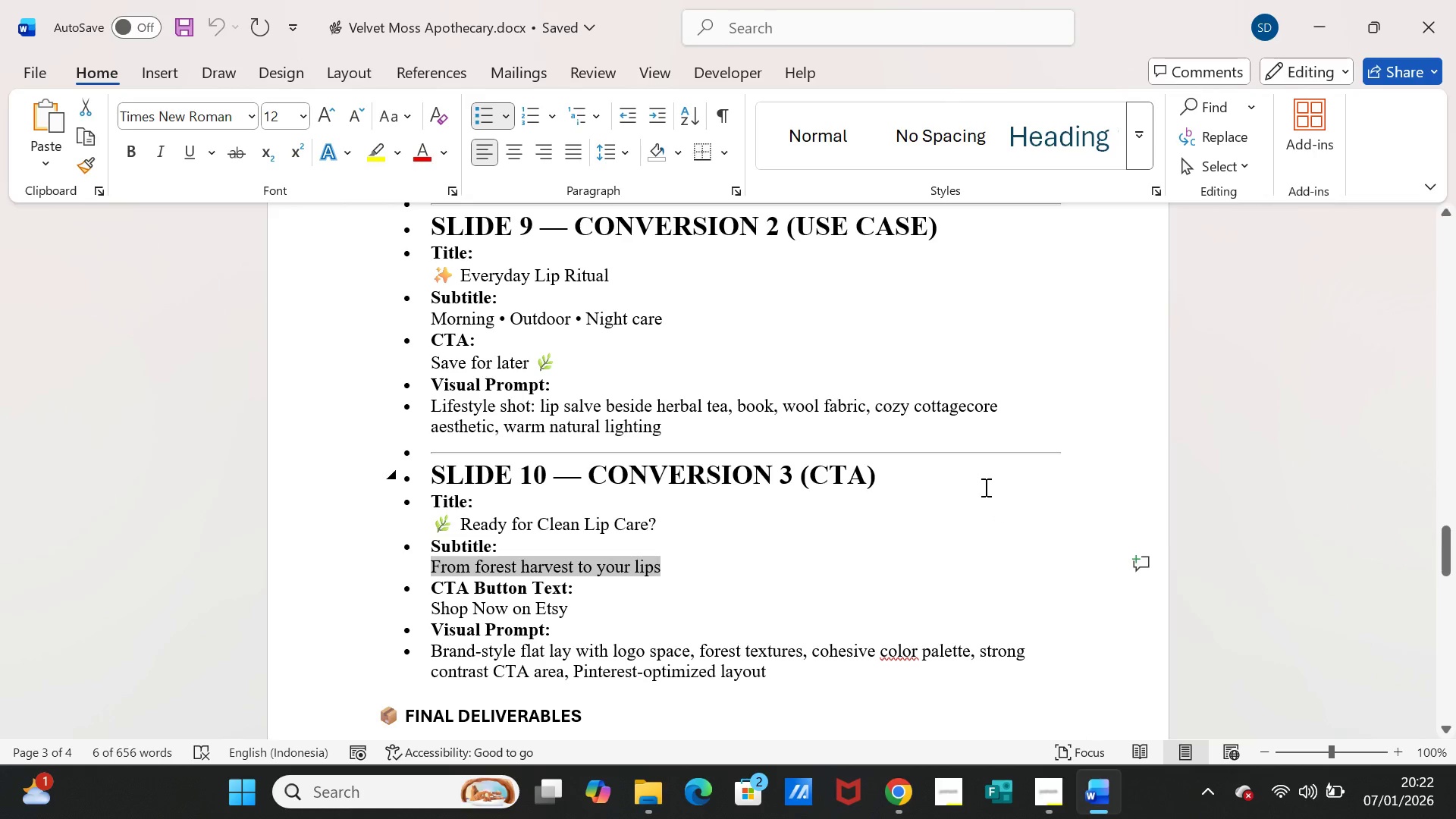 
scroll: coordinate [986, 479], scroll_direction: up, amount: 63.0
 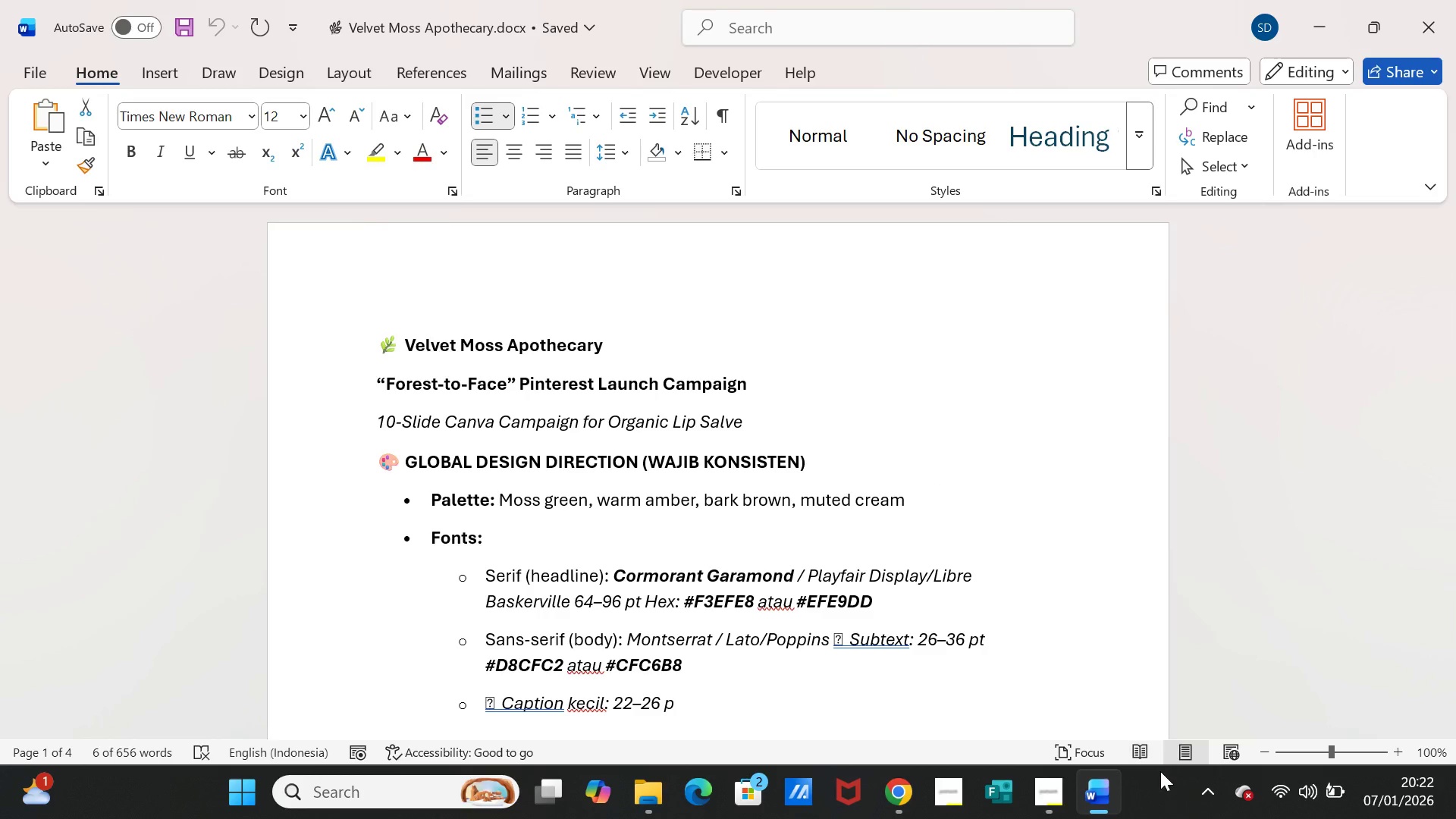 
left_click([1106, 802])
 